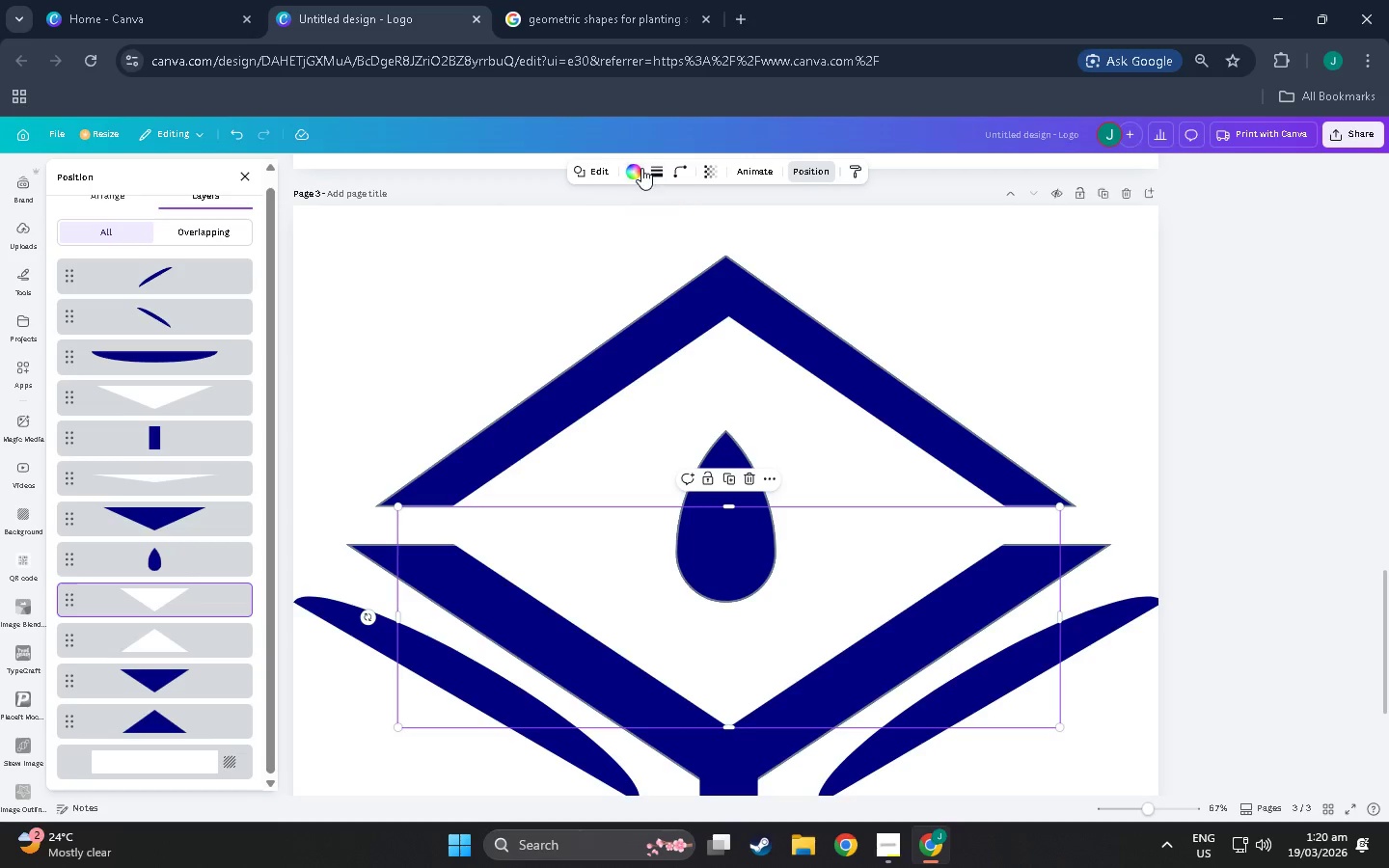 
scroll: coordinate [215, 422], scroll_direction: up, amount: 6.0
 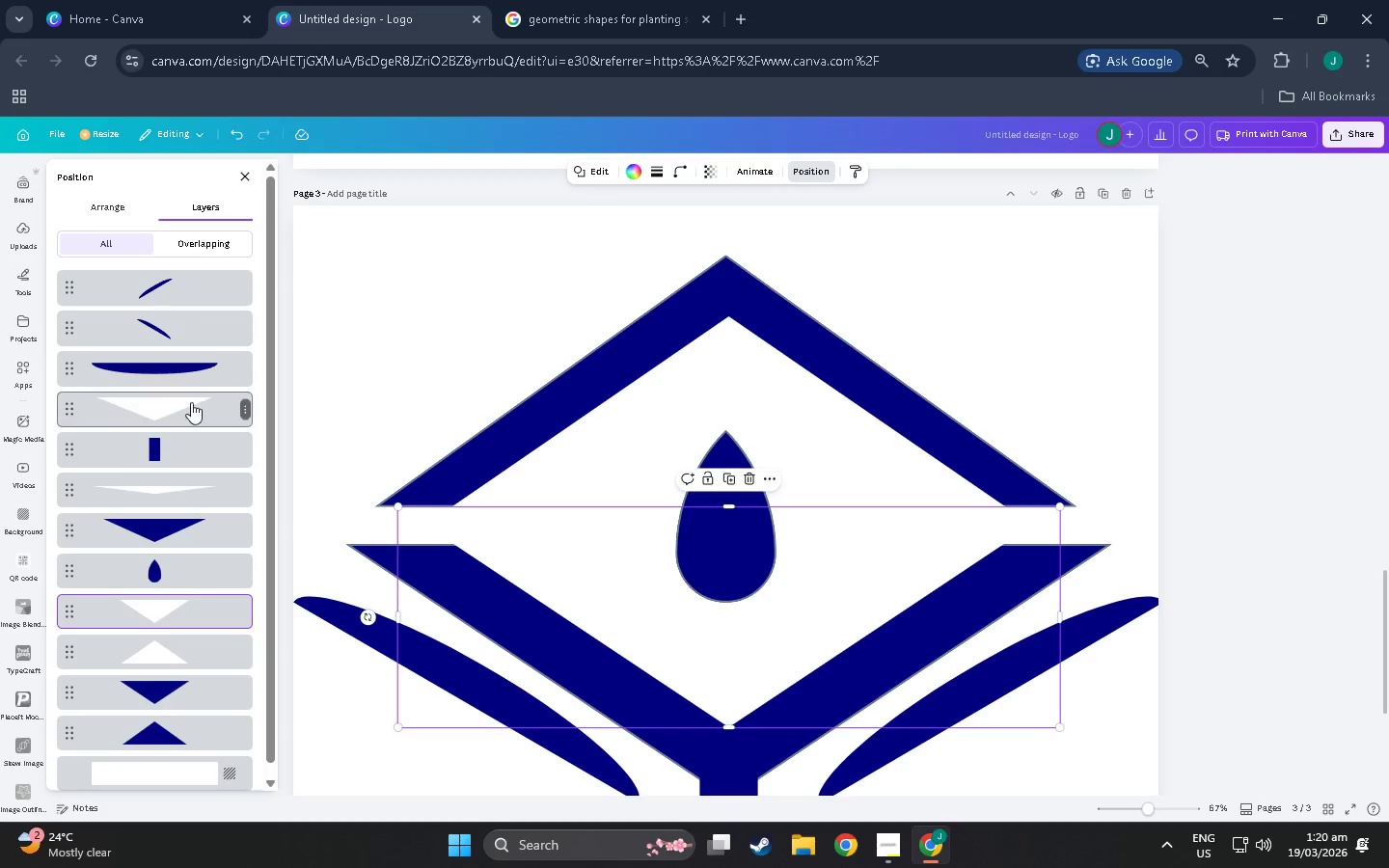 
left_click([189, 408])
 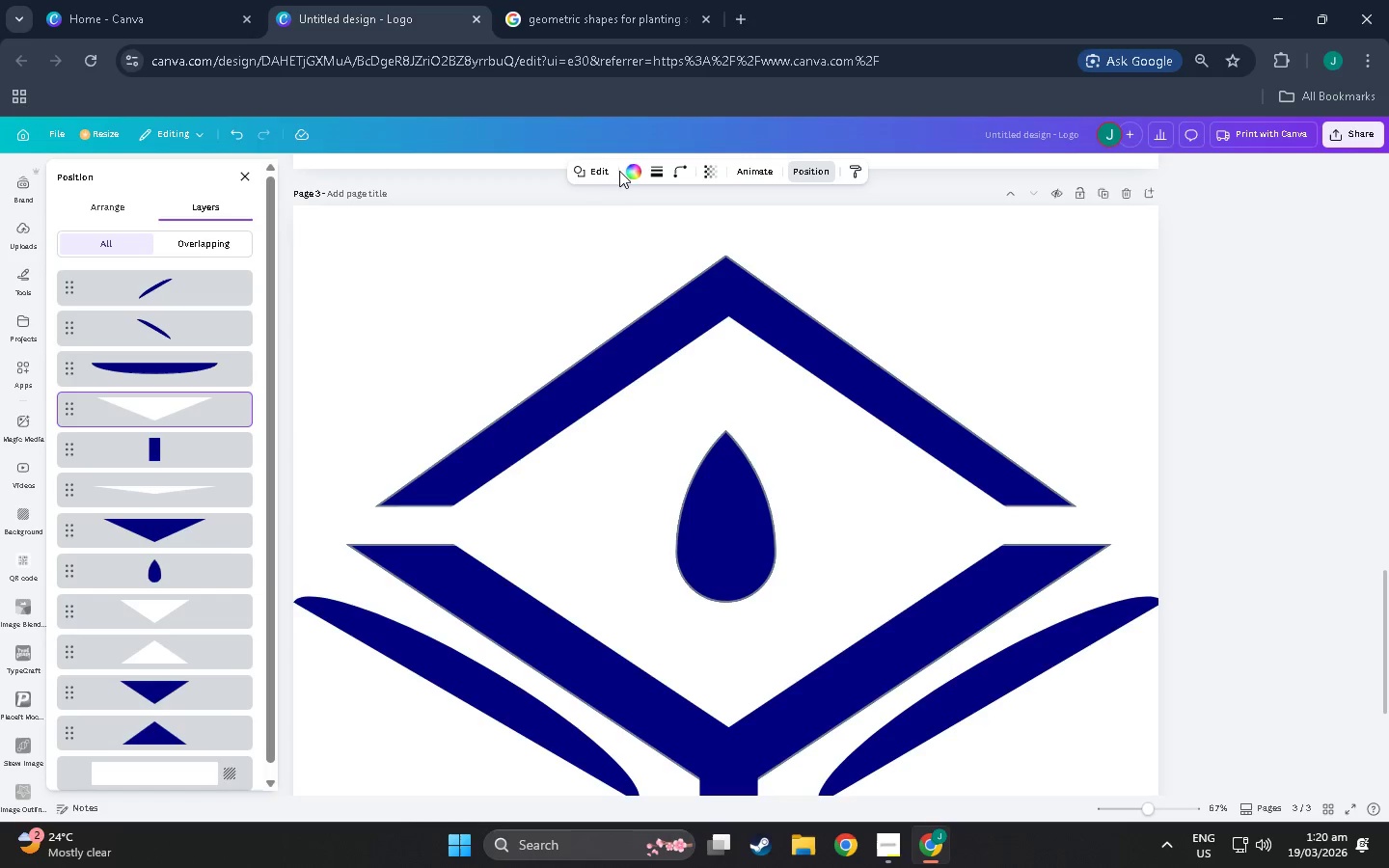 
left_click([635, 174])
 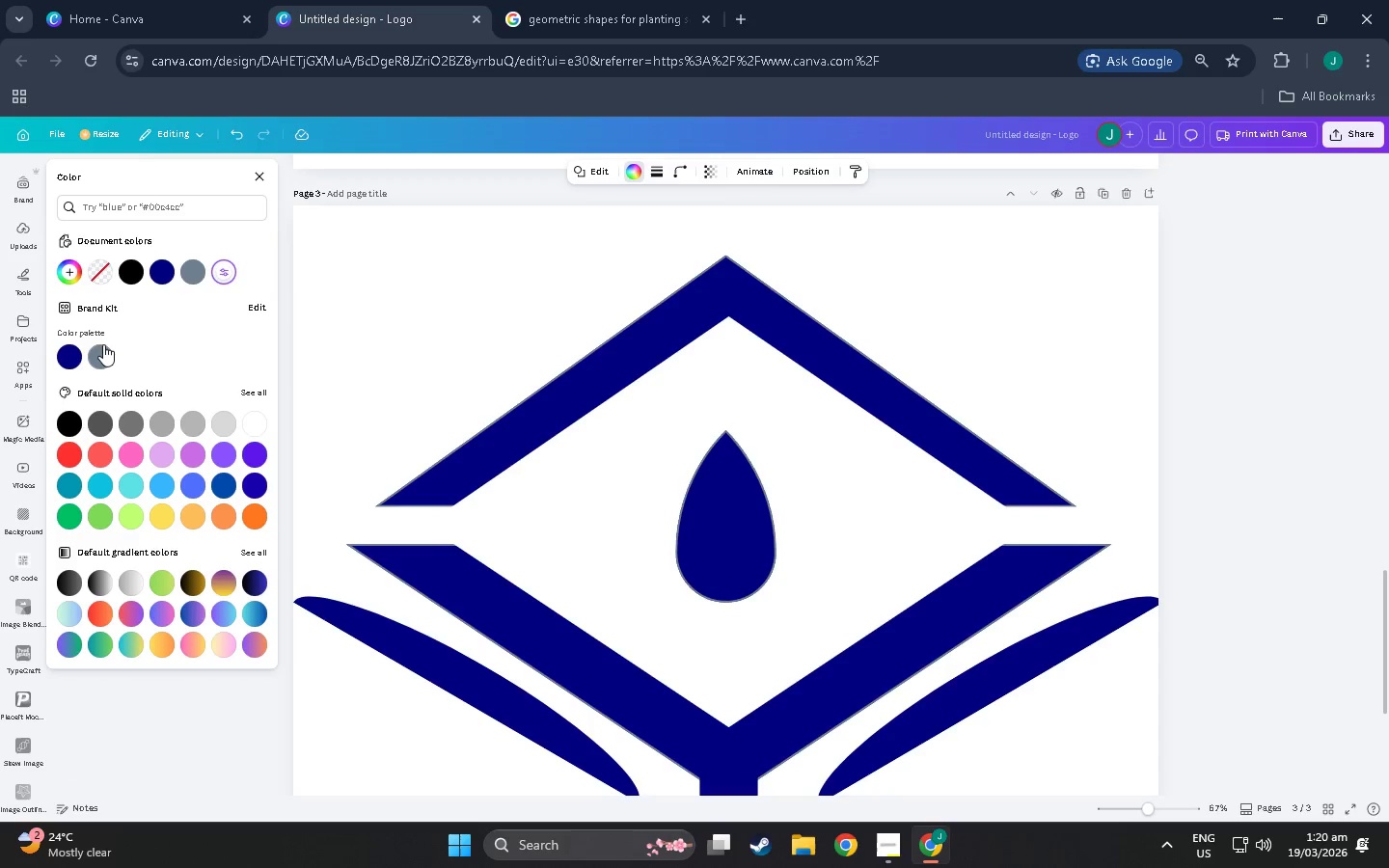 
left_click([106, 349])
 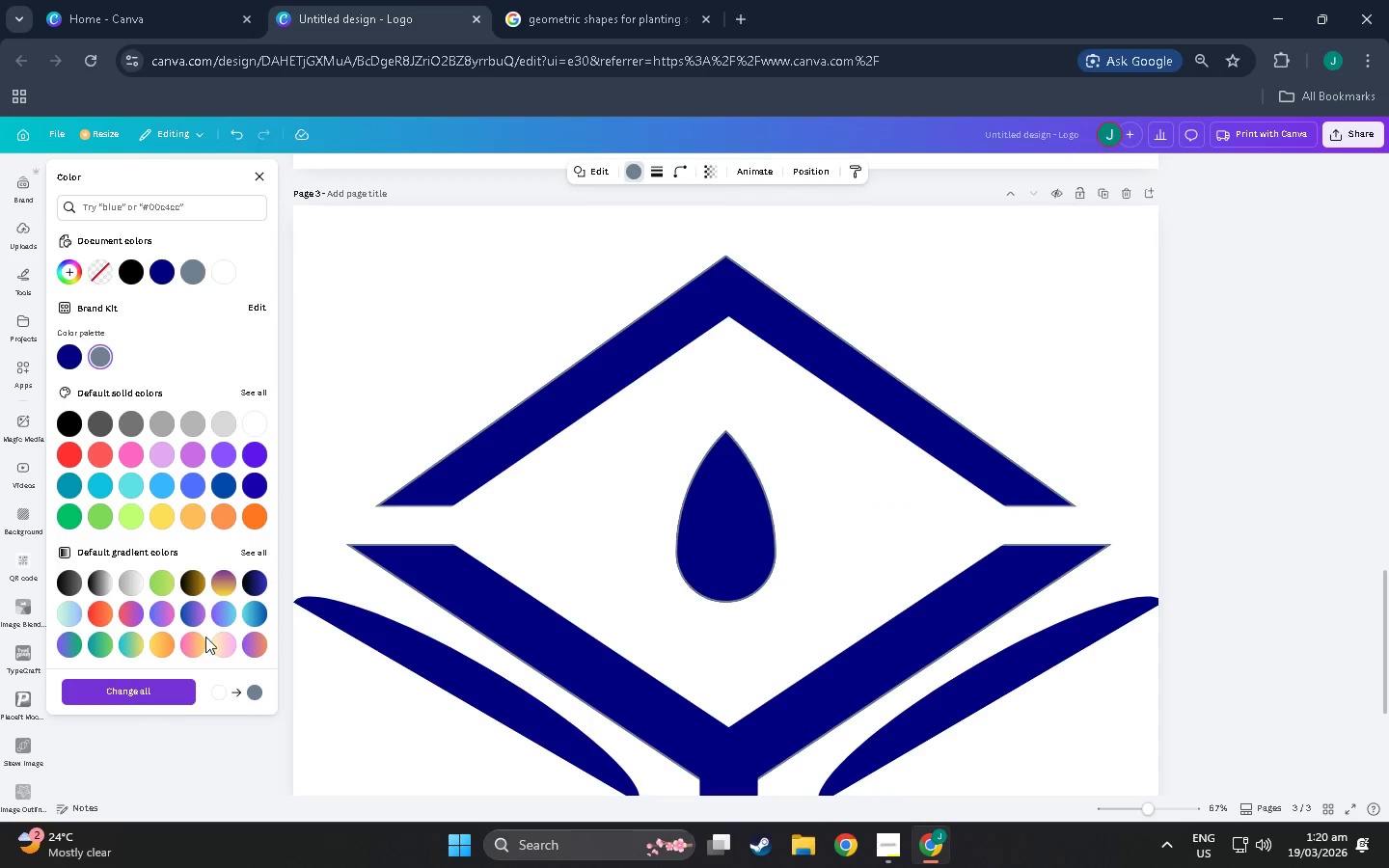 
left_click([286, 326])
 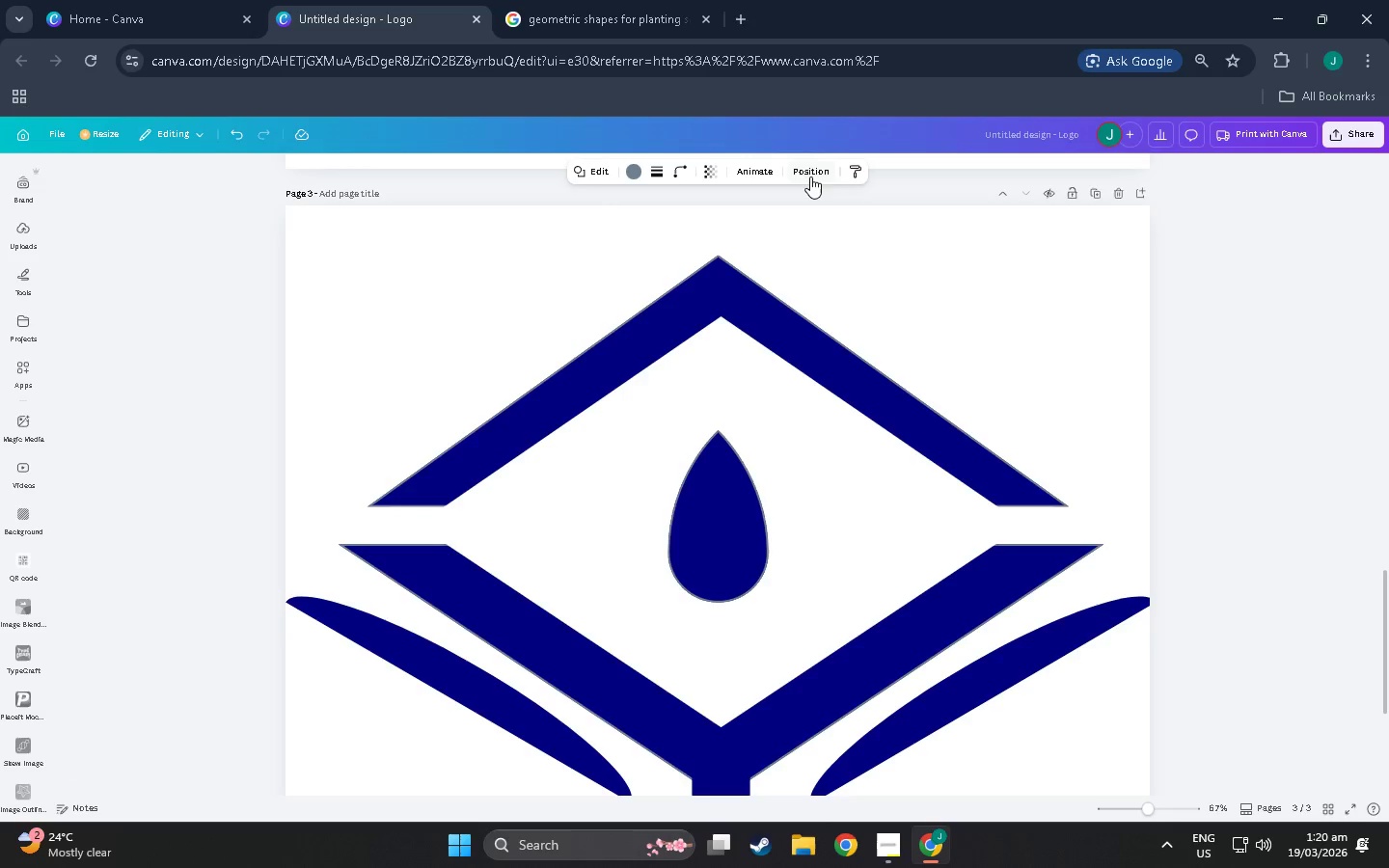 
left_click([813, 174])
 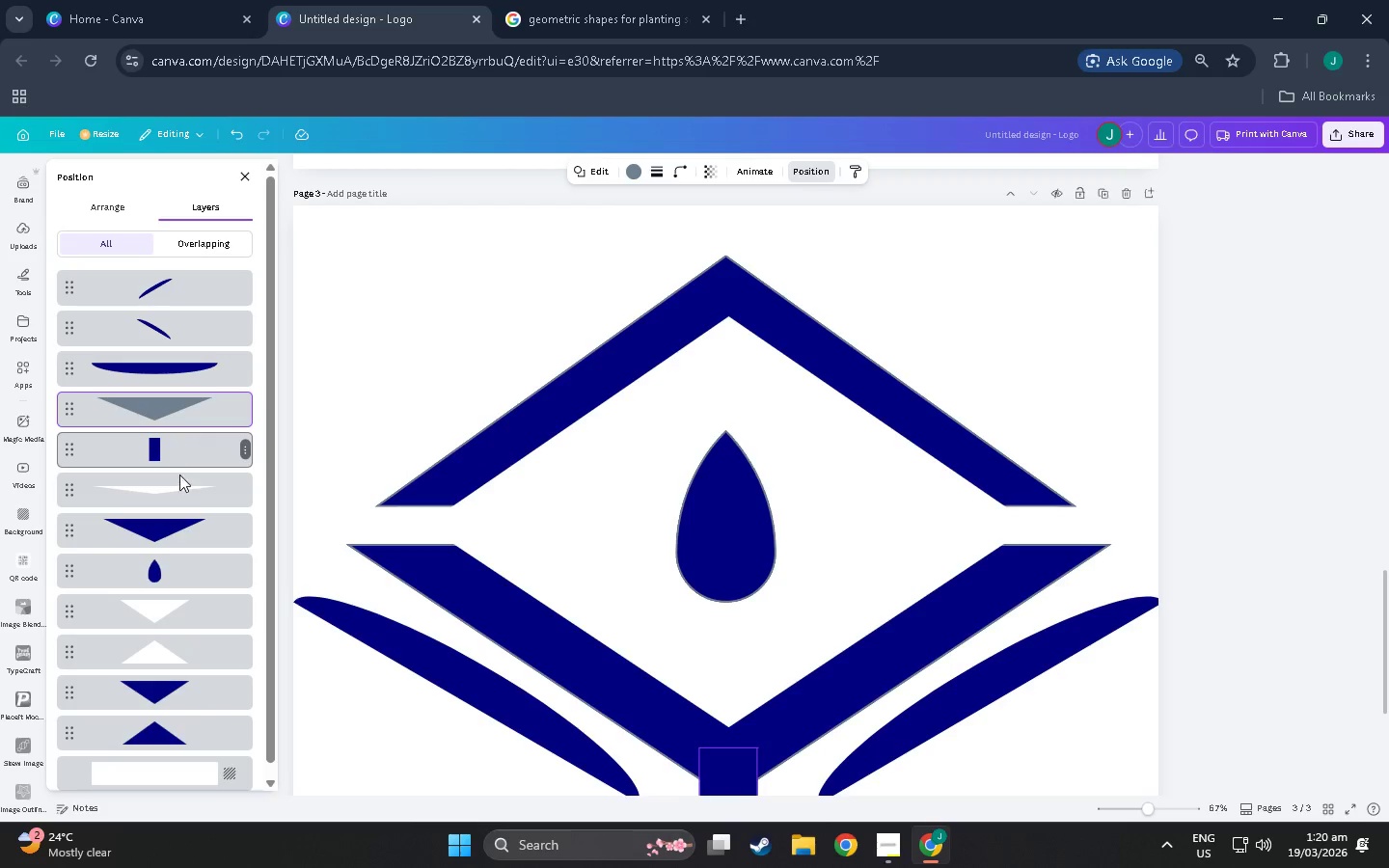 
left_click([175, 487])
 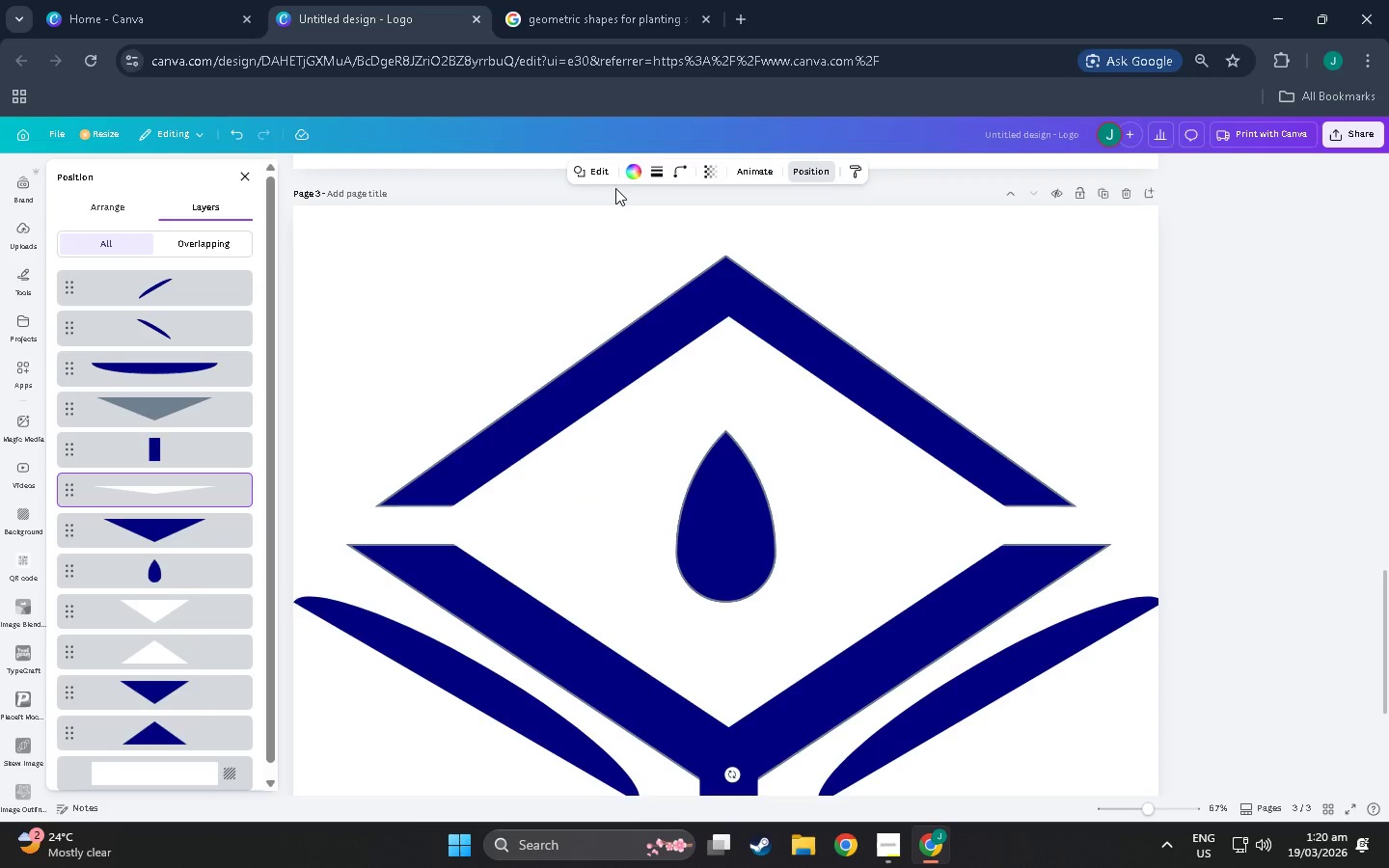 
left_click([629, 172])
 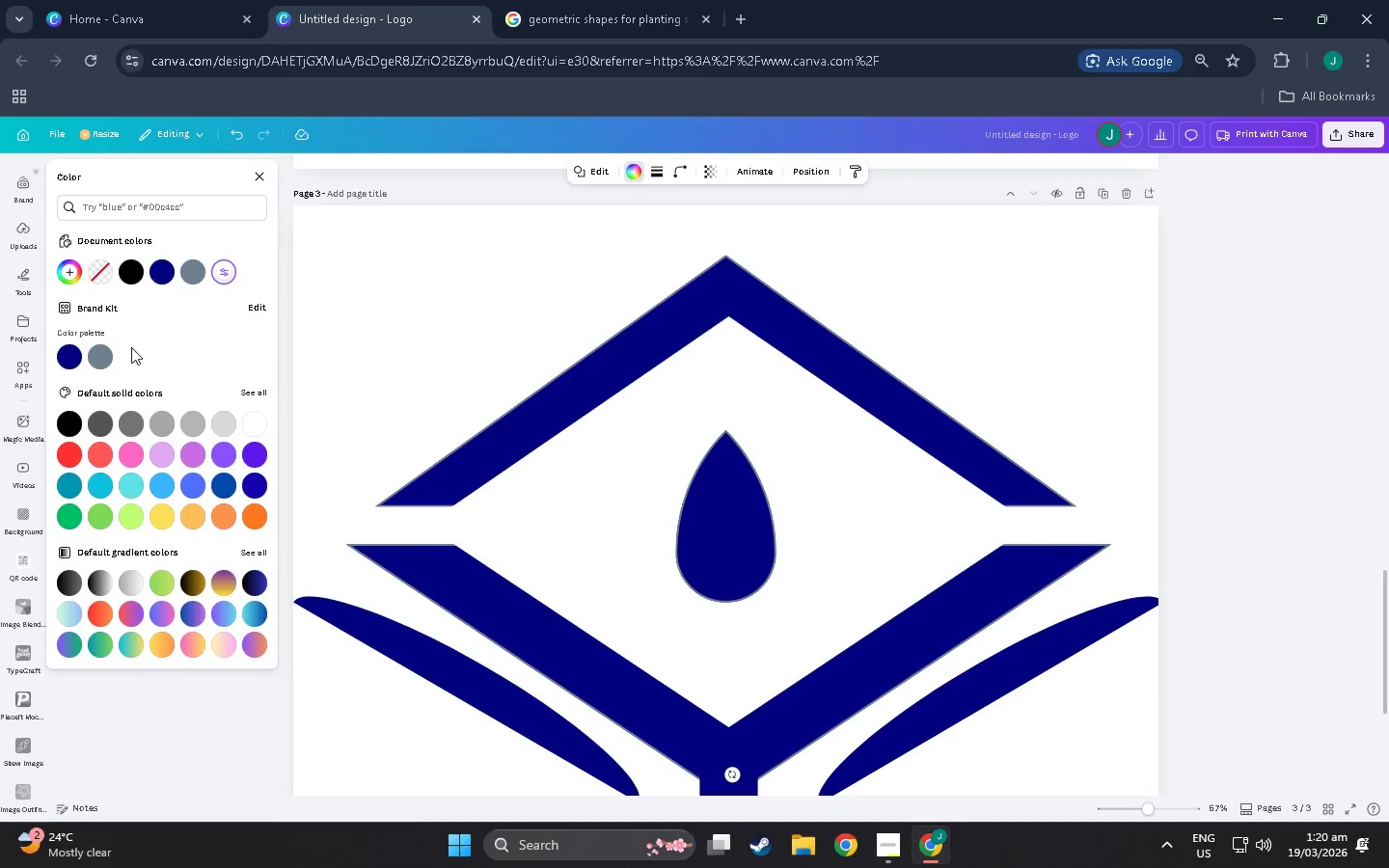 
left_click([90, 353])
 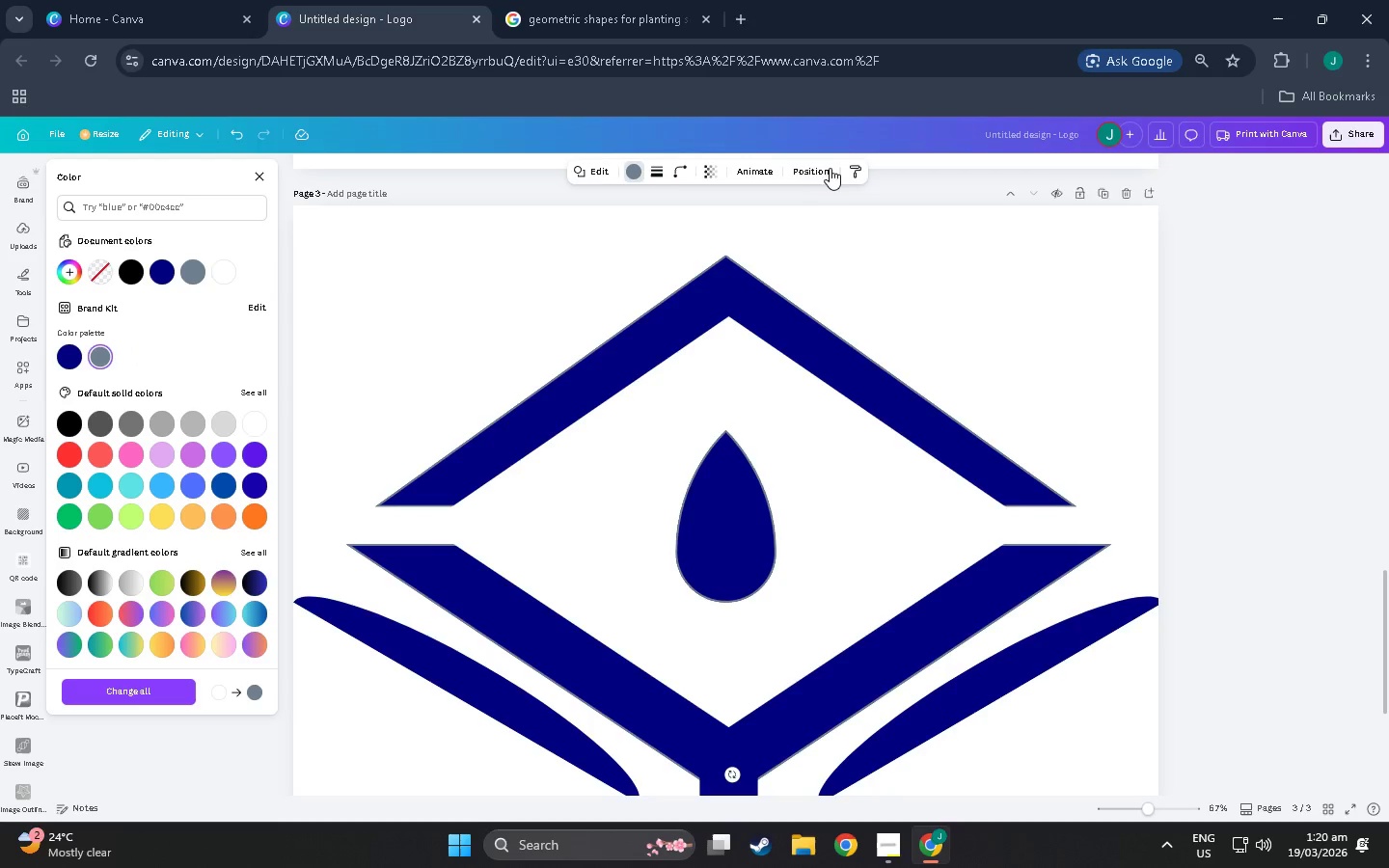 
left_click([818, 167])
 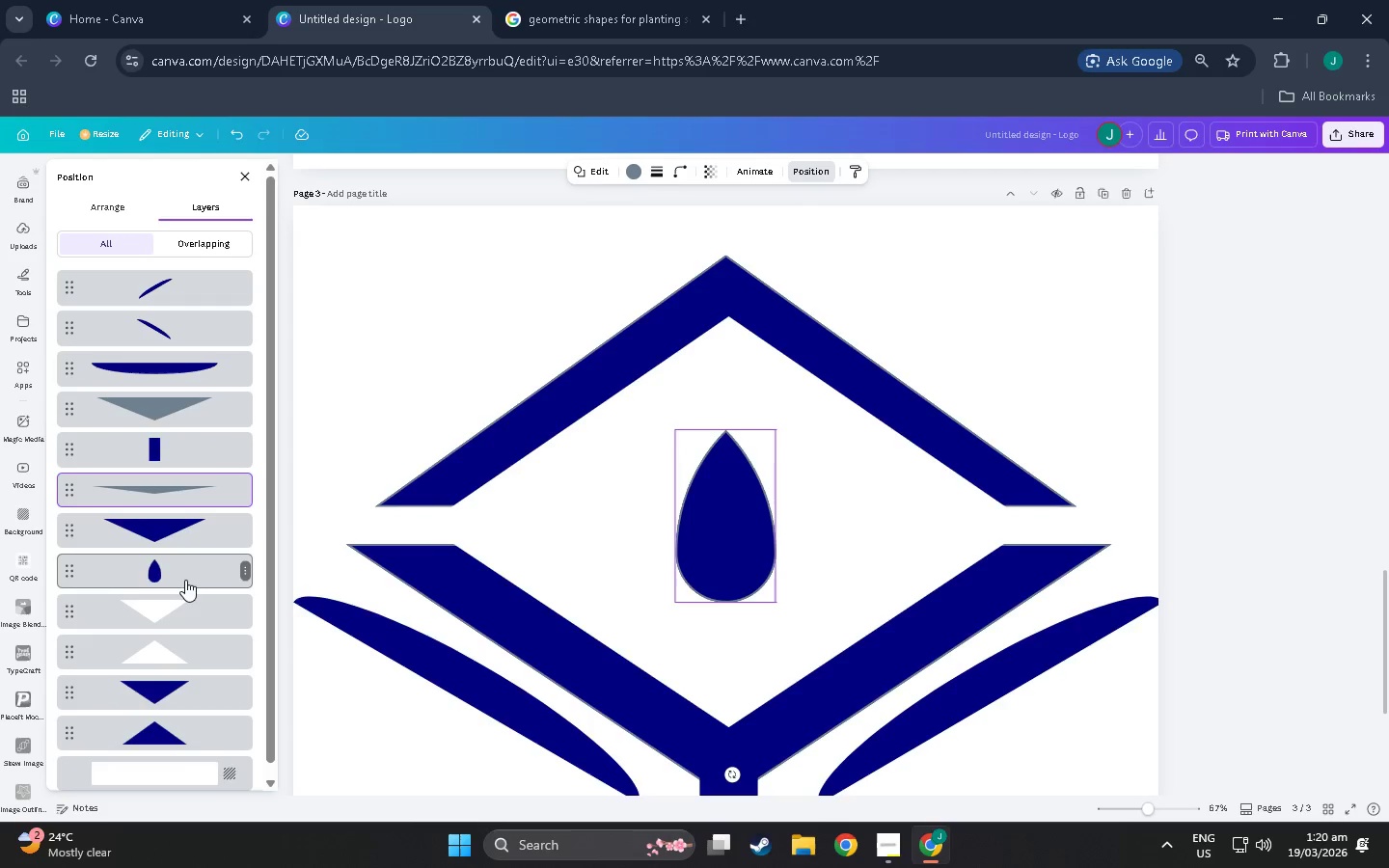 
left_click([186, 602])
 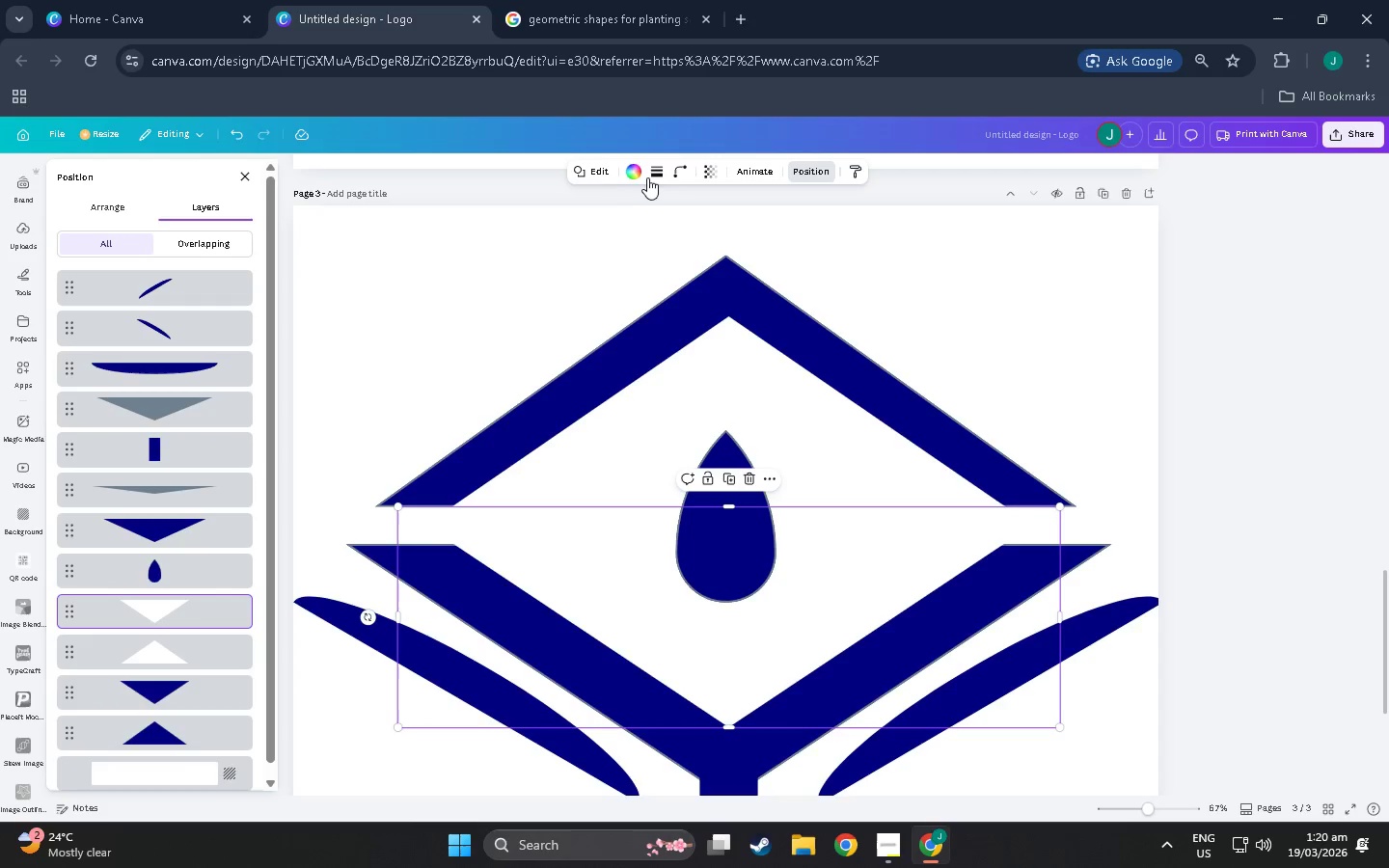 
left_click([635, 166])
 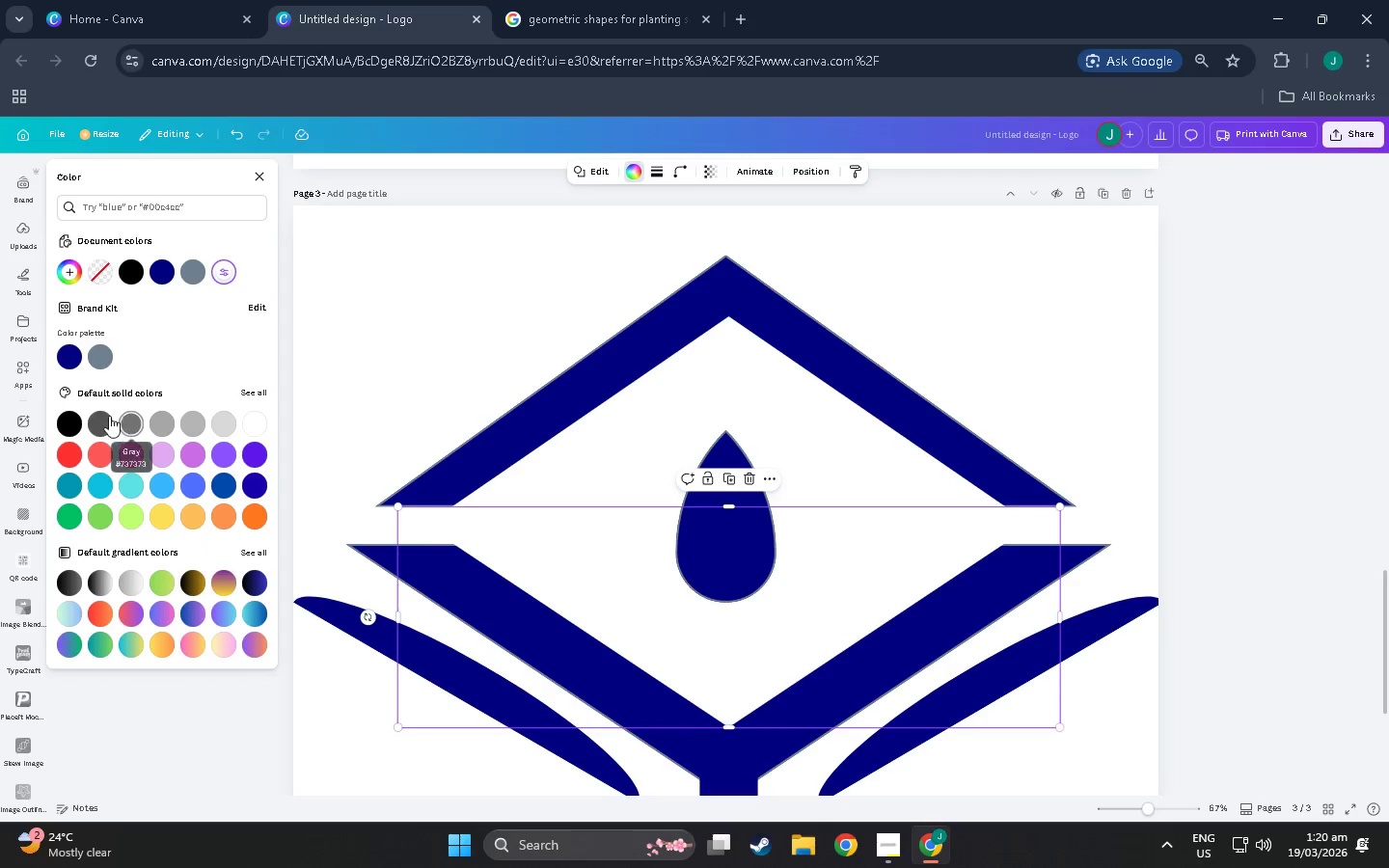 
left_click([96, 361])
 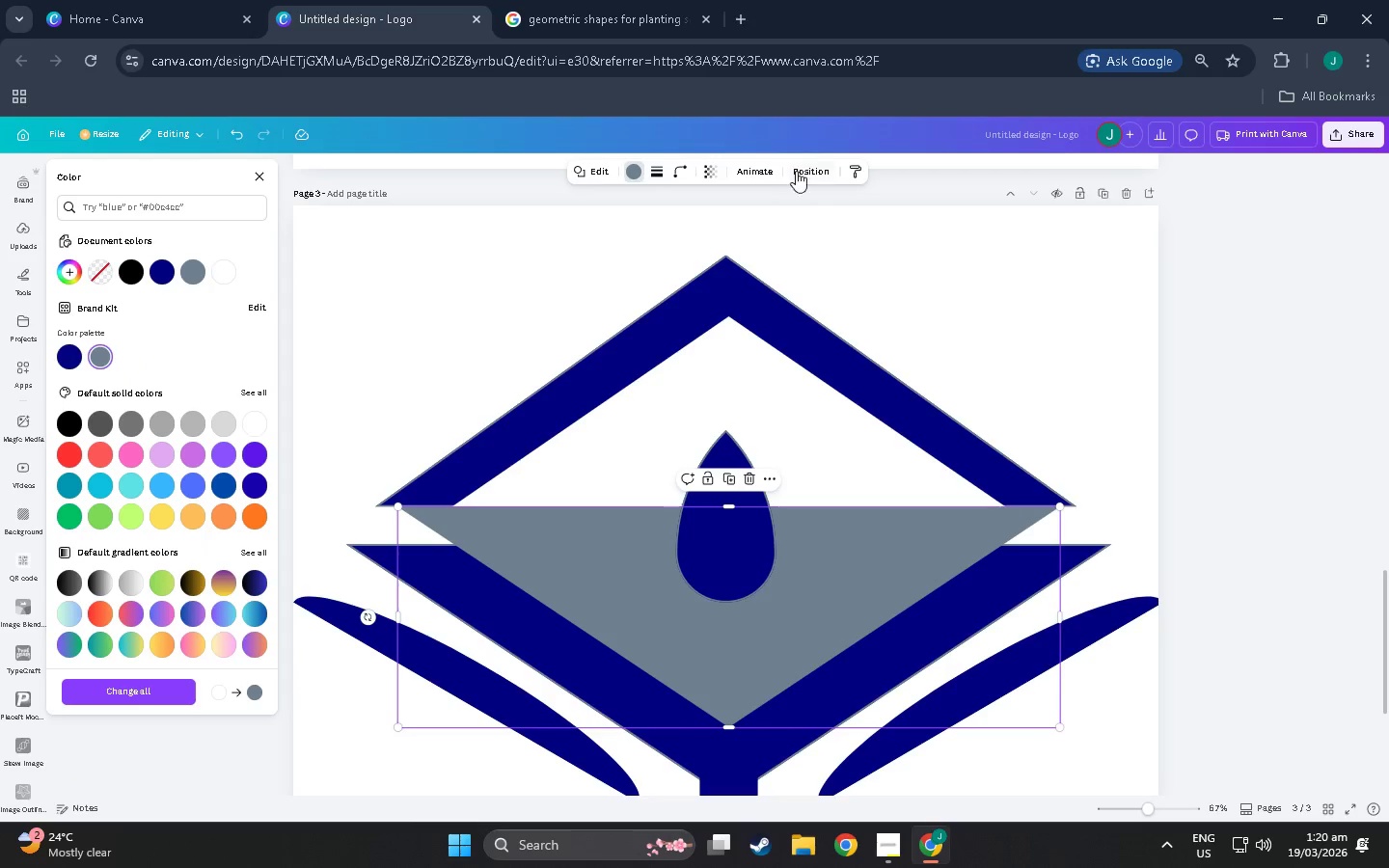 
left_click([803, 172])
 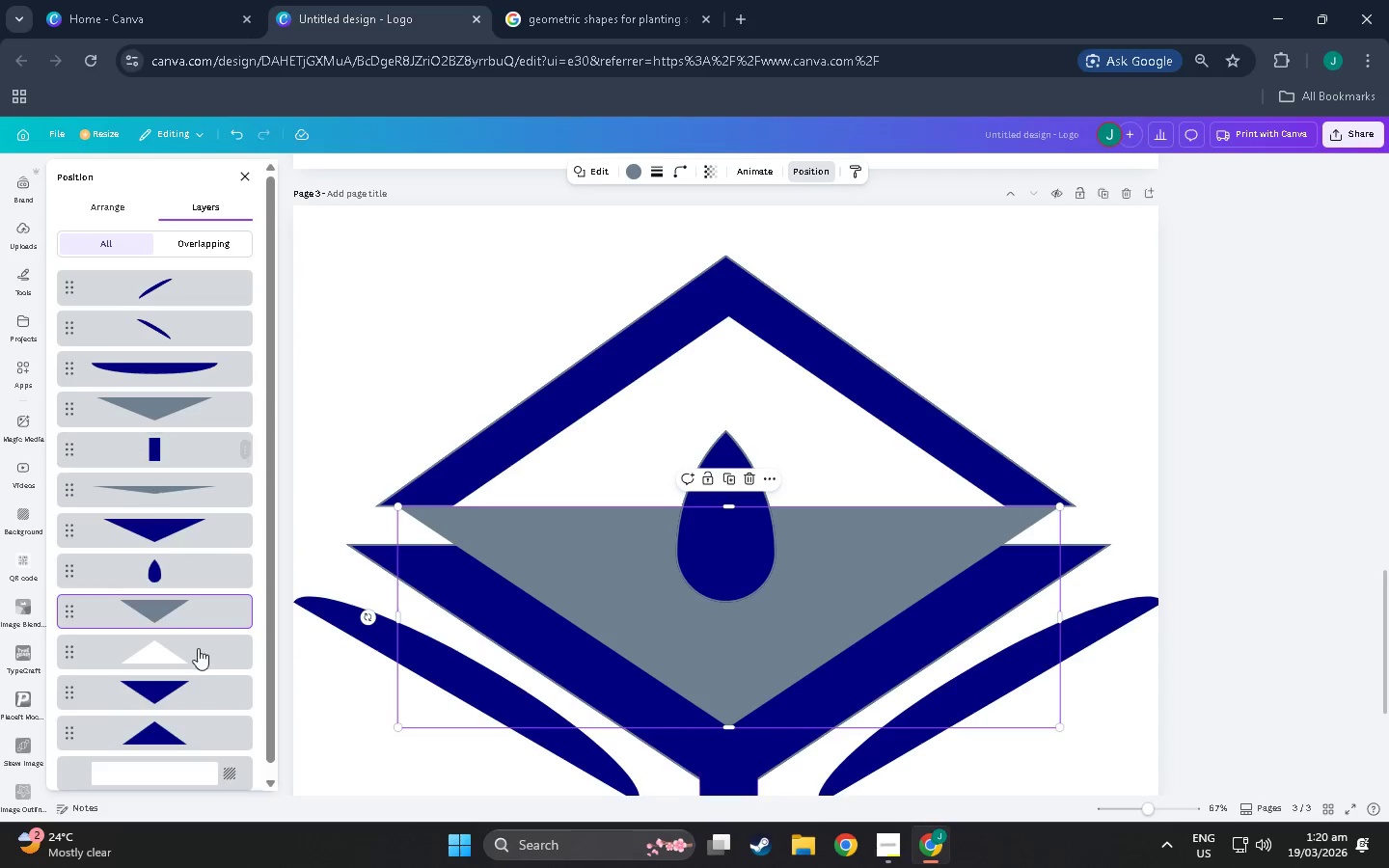 
left_click([176, 627])
 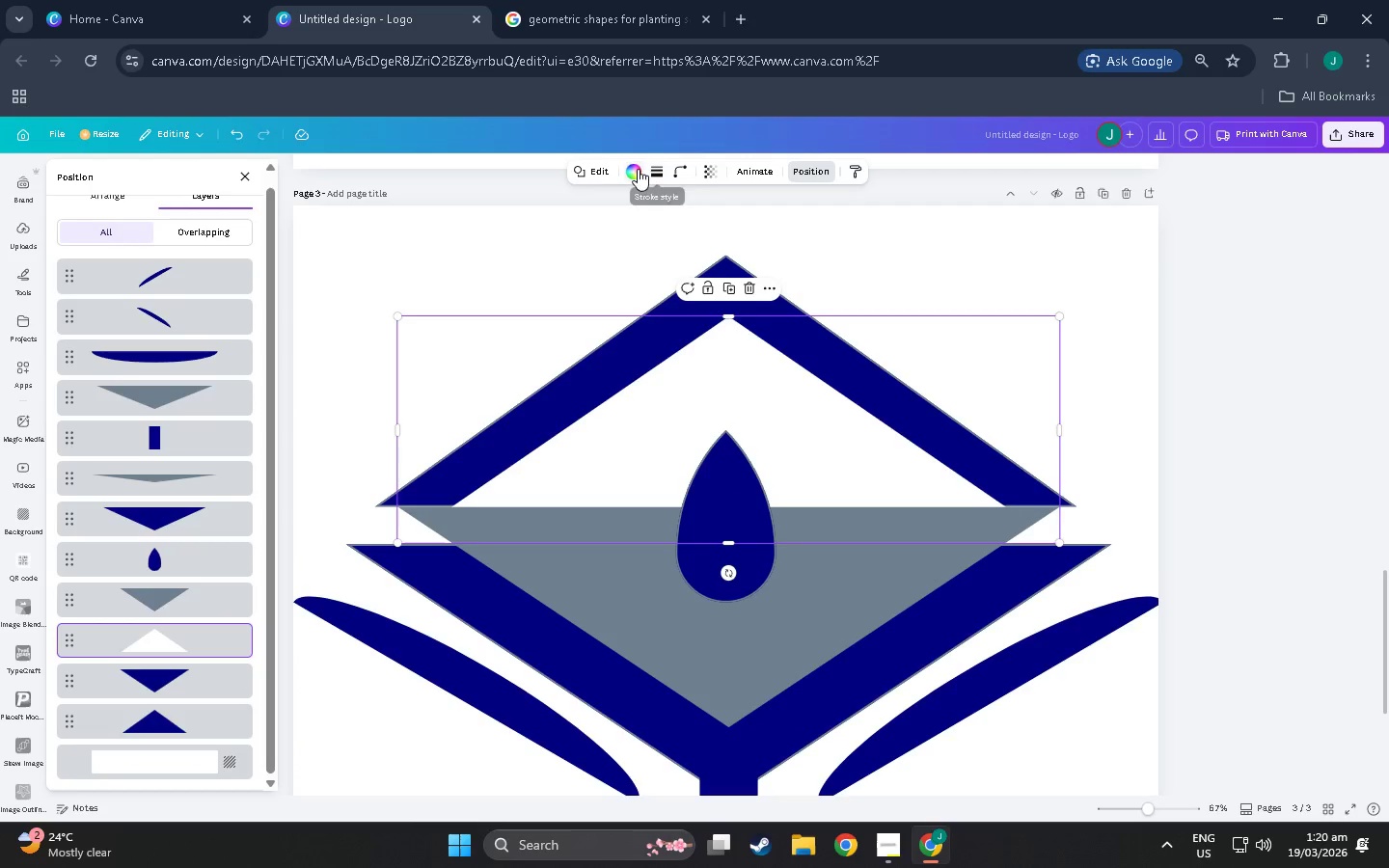 
scroll: coordinate [196, 678], scroll_direction: down, amount: 3.0
 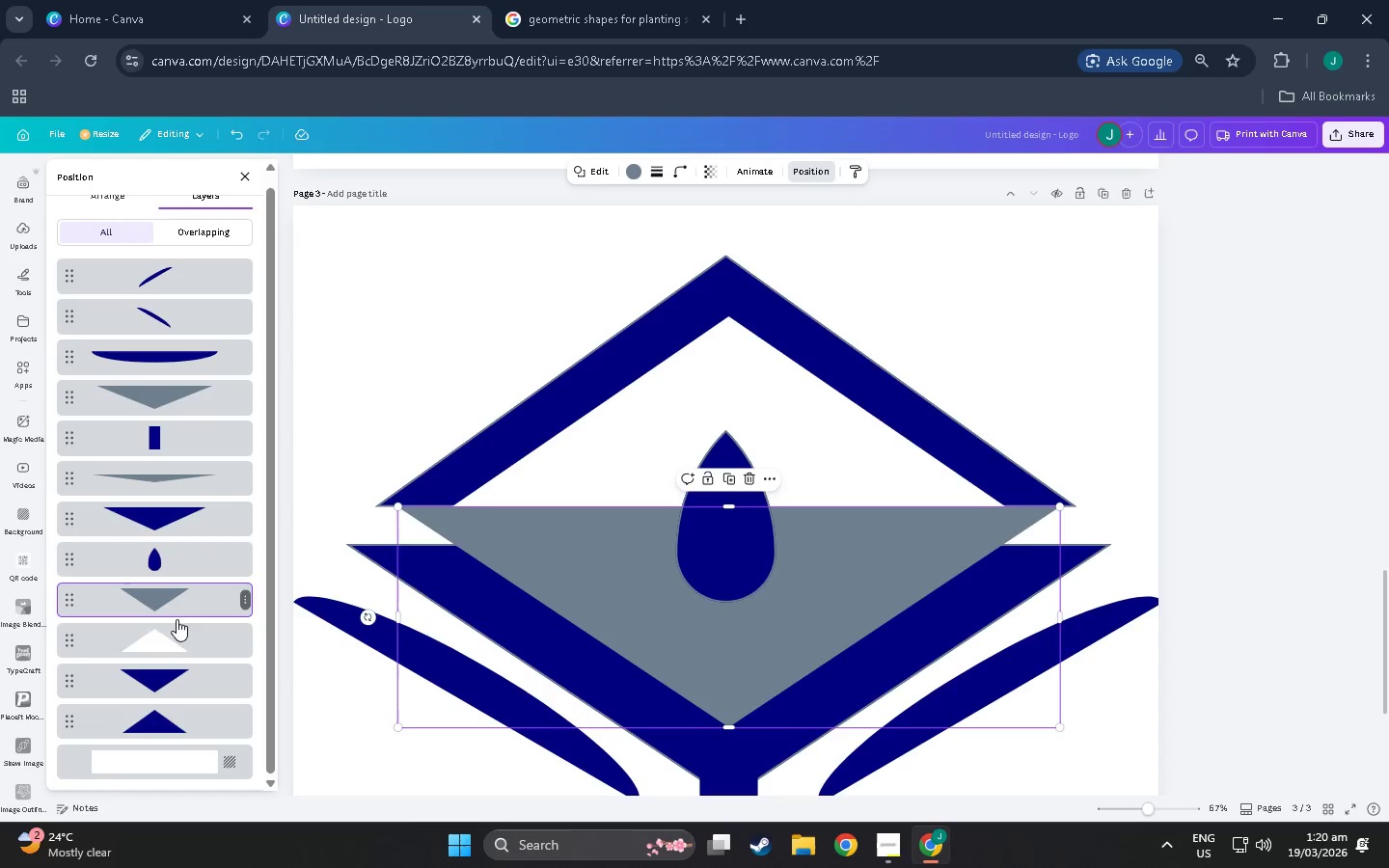 
left_click([638, 169])
 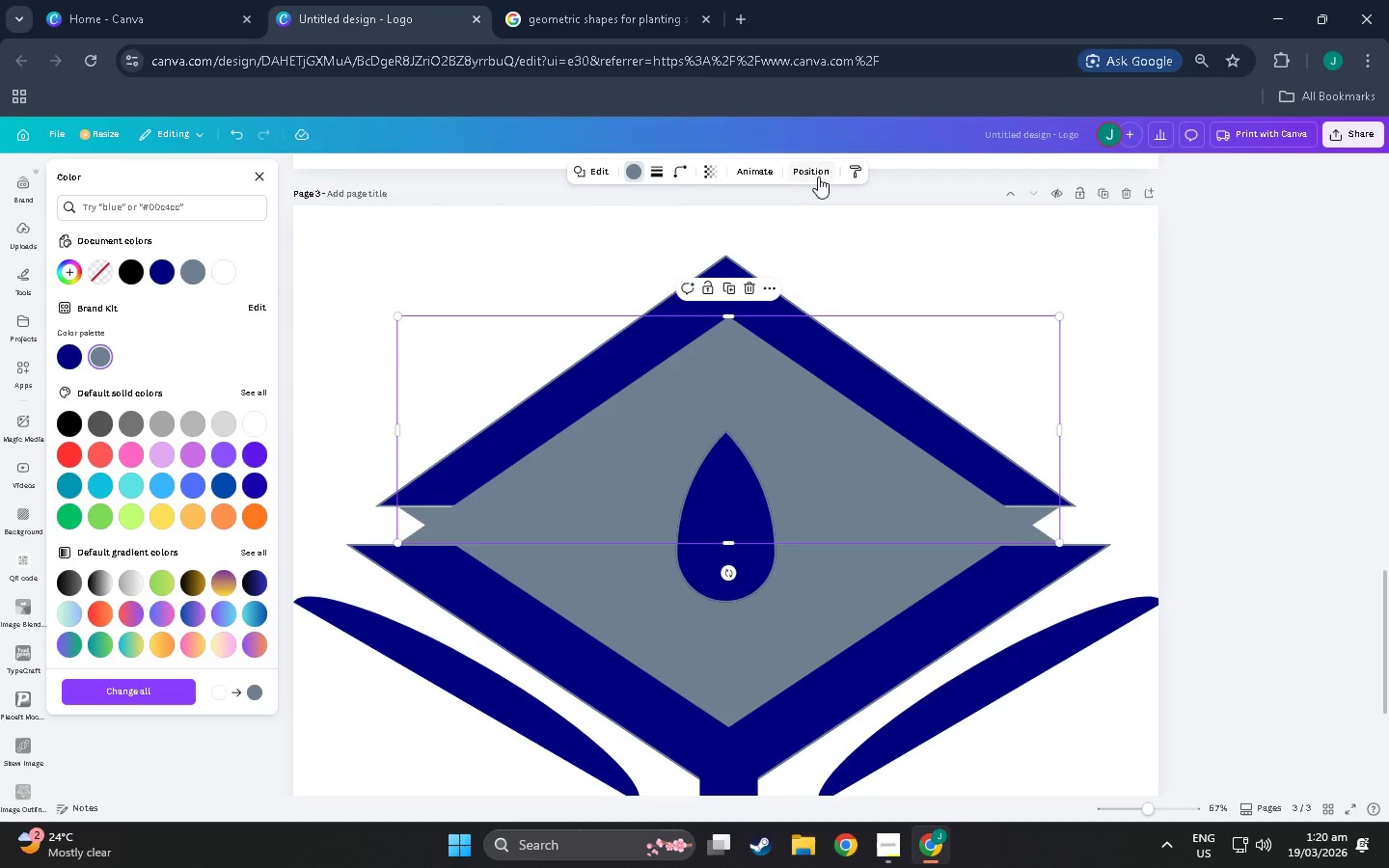 
left_click([800, 169])
 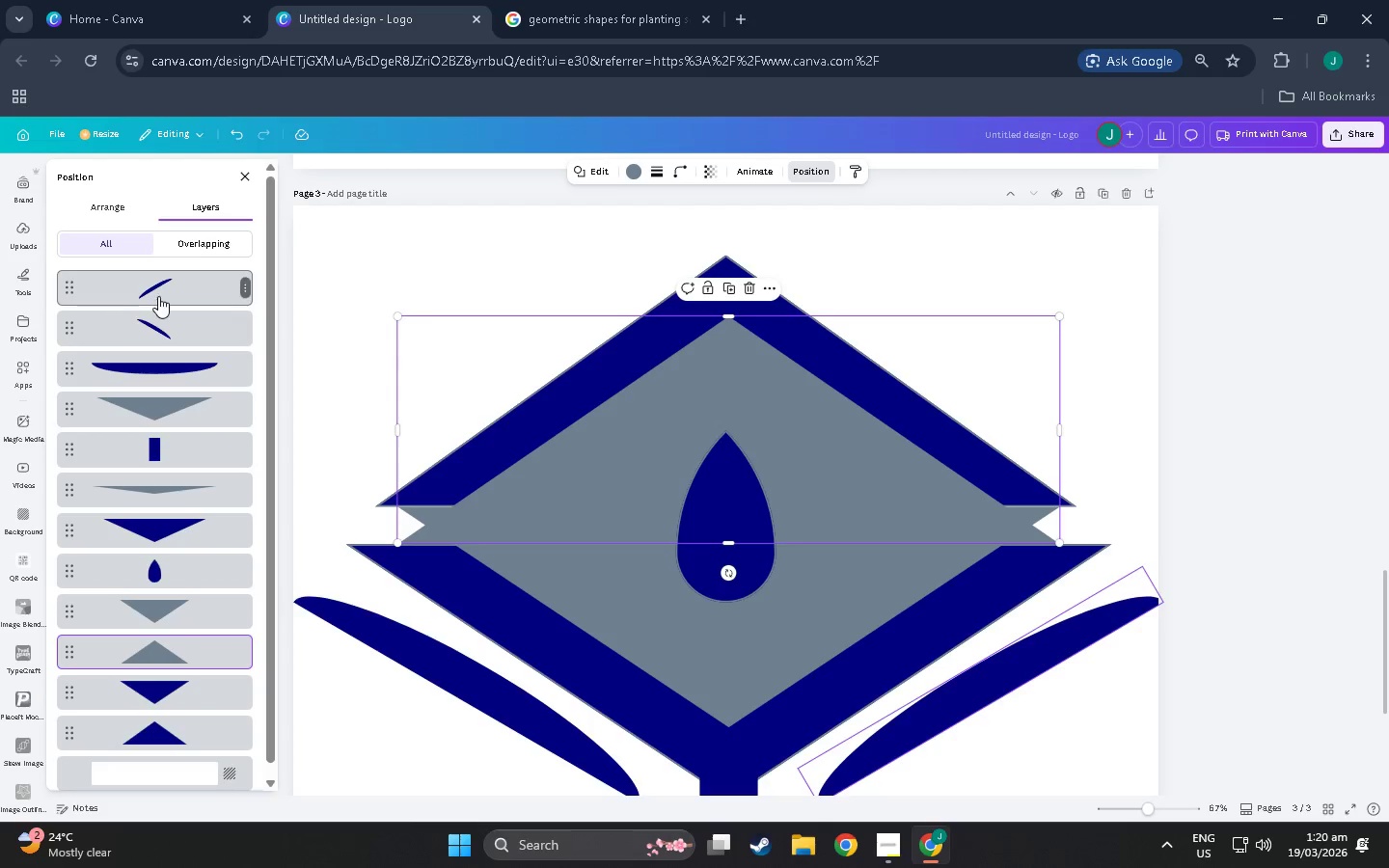 
scroll: coordinate [131, 641], scroll_direction: down, amount: 9.0
 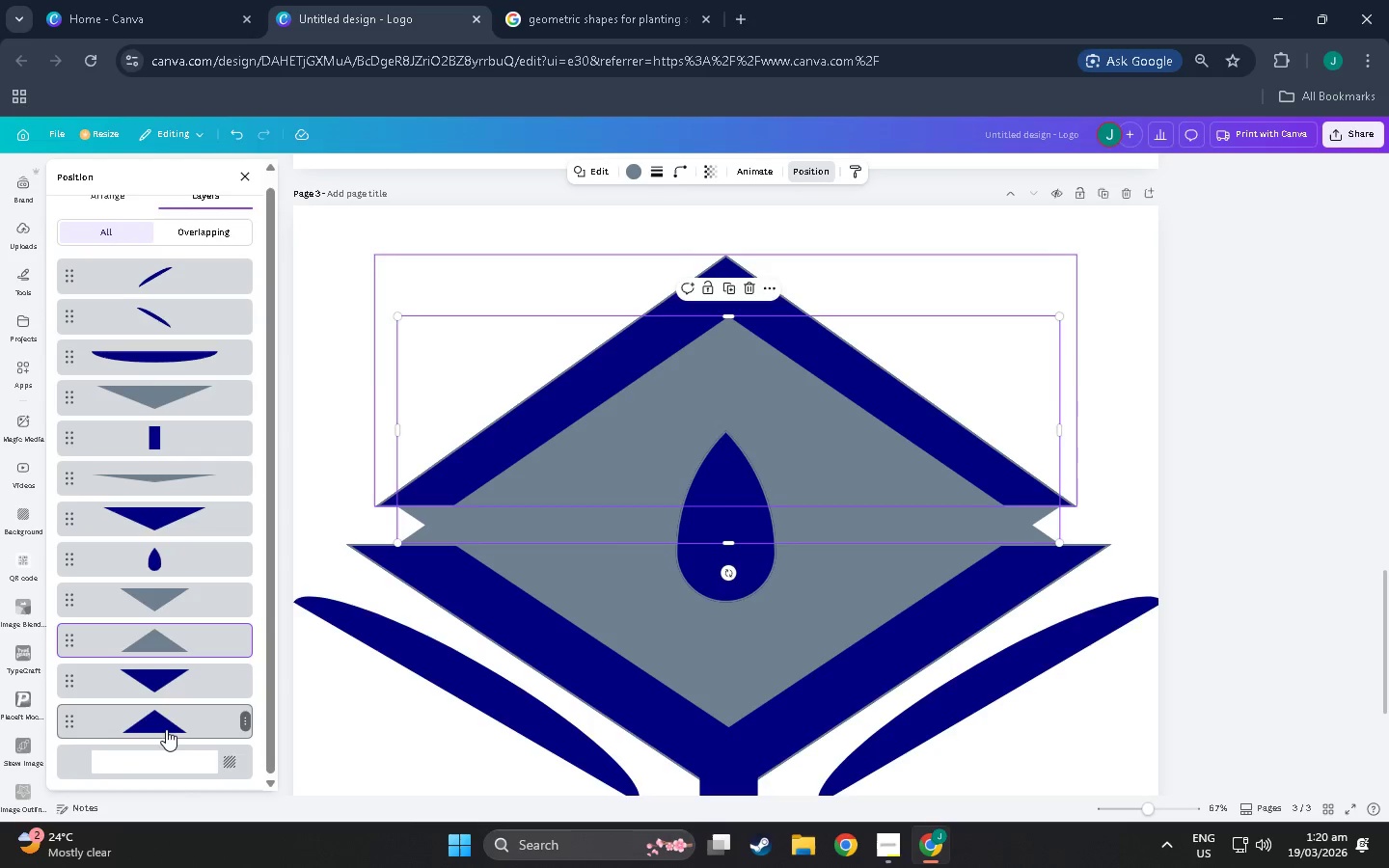 
left_click([166, 729])
 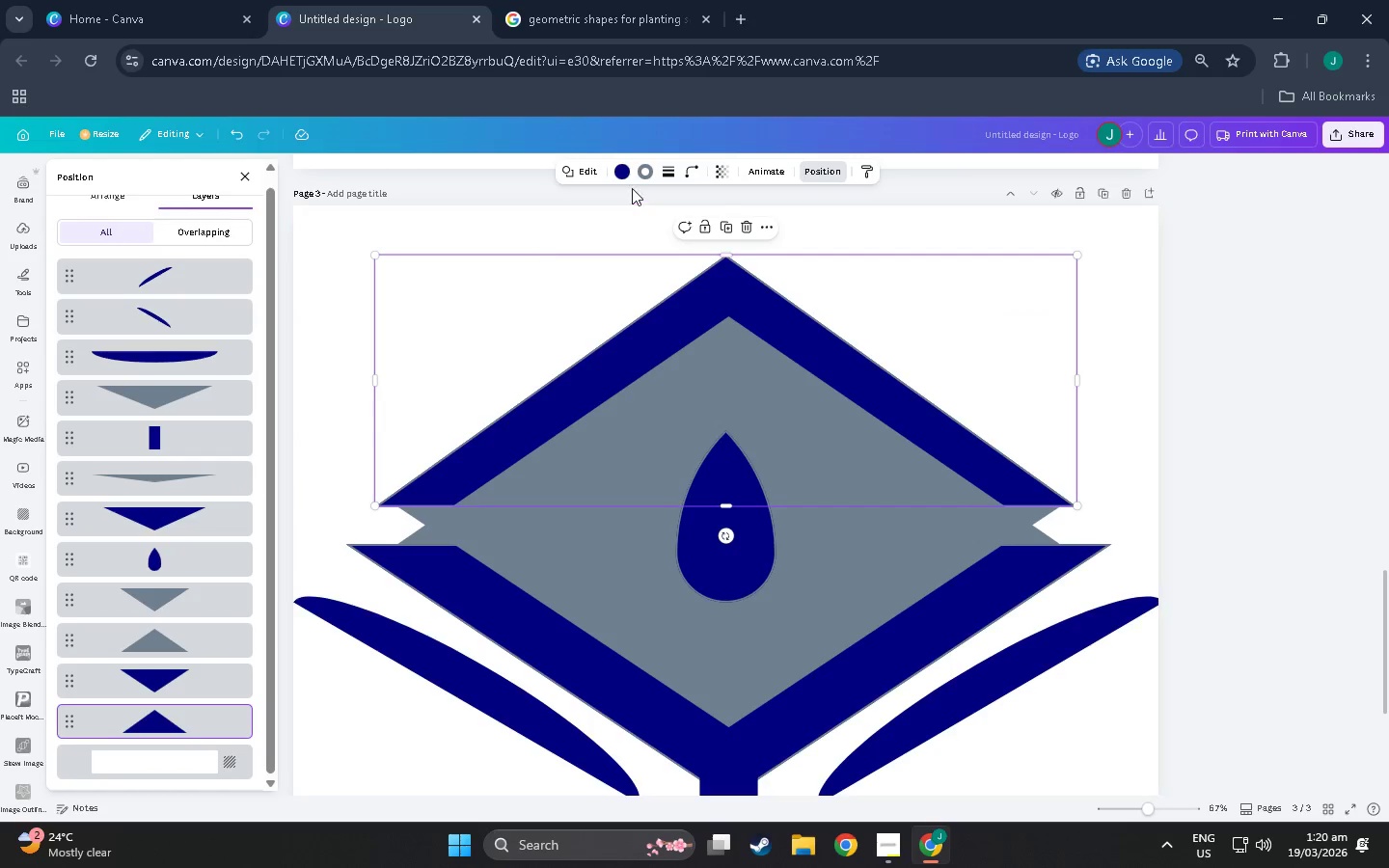 
left_click([625, 176])
 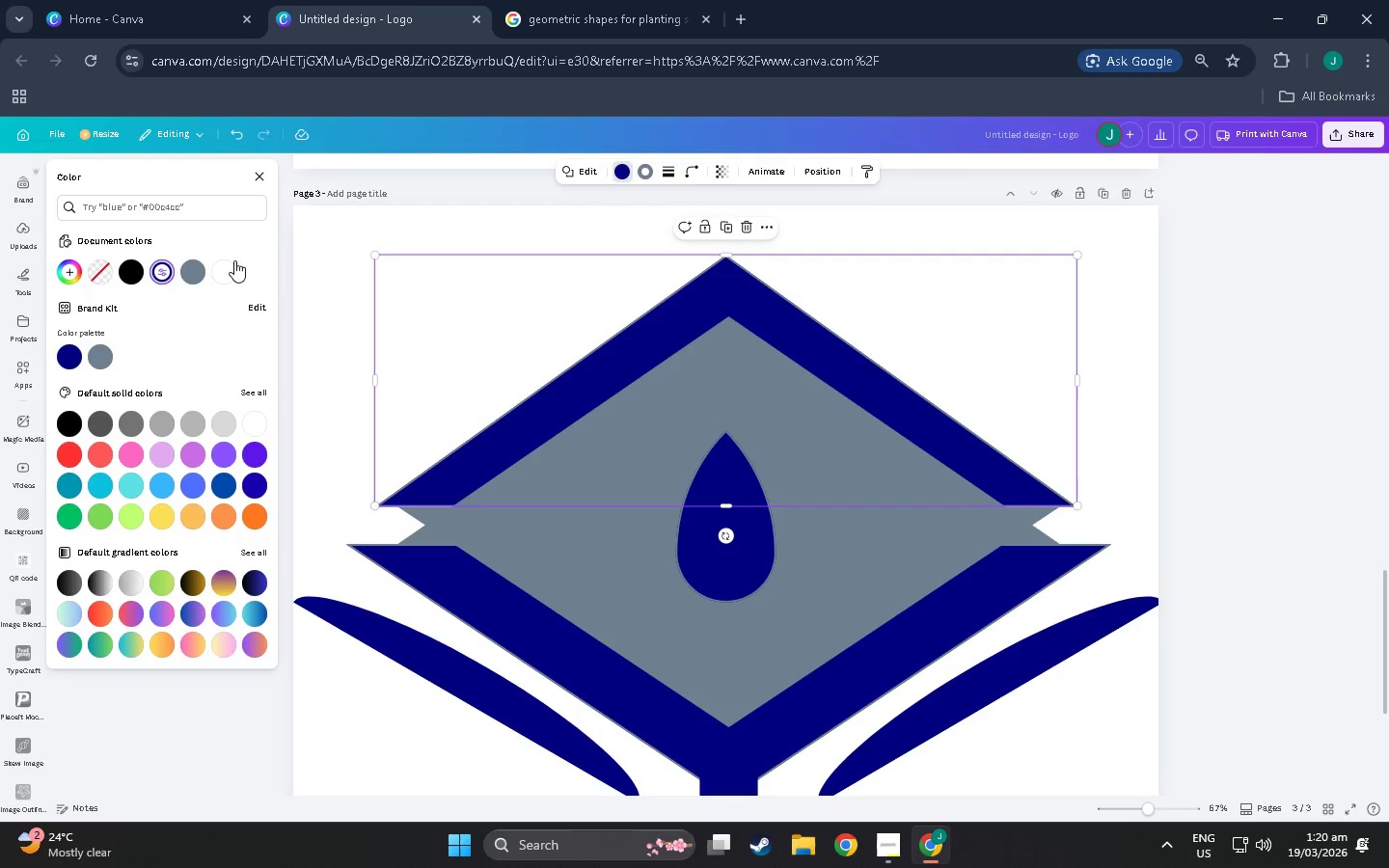 
left_click([231, 276])
 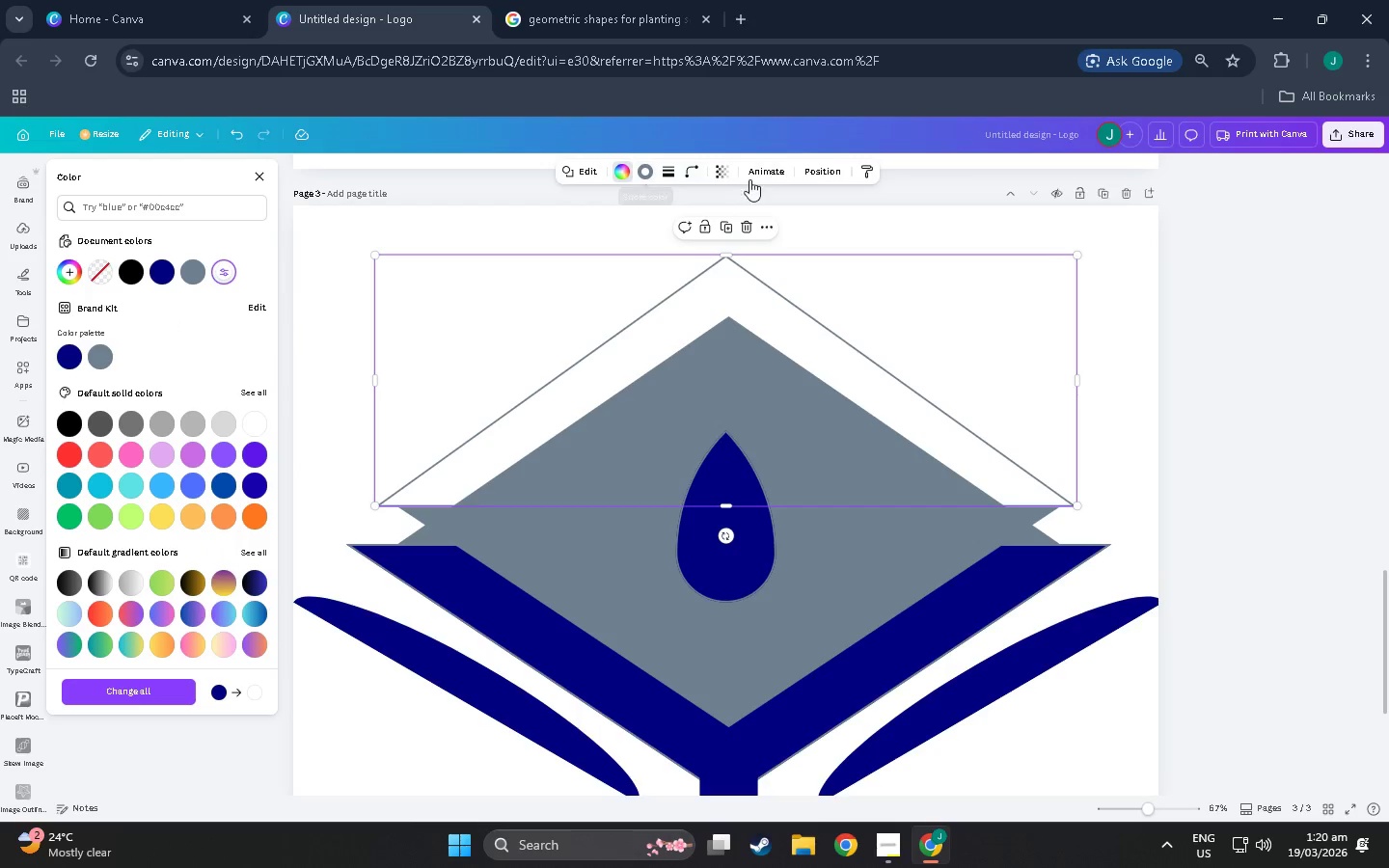 
left_click([832, 169])
 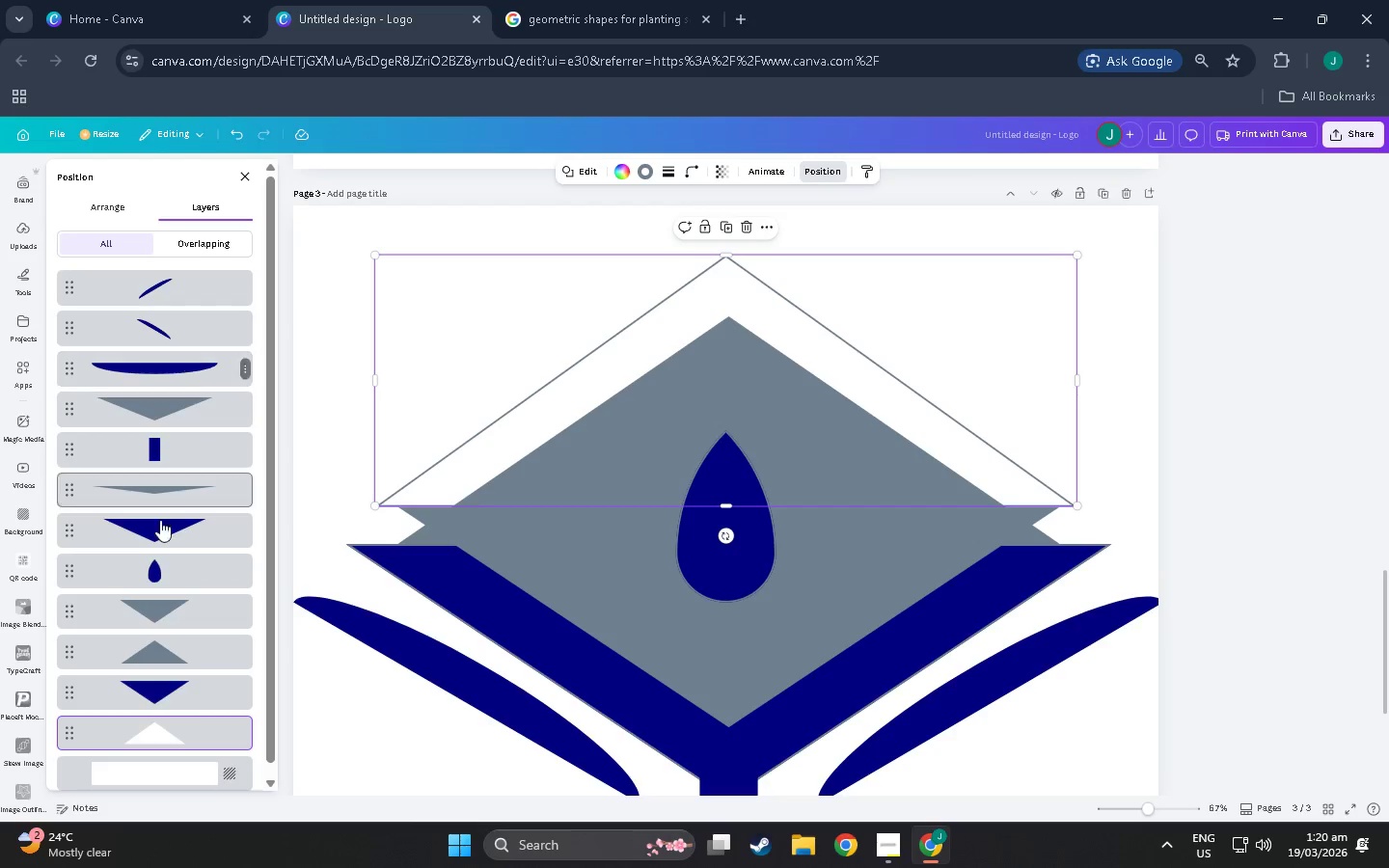 
left_click([162, 676])
 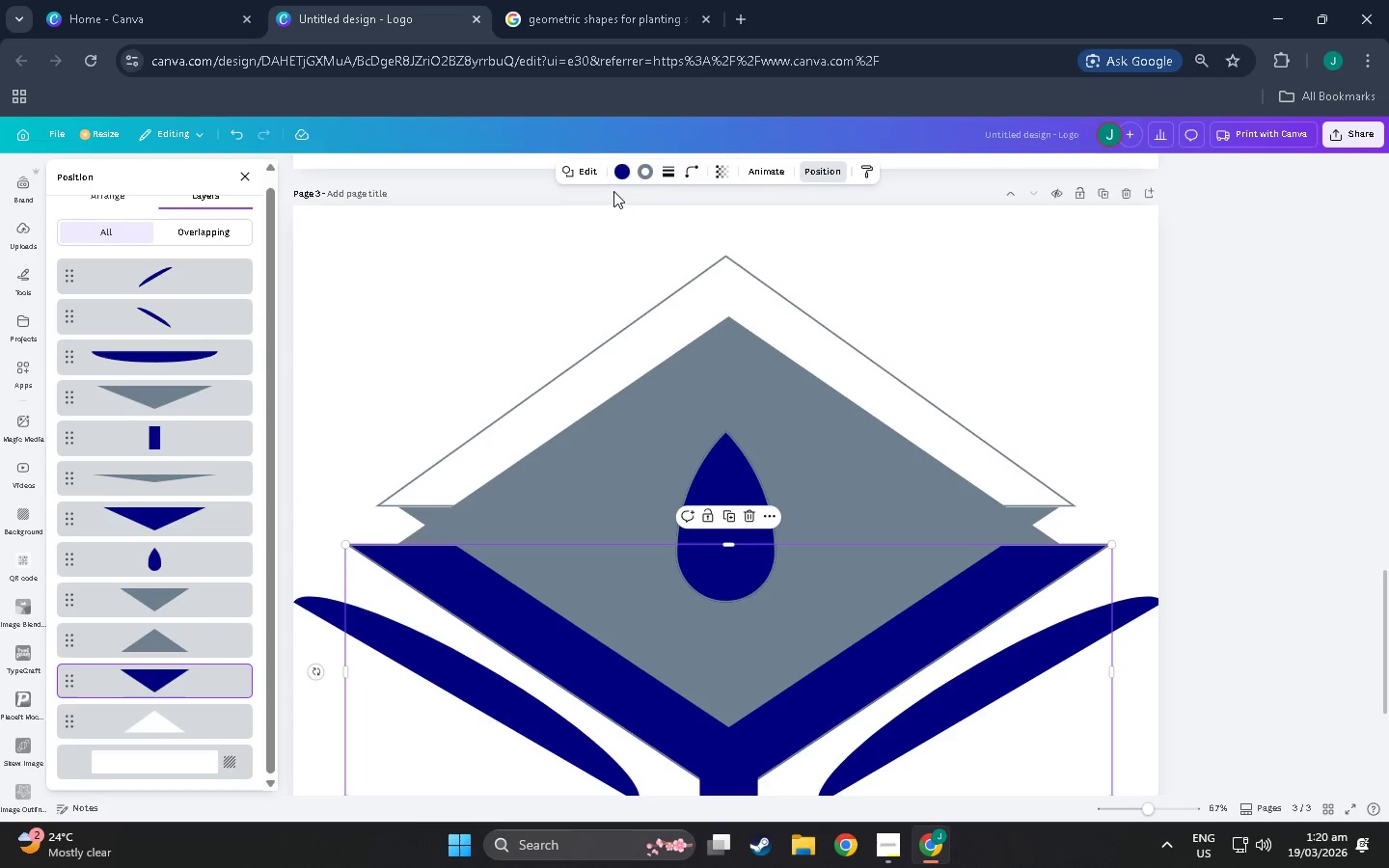 
scroll: coordinate [146, 645], scroll_direction: down, amount: 3.0
 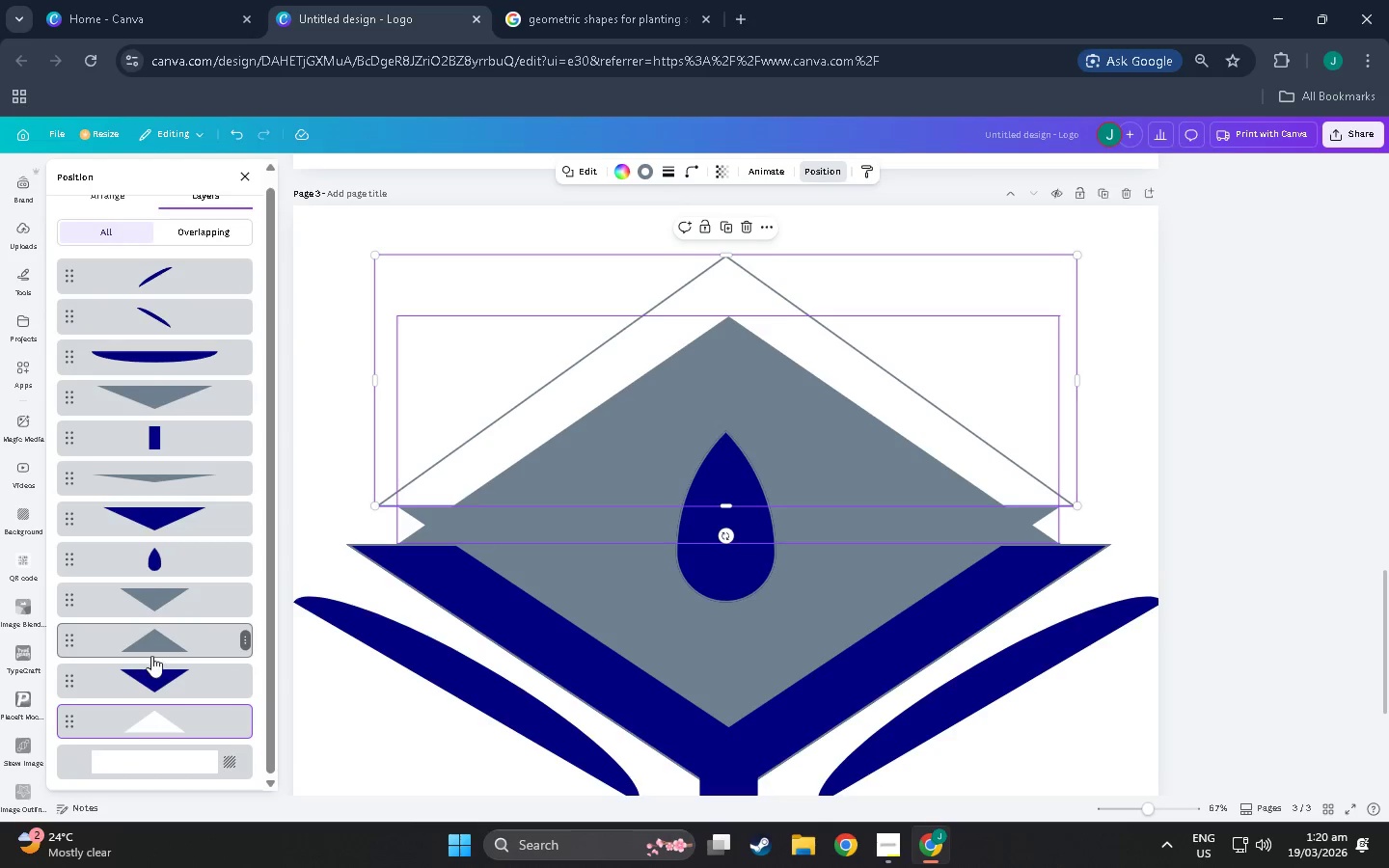 
left_click([629, 170])
 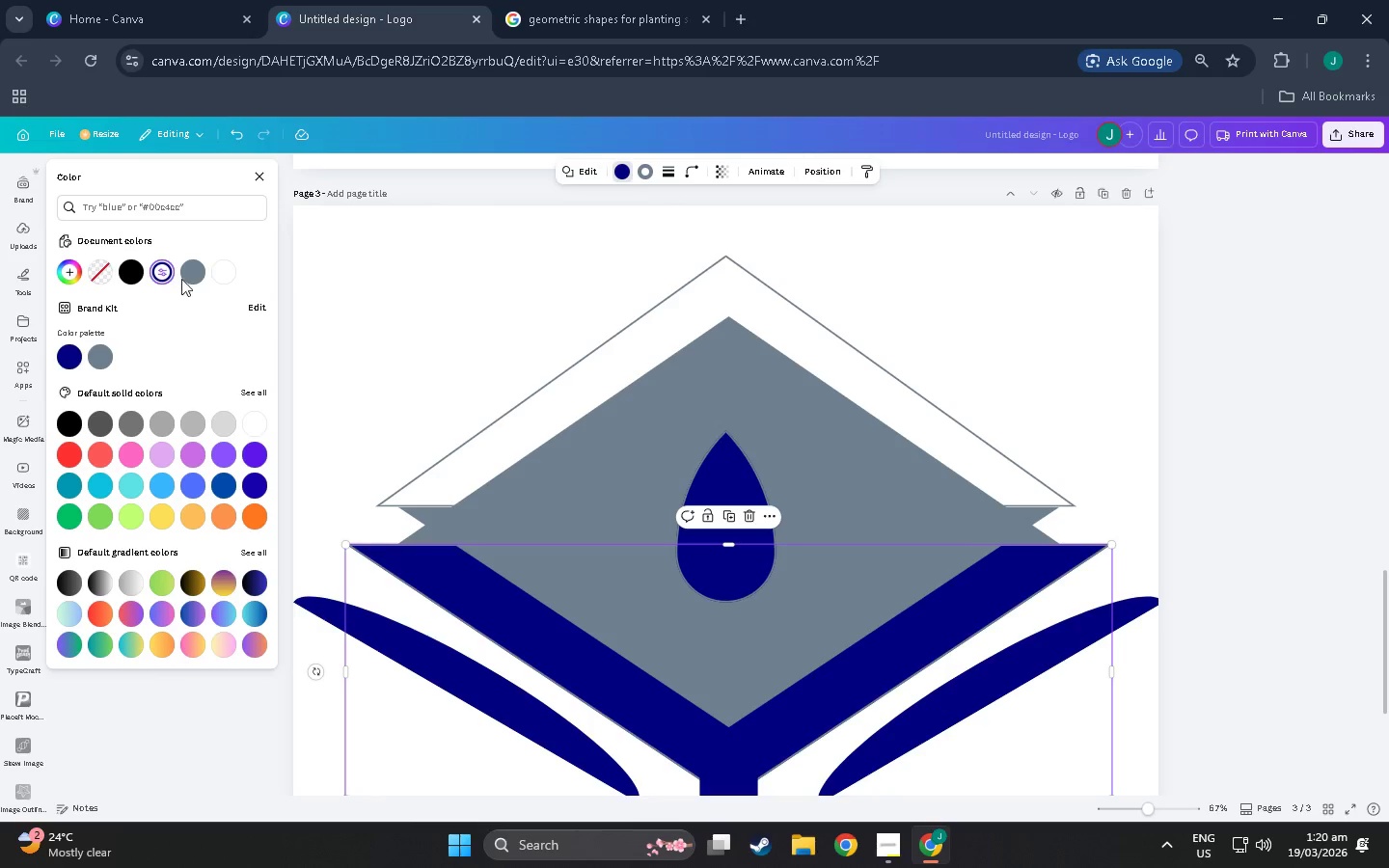 
left_click([217, 267])
 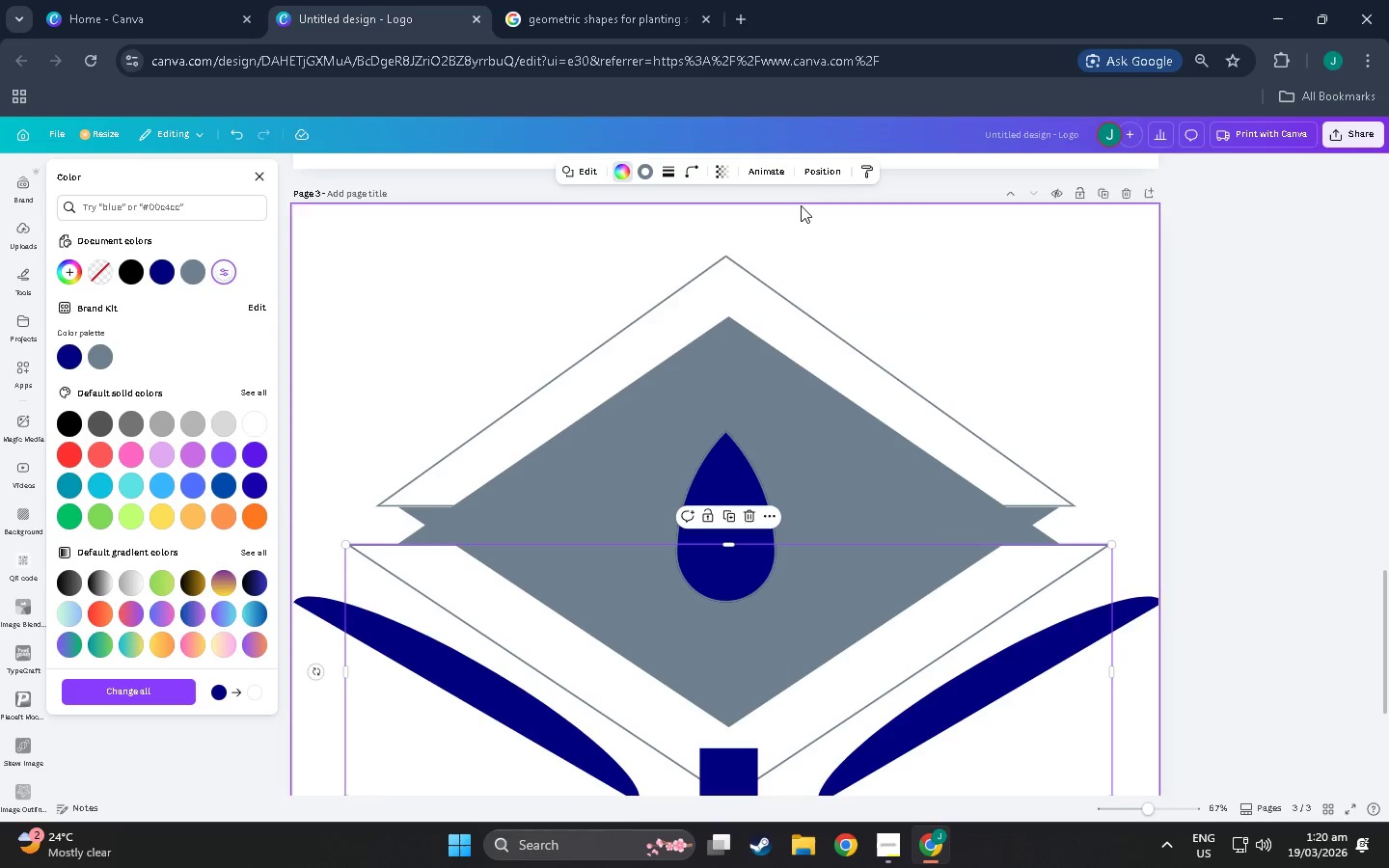 
left_click([824, 171])
 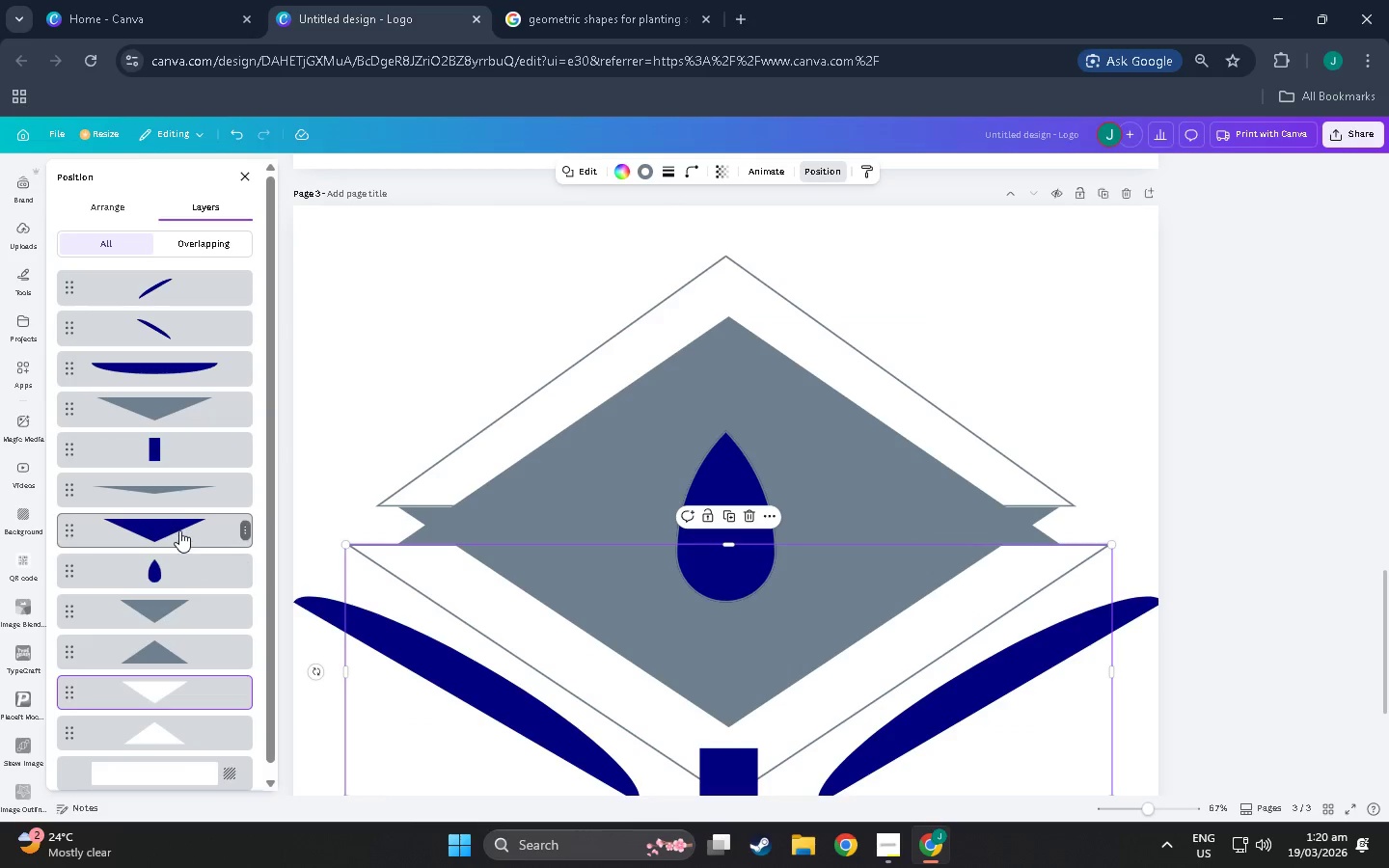 
left_click([179, 568])
 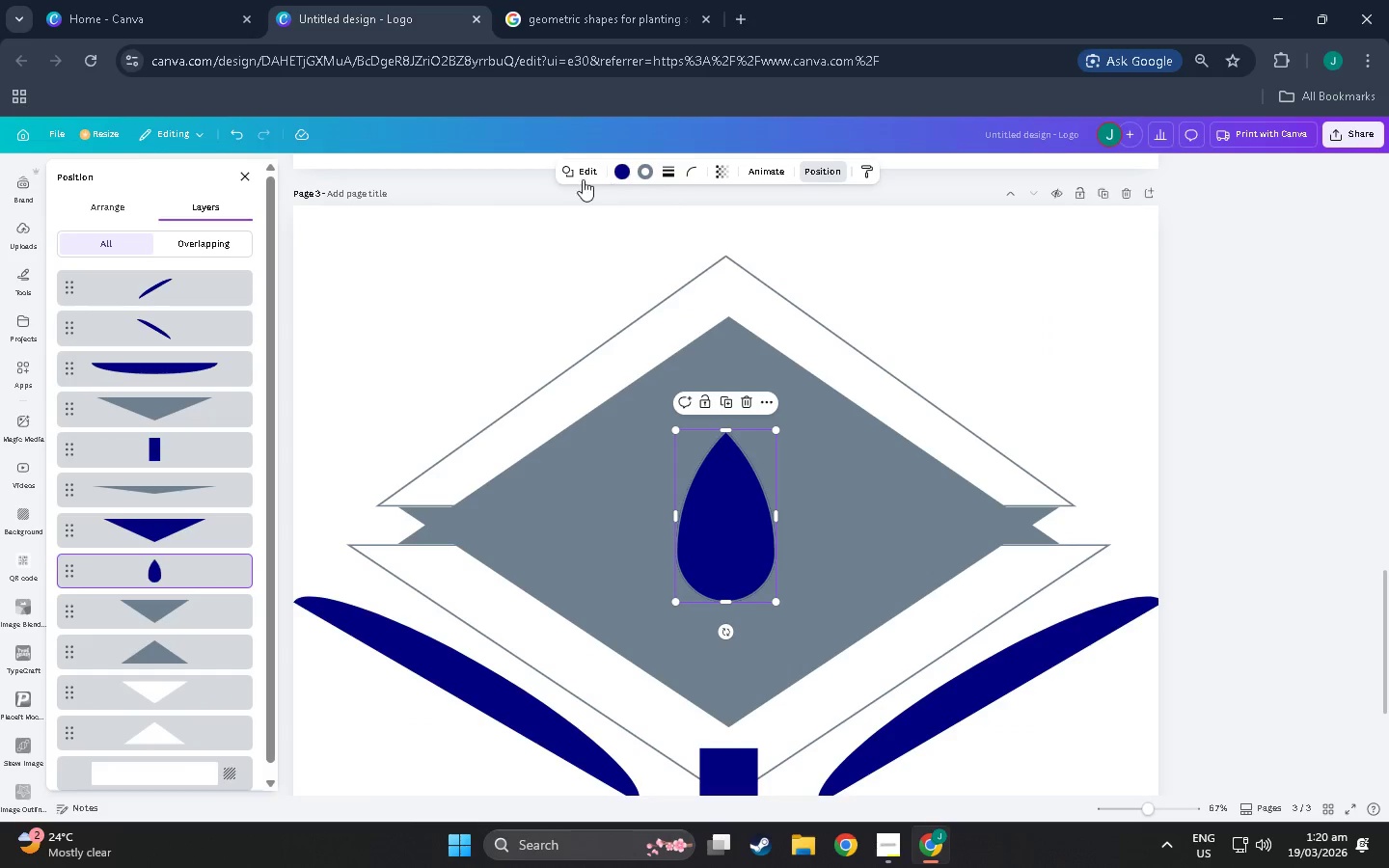 
left_click([628, 175])
 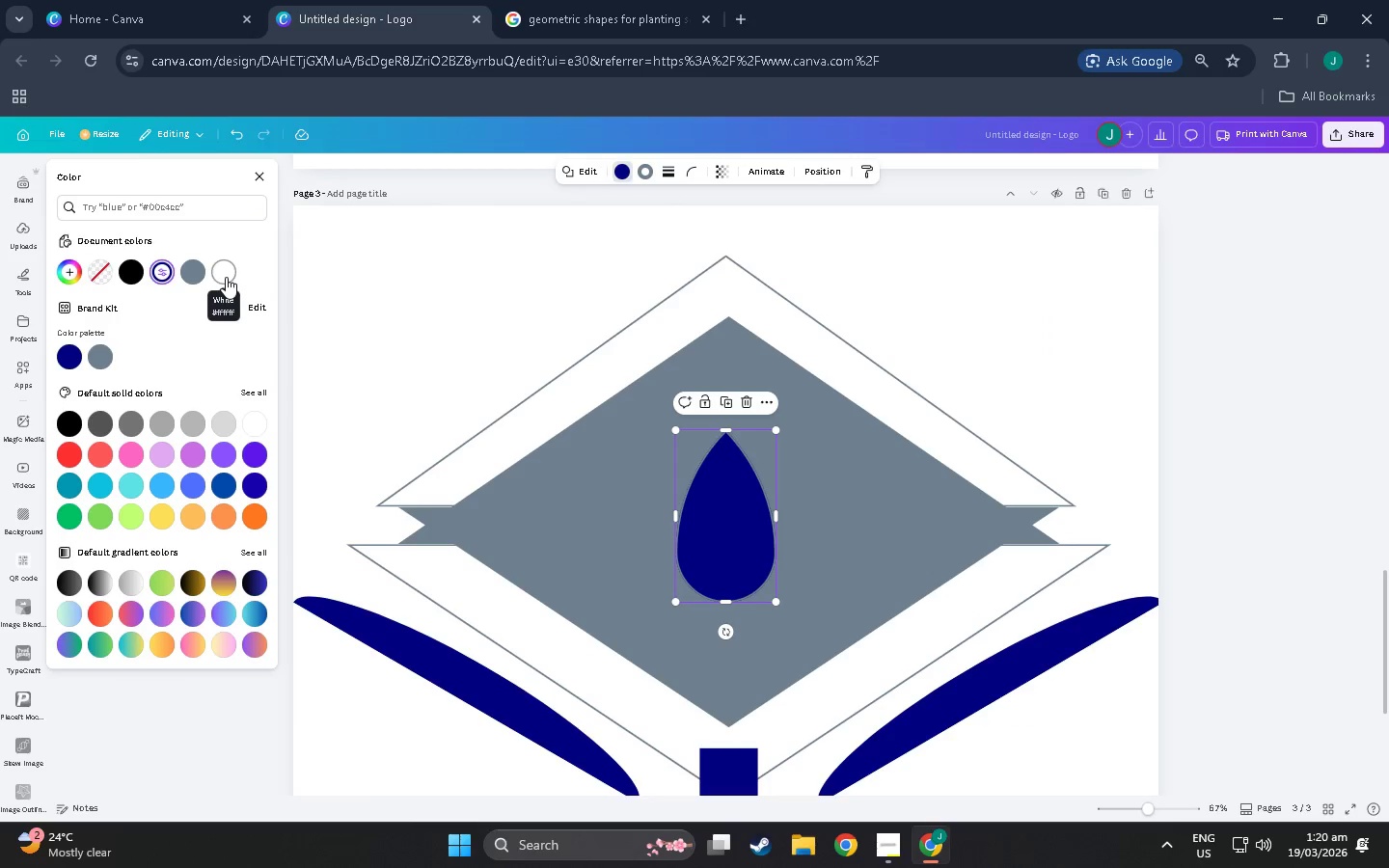 
left_click([226, 277])
 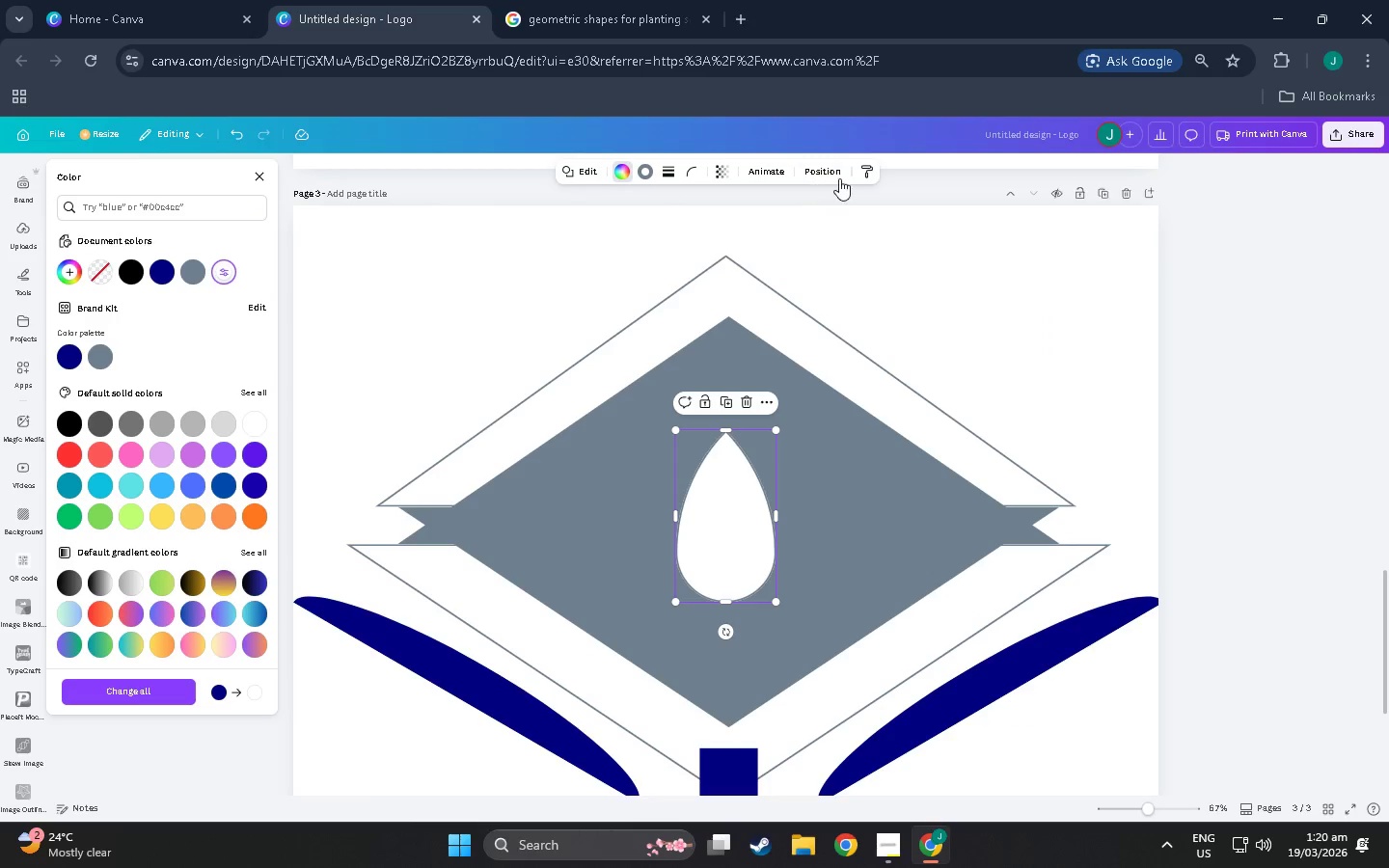 
left_click([839, 169])
 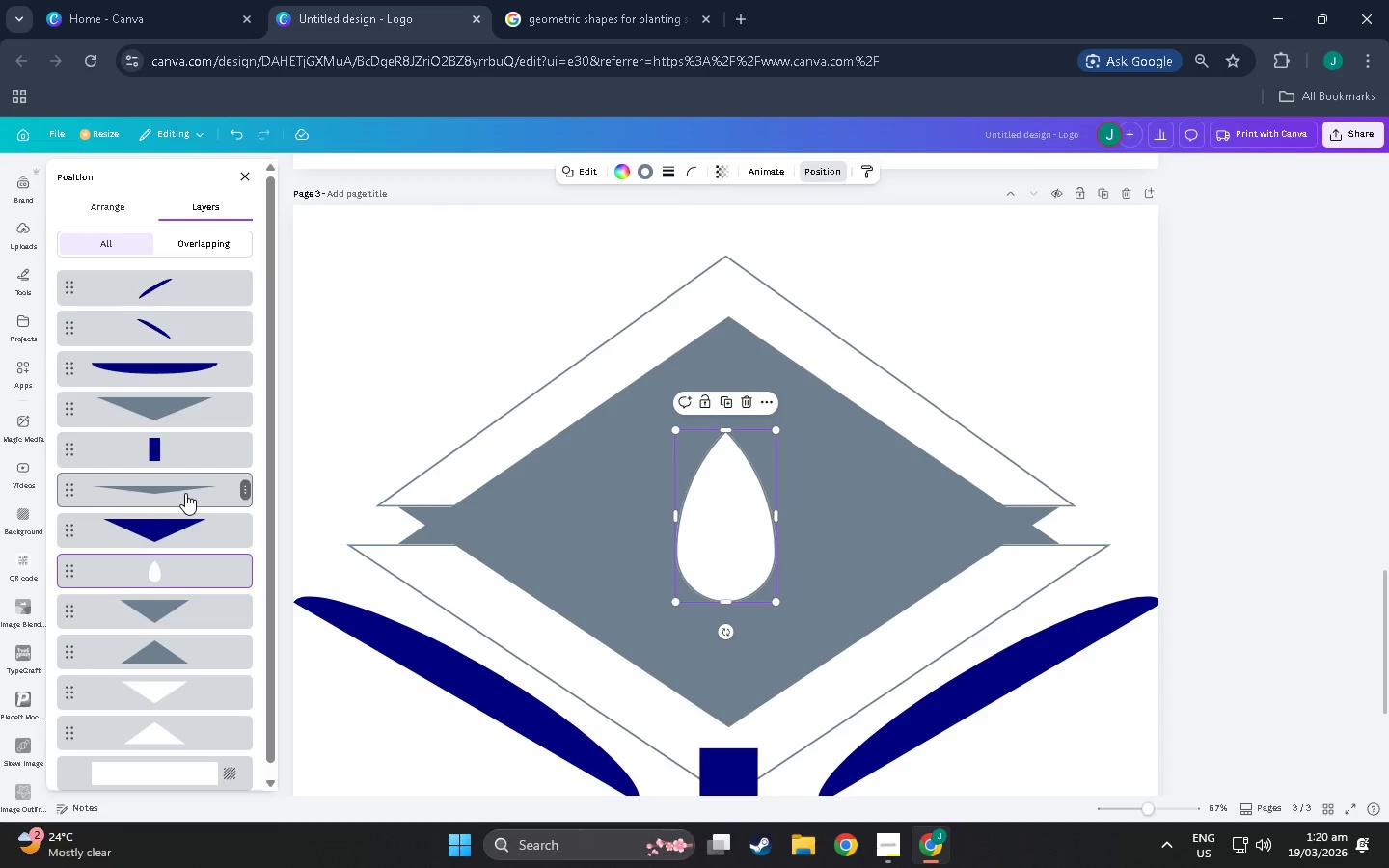 
left_click([178, 530])
 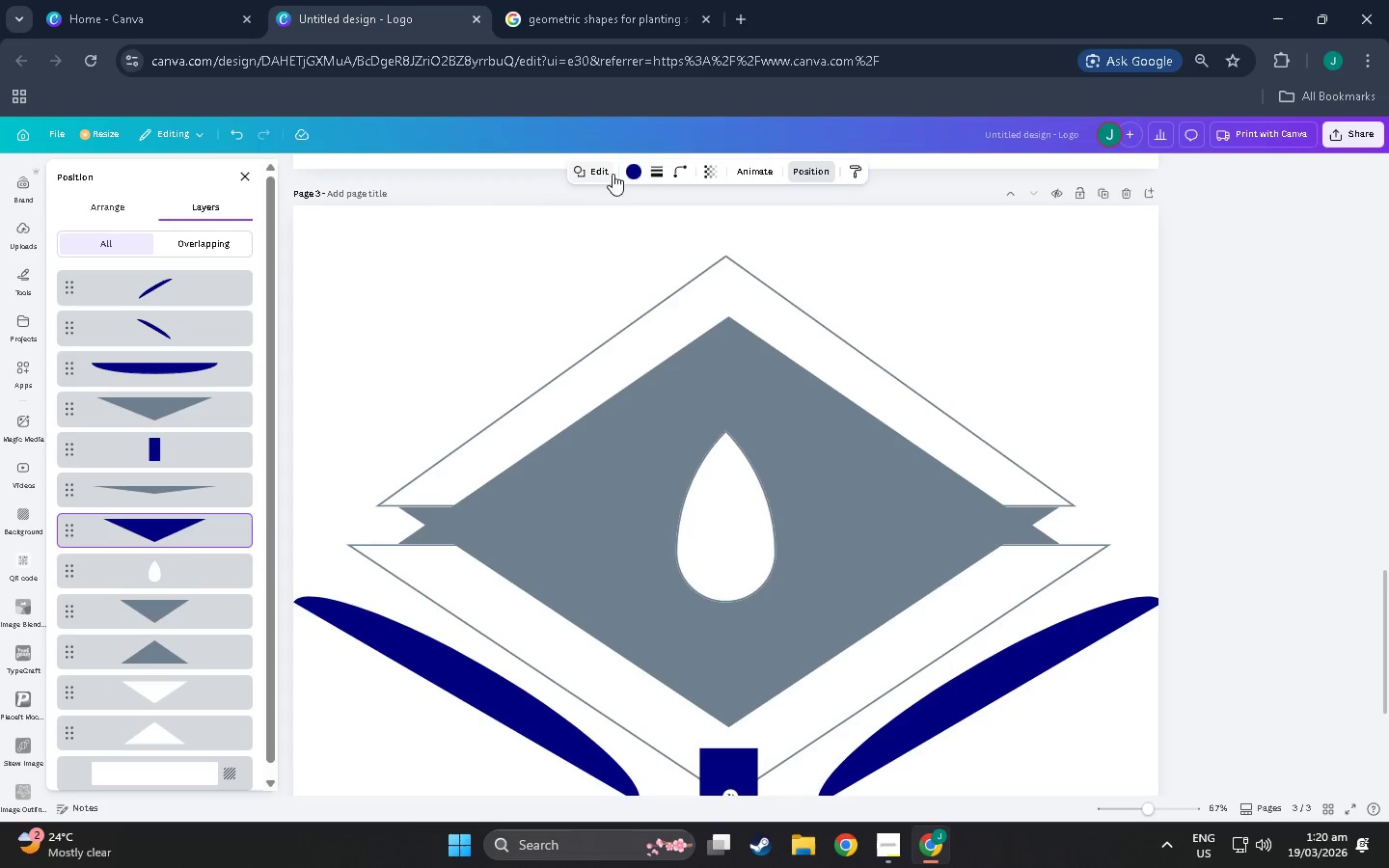 
left_click([634, 168])
 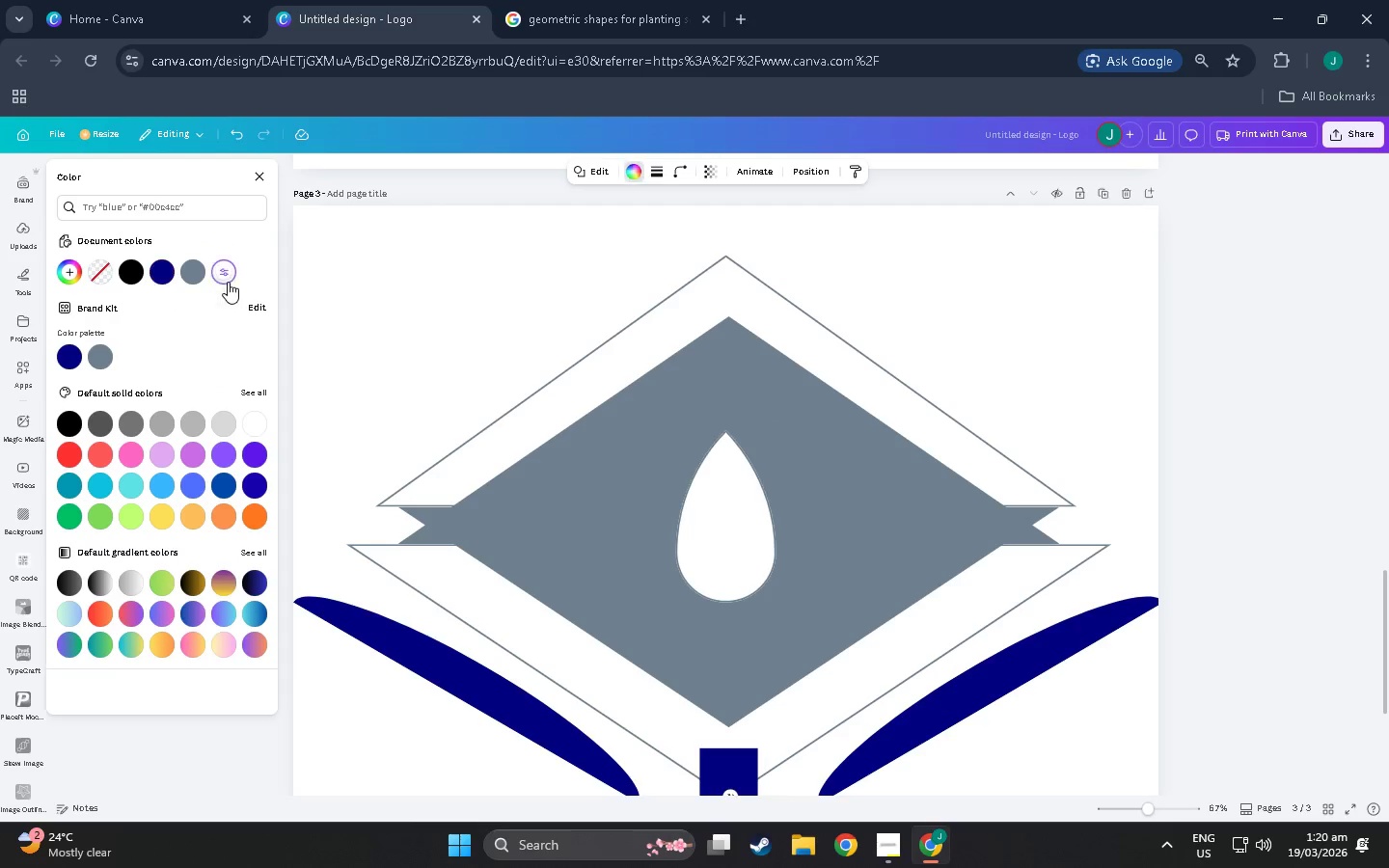 
left_click([807, 175])
 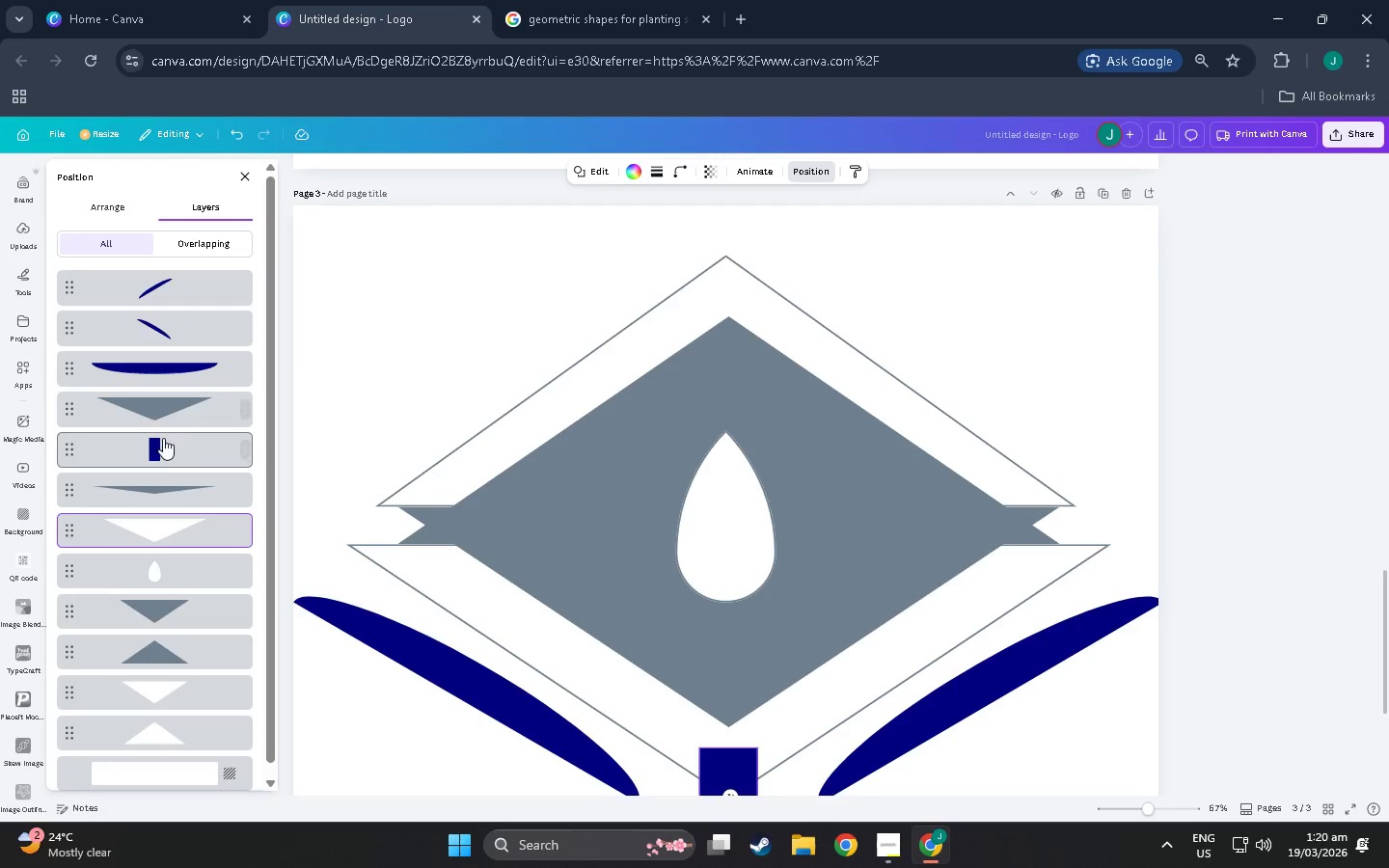 
left_click([163, 443])
 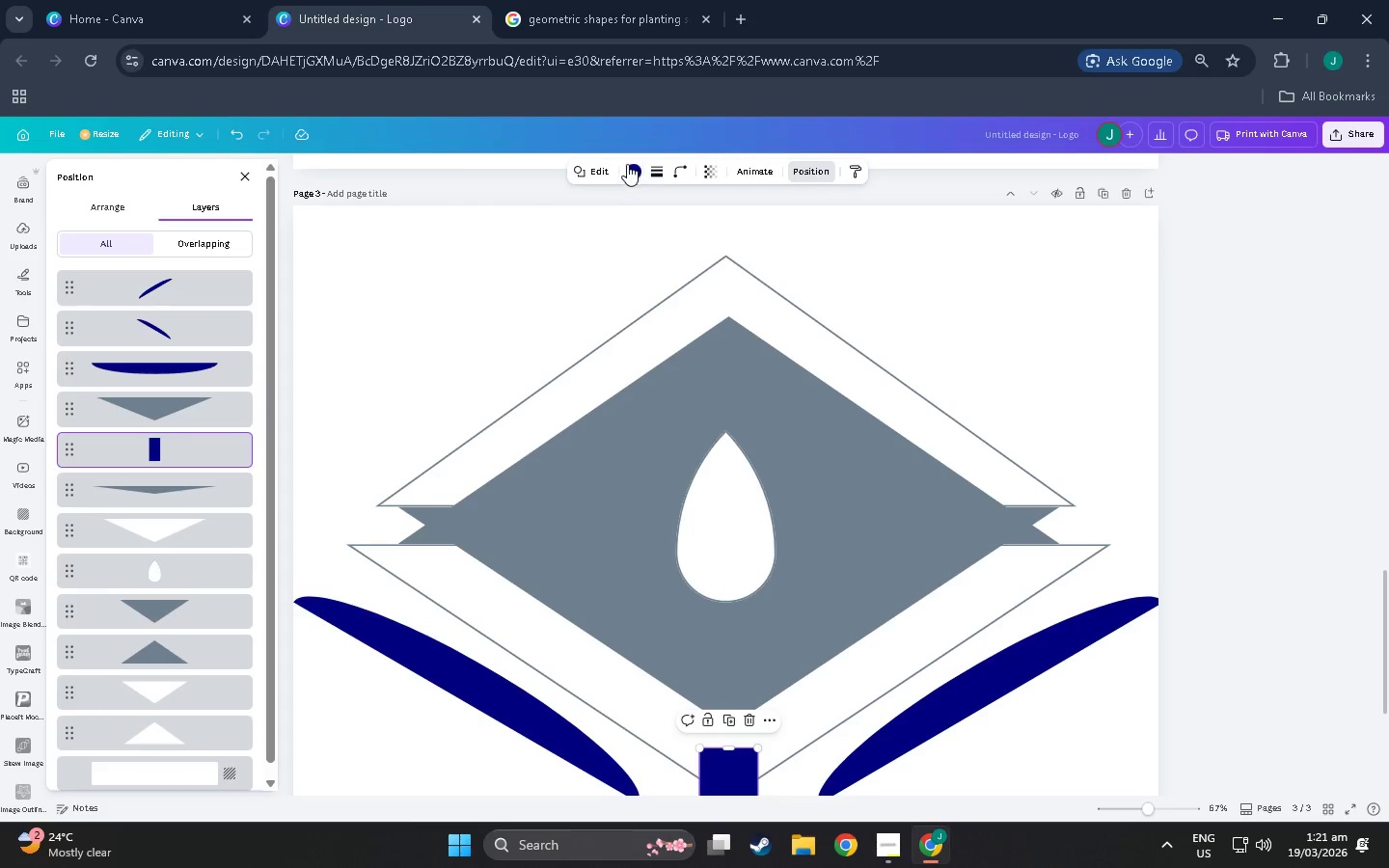 
left_click([629, 164])
 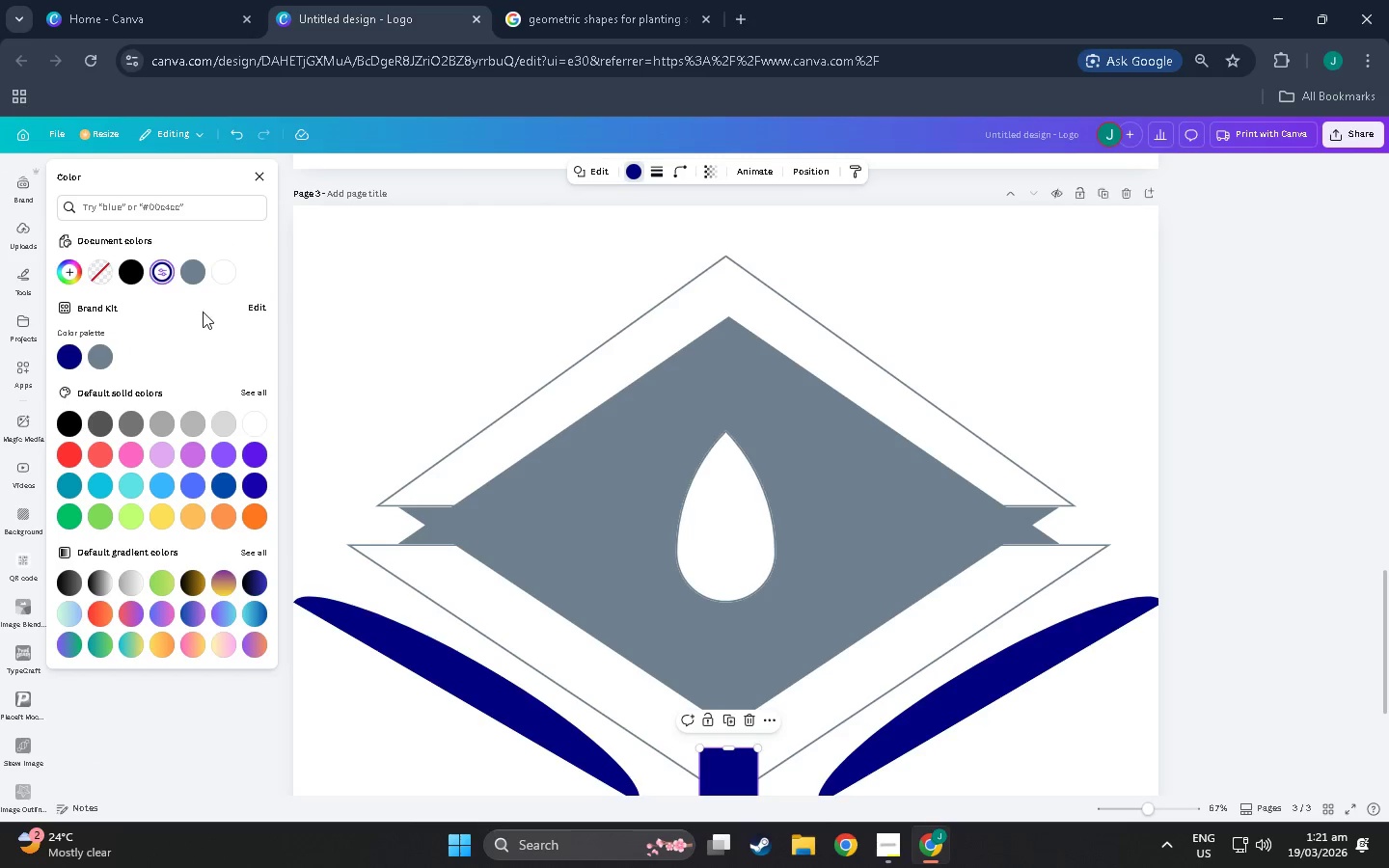 
left_click([222, 273])
 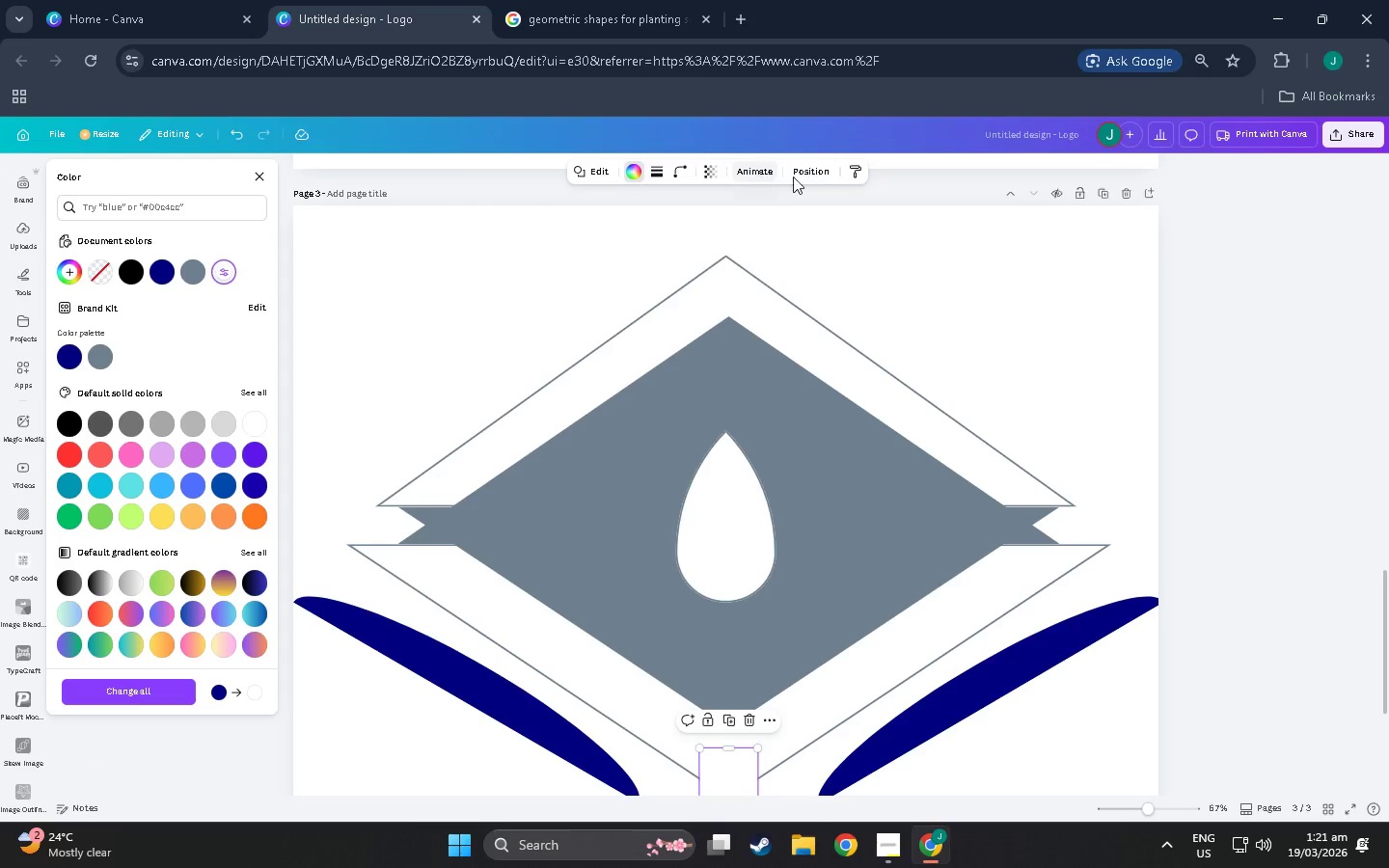 
left_click([809, 176])
 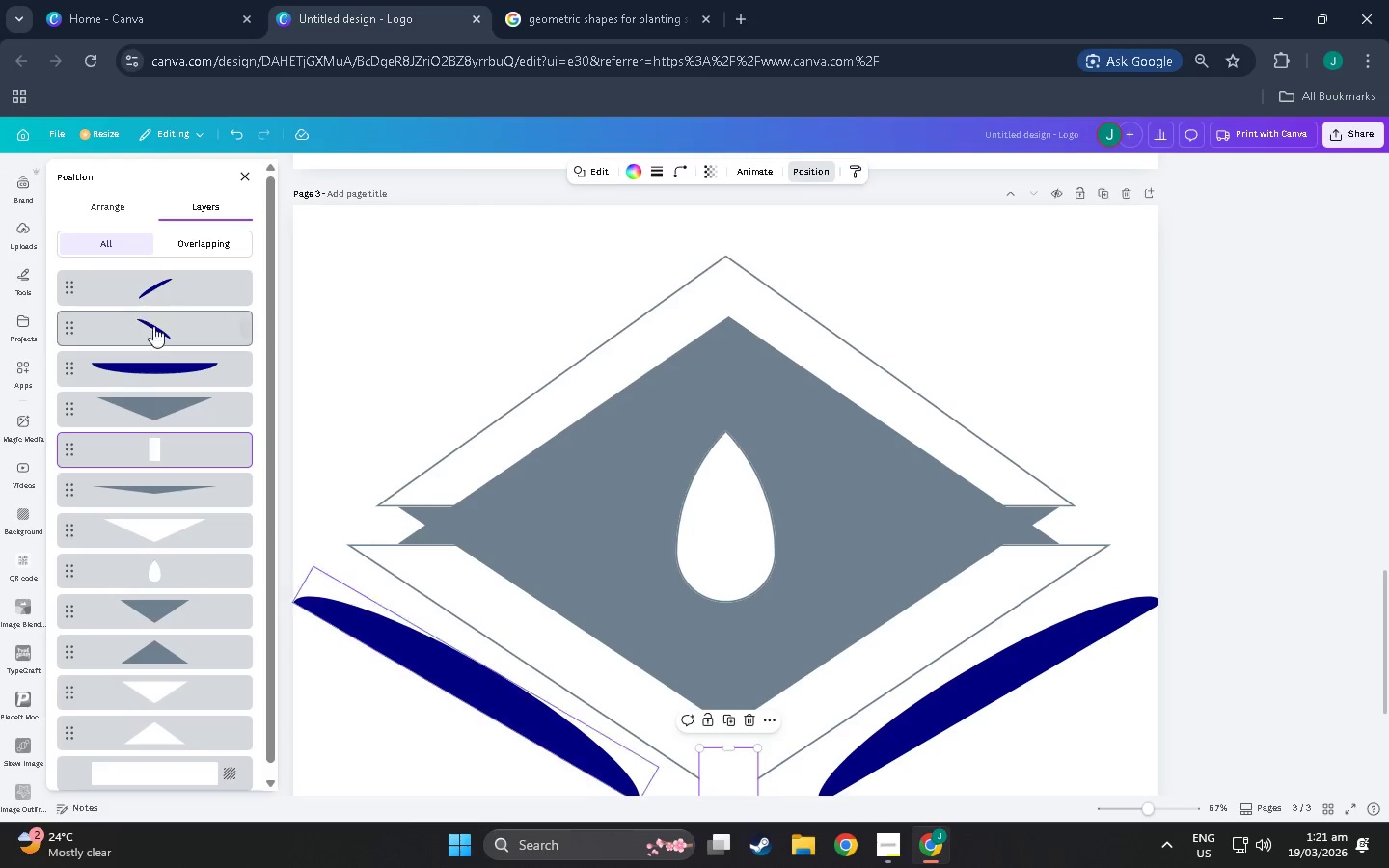 
left_click([151, 376])
 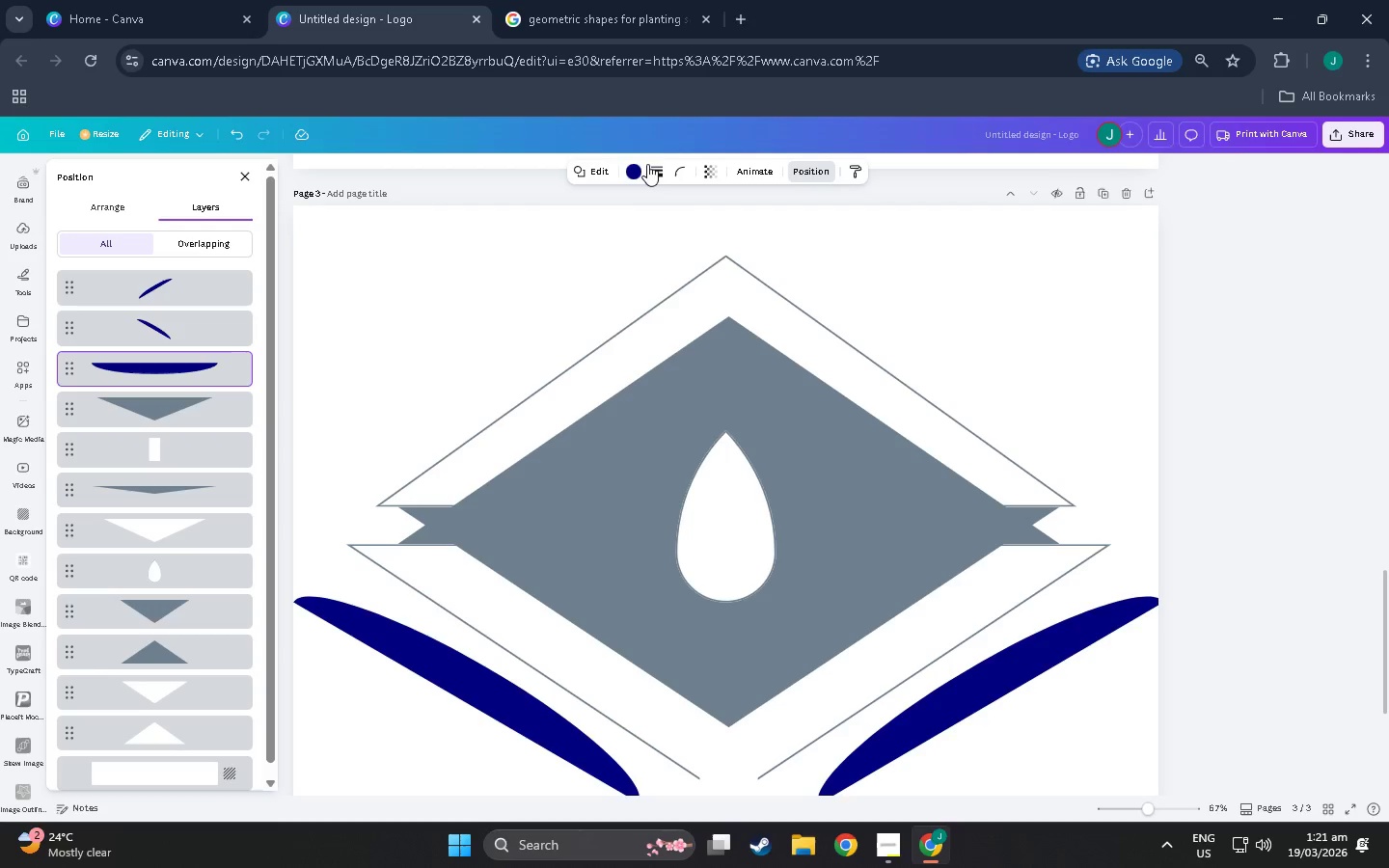 
left_click([631, 172])
 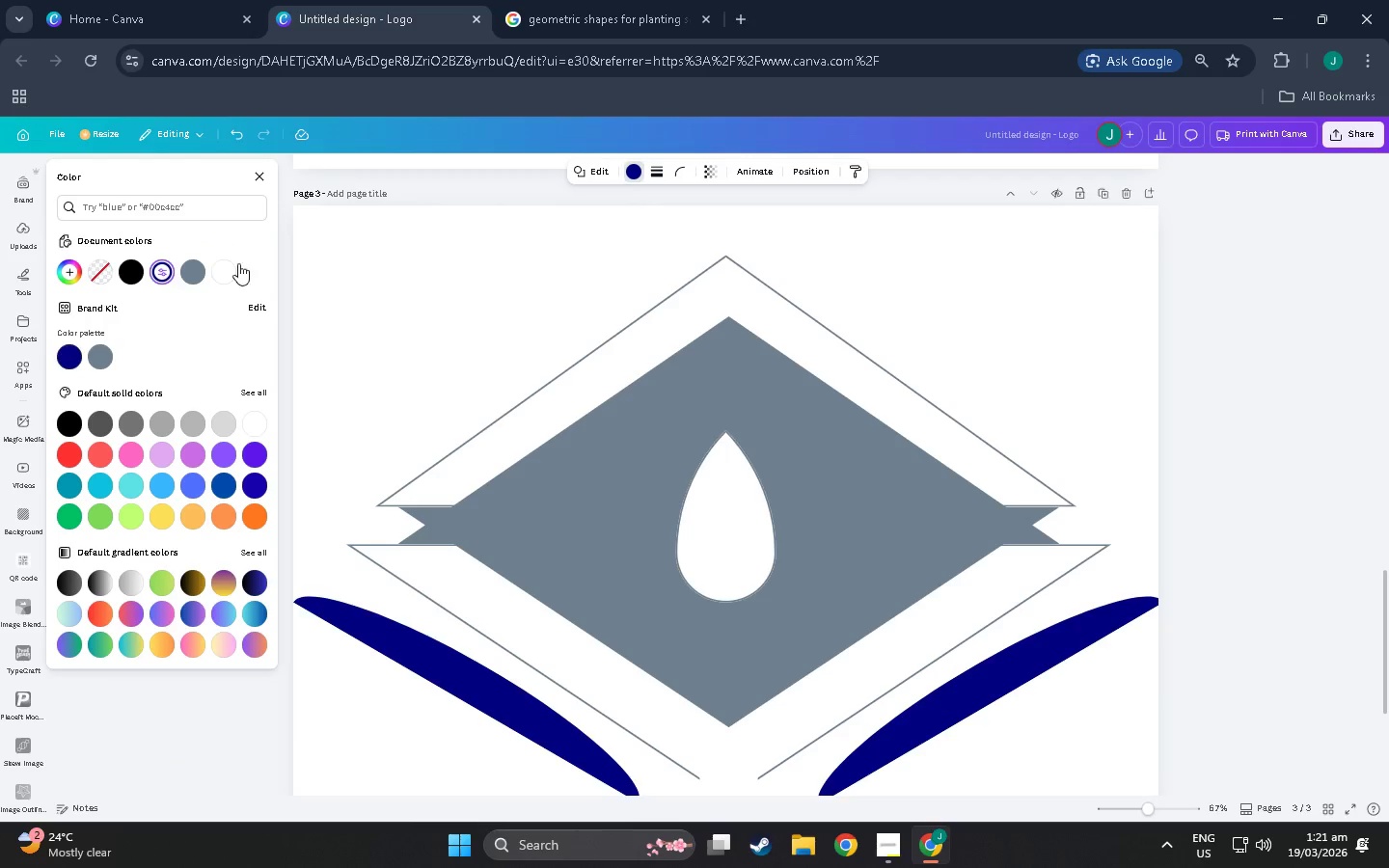 
left_click([223, 270])
 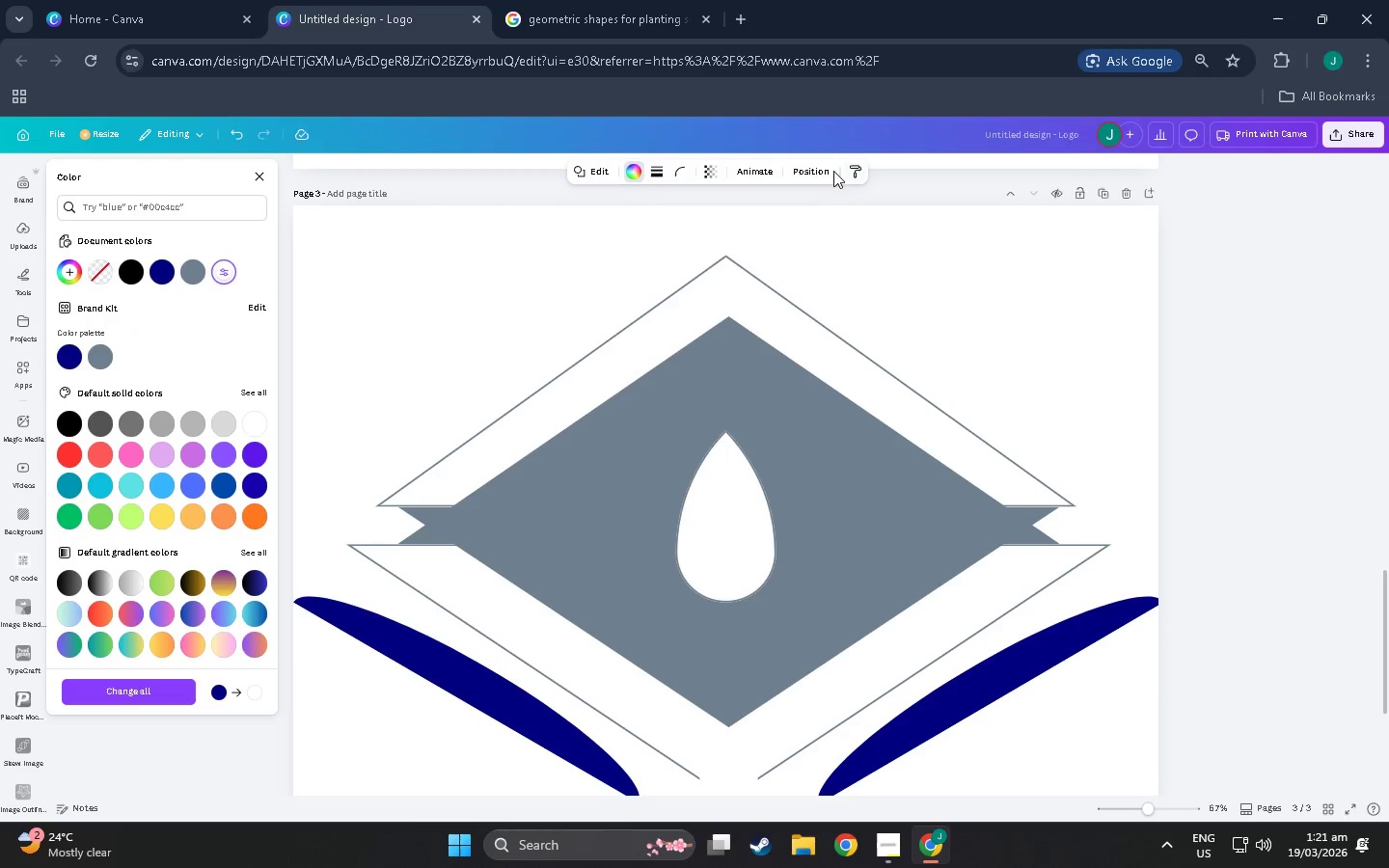 
left_click([820, 167])
 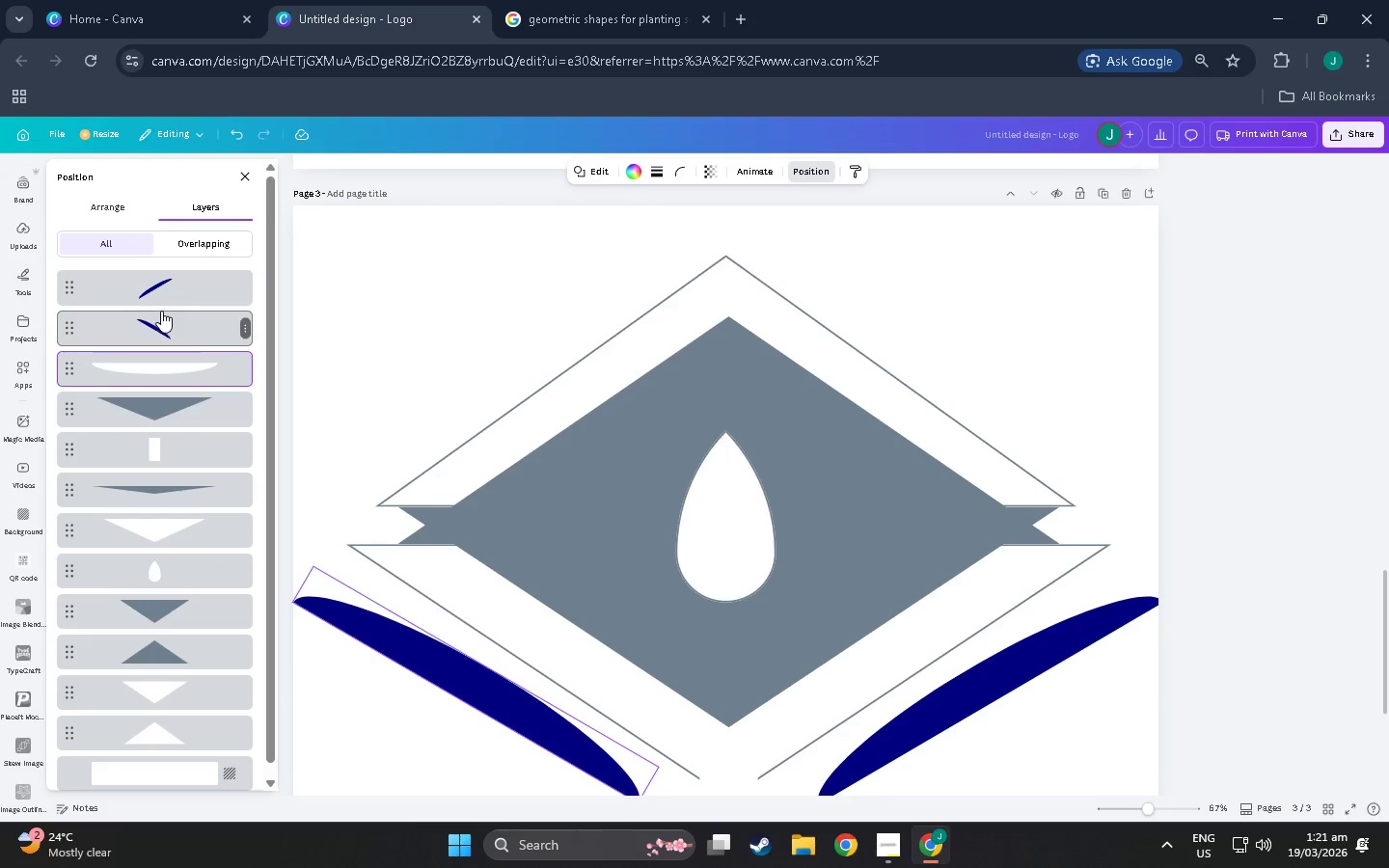 
left_click([172, 339])
 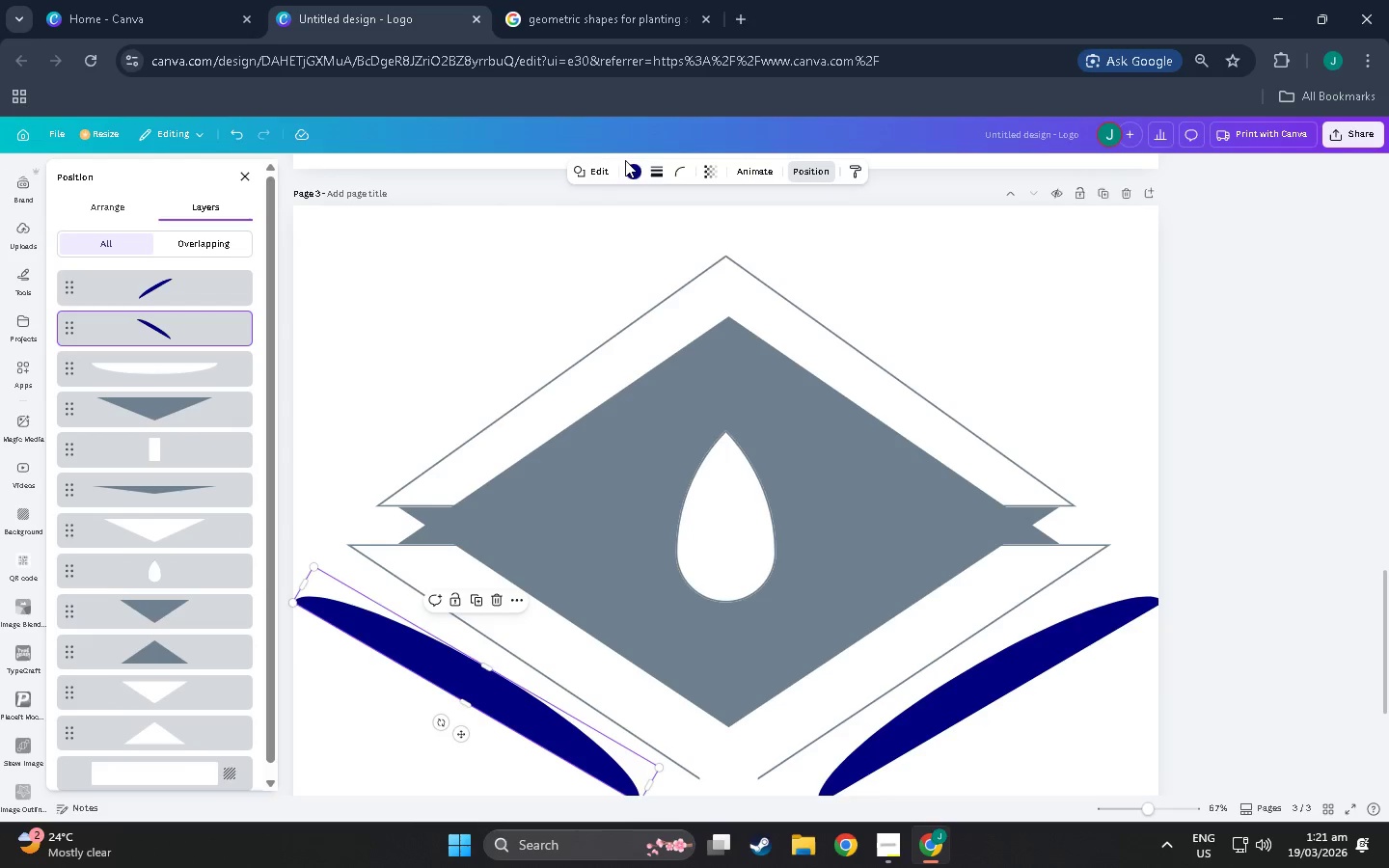 
left_click([632, 173])
 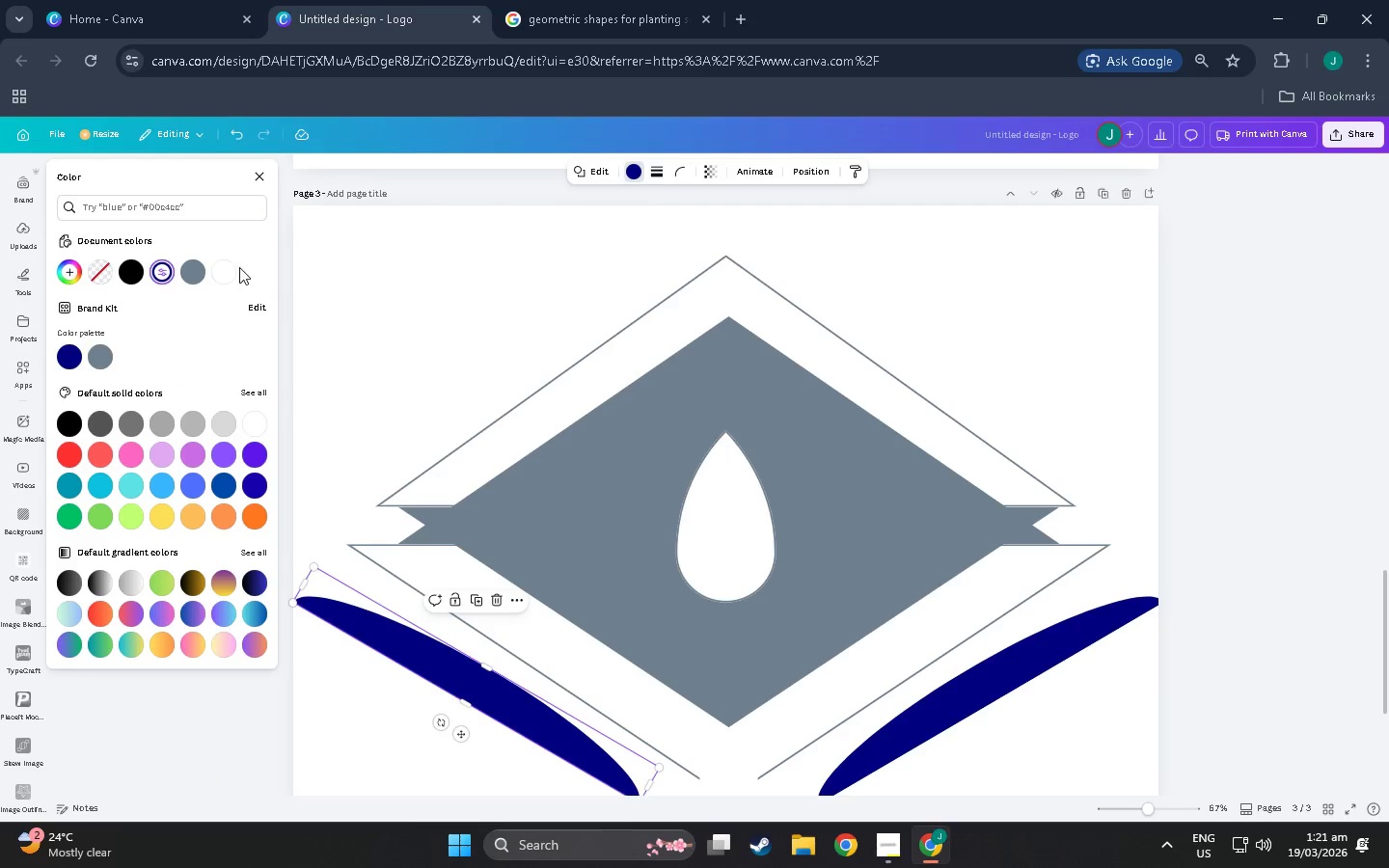 
left_click([219, 273])
 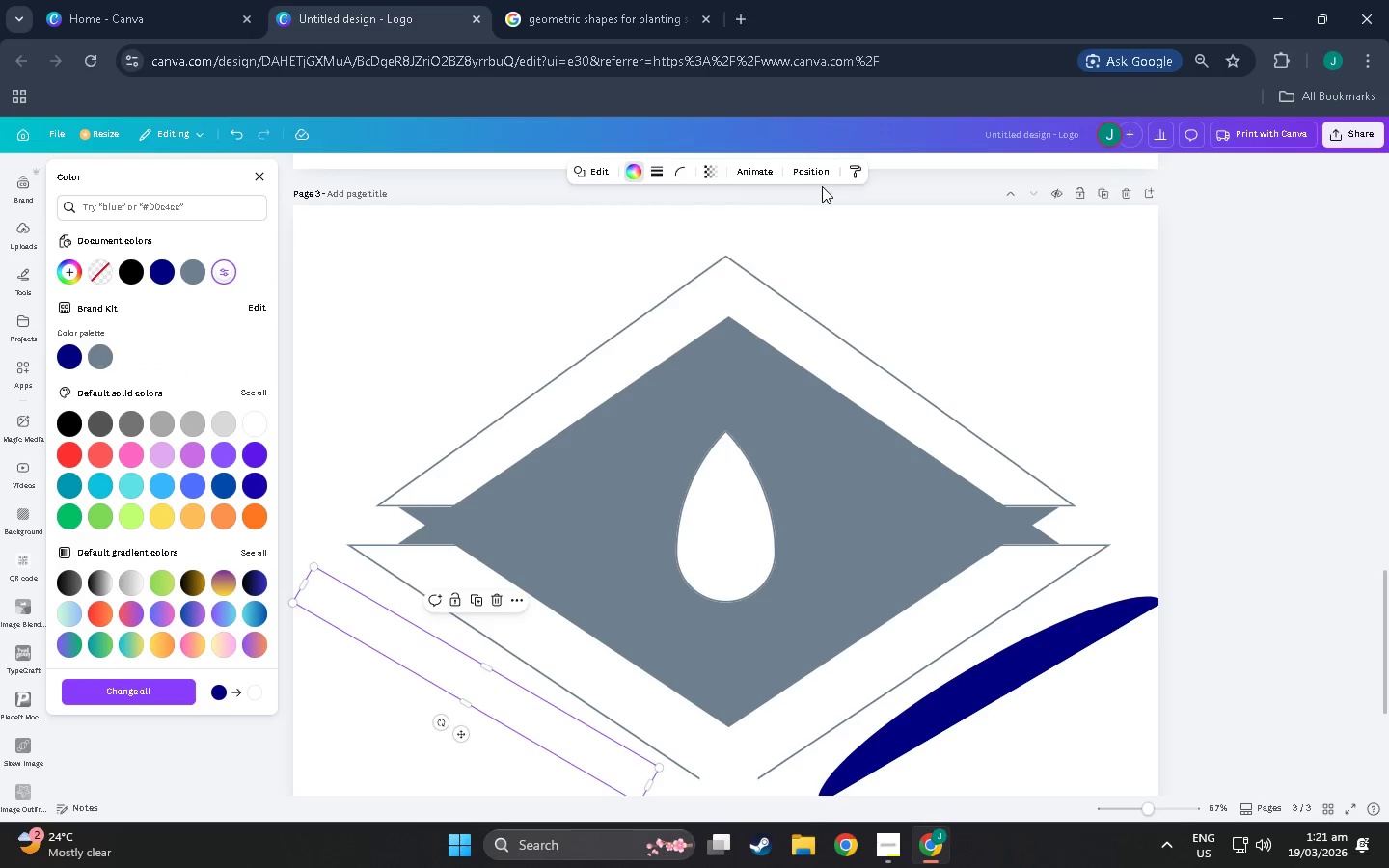 
left_click([811, 174])
 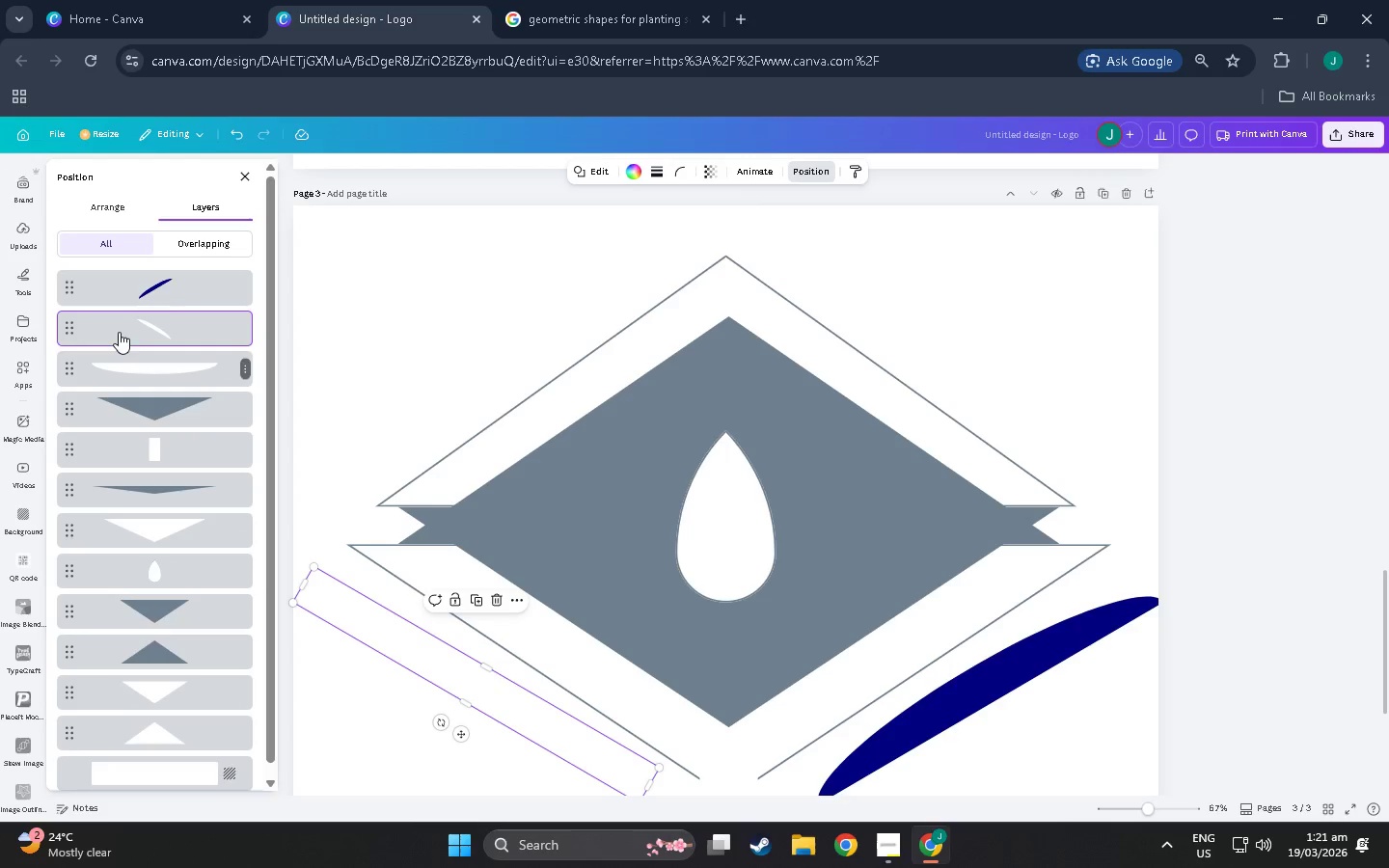 
left_click([174, 284])
 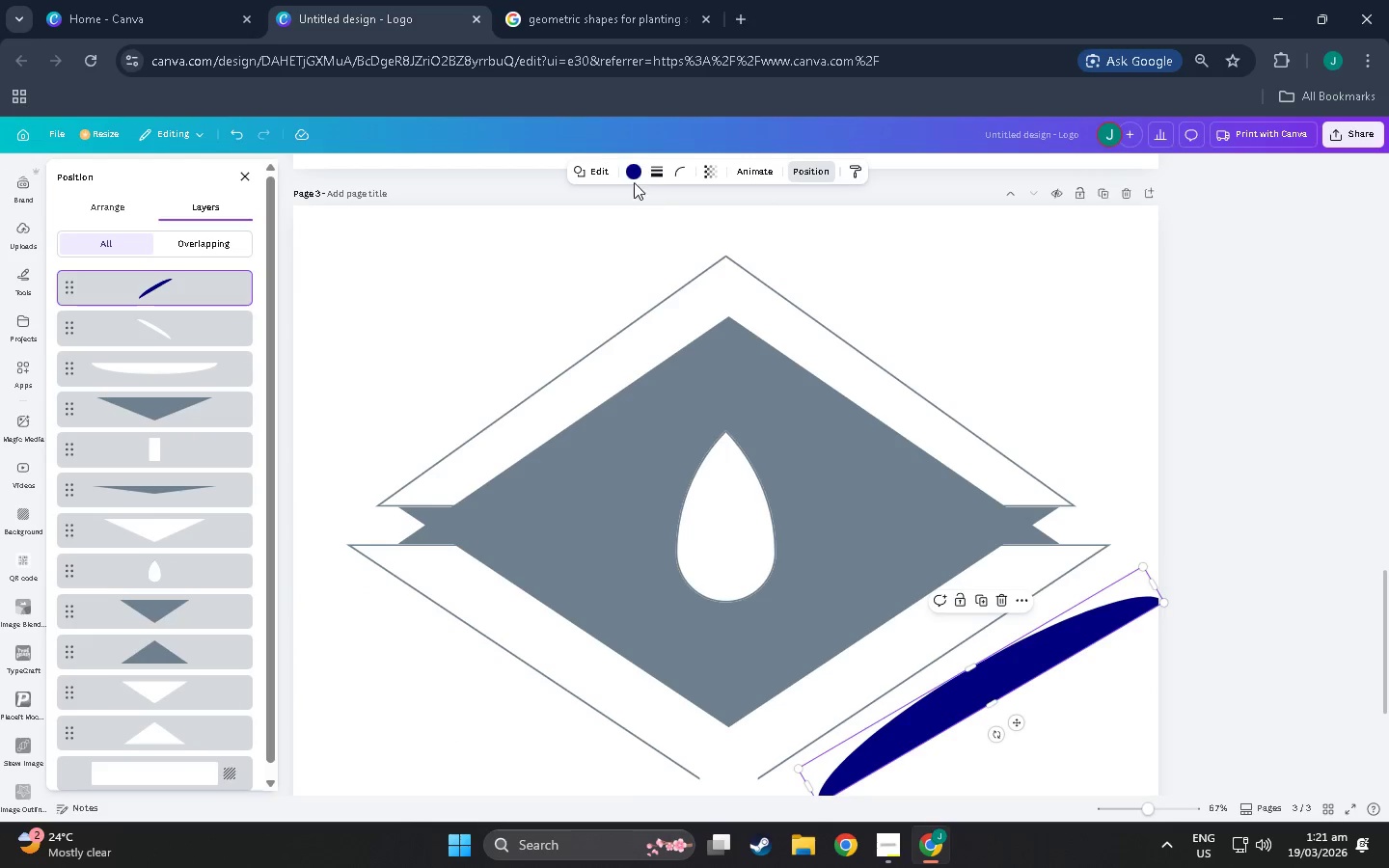 
left_click([633, 176])
 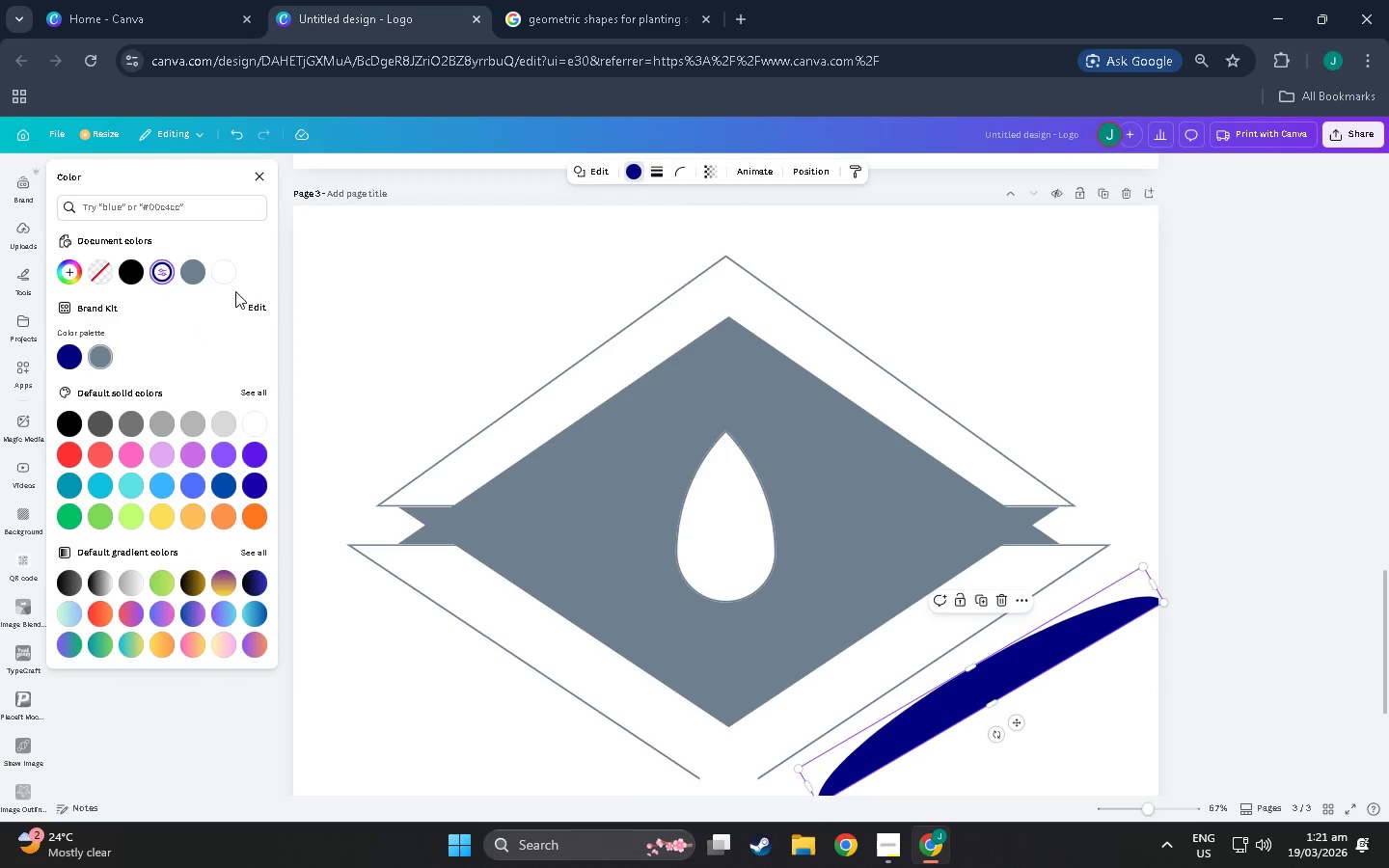 
left_click([230, 270])
 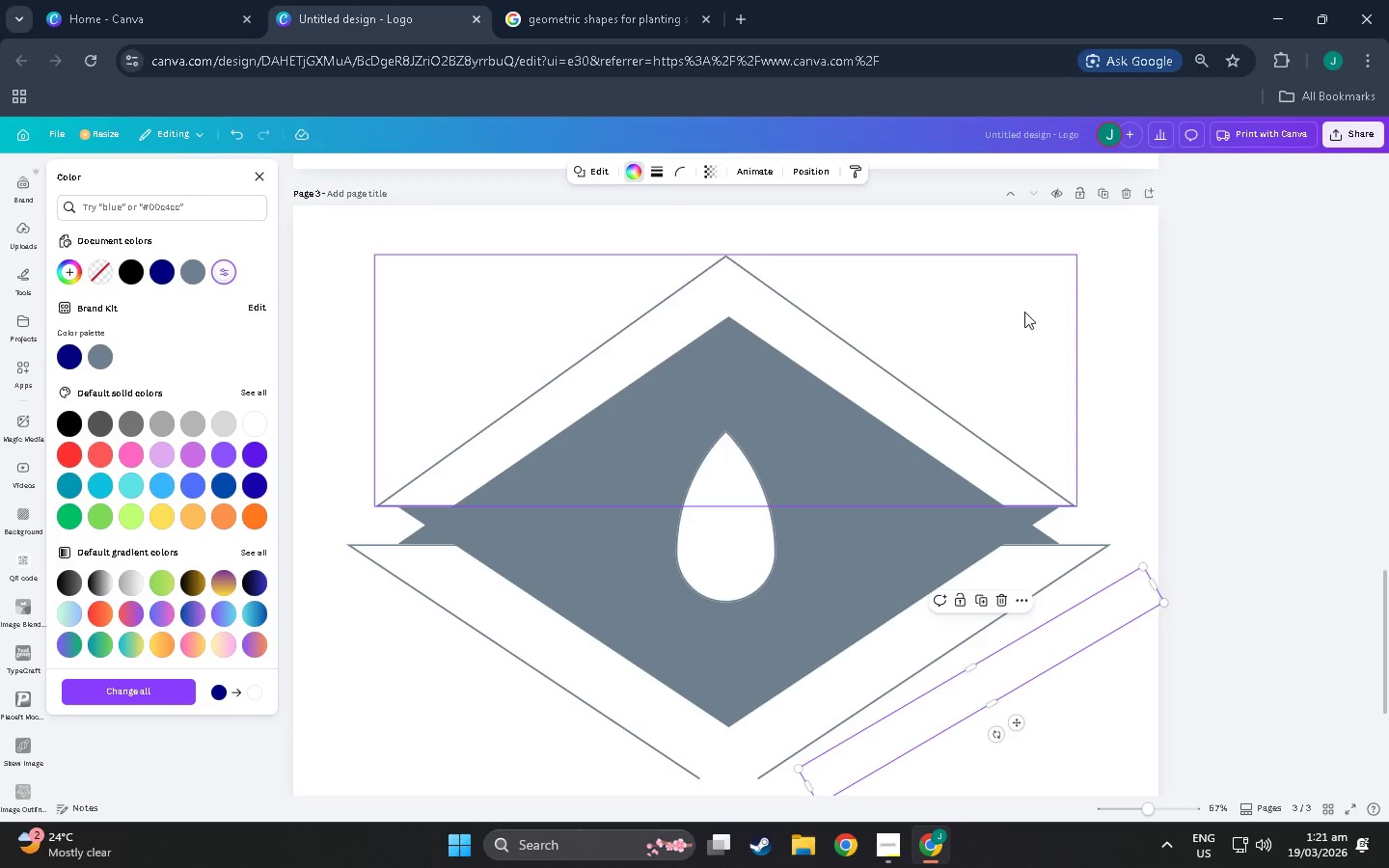 
scroll: coordinate [1080, 464], scroll_direction: down, amount: 5.0
 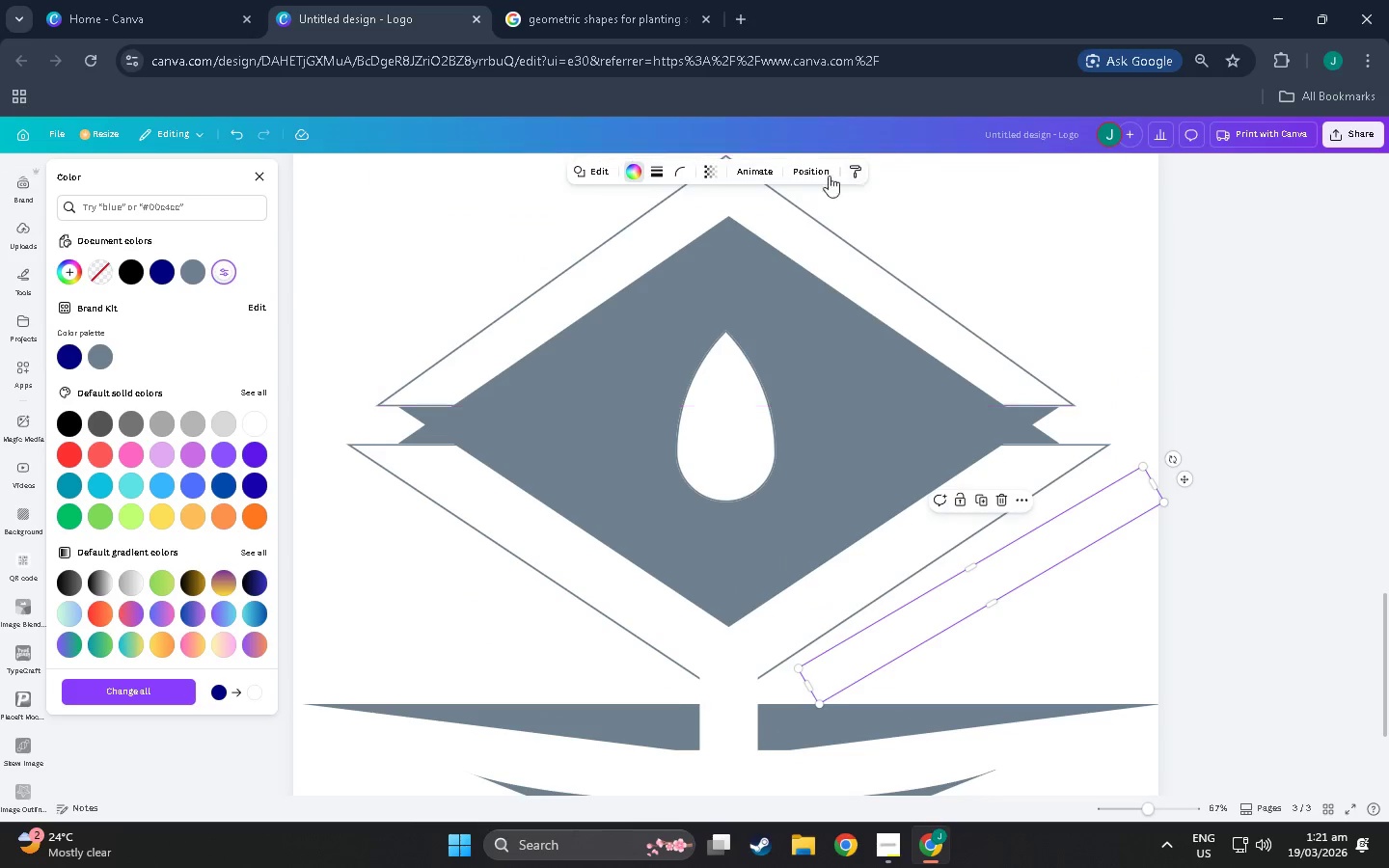 
left_click([809, 176])
 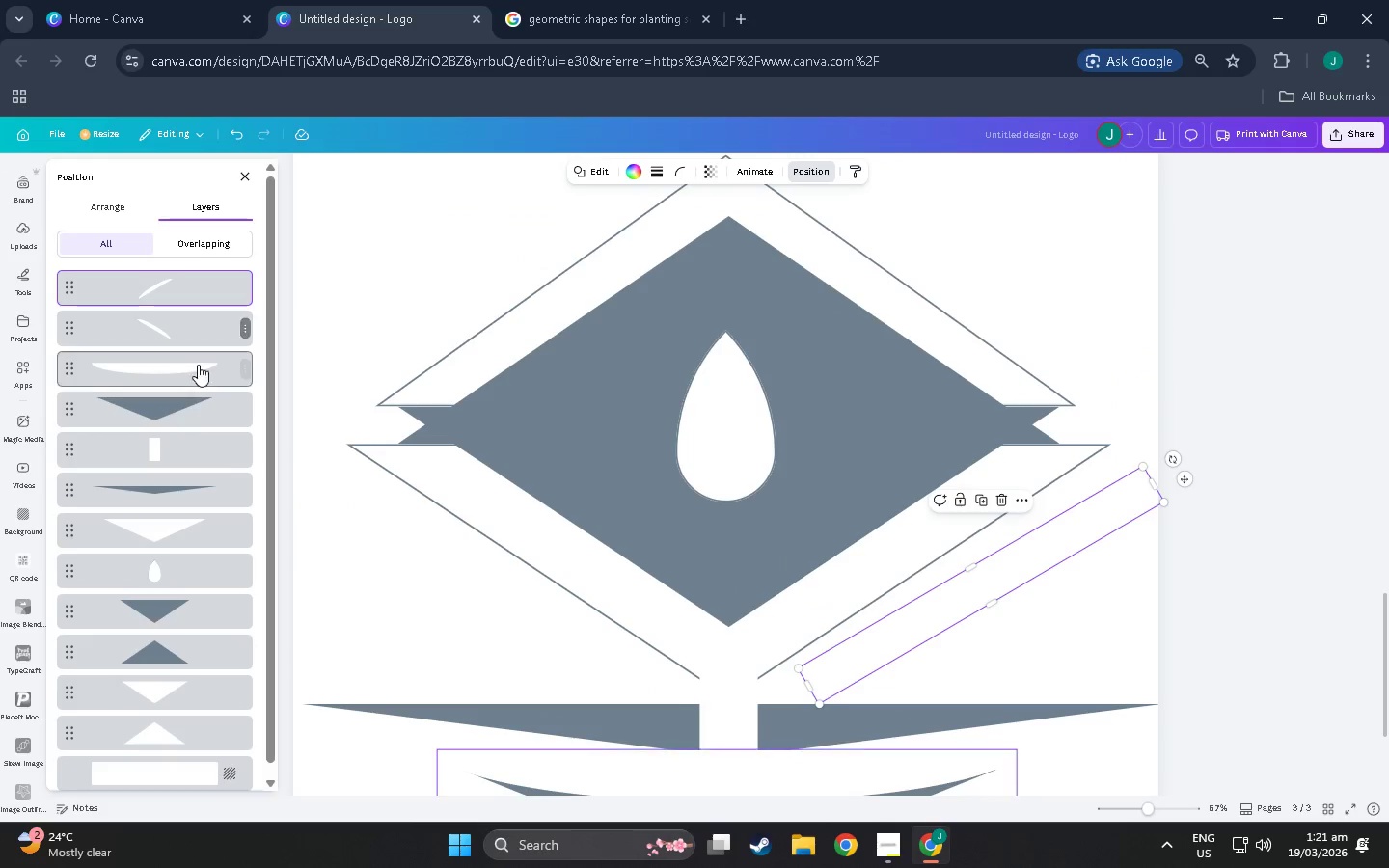 
left_click([188, 409])
 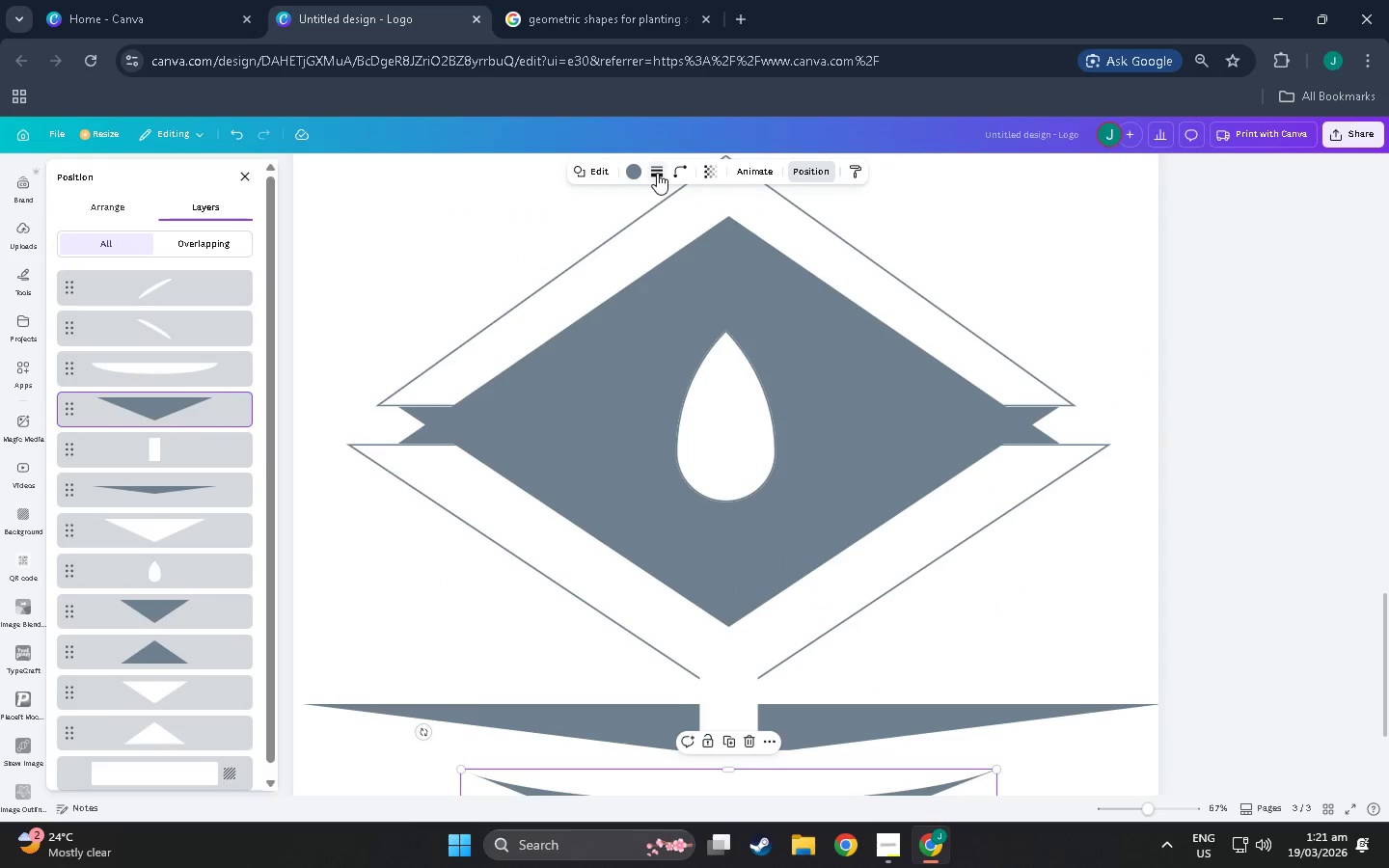 
left_click([629, 168])
 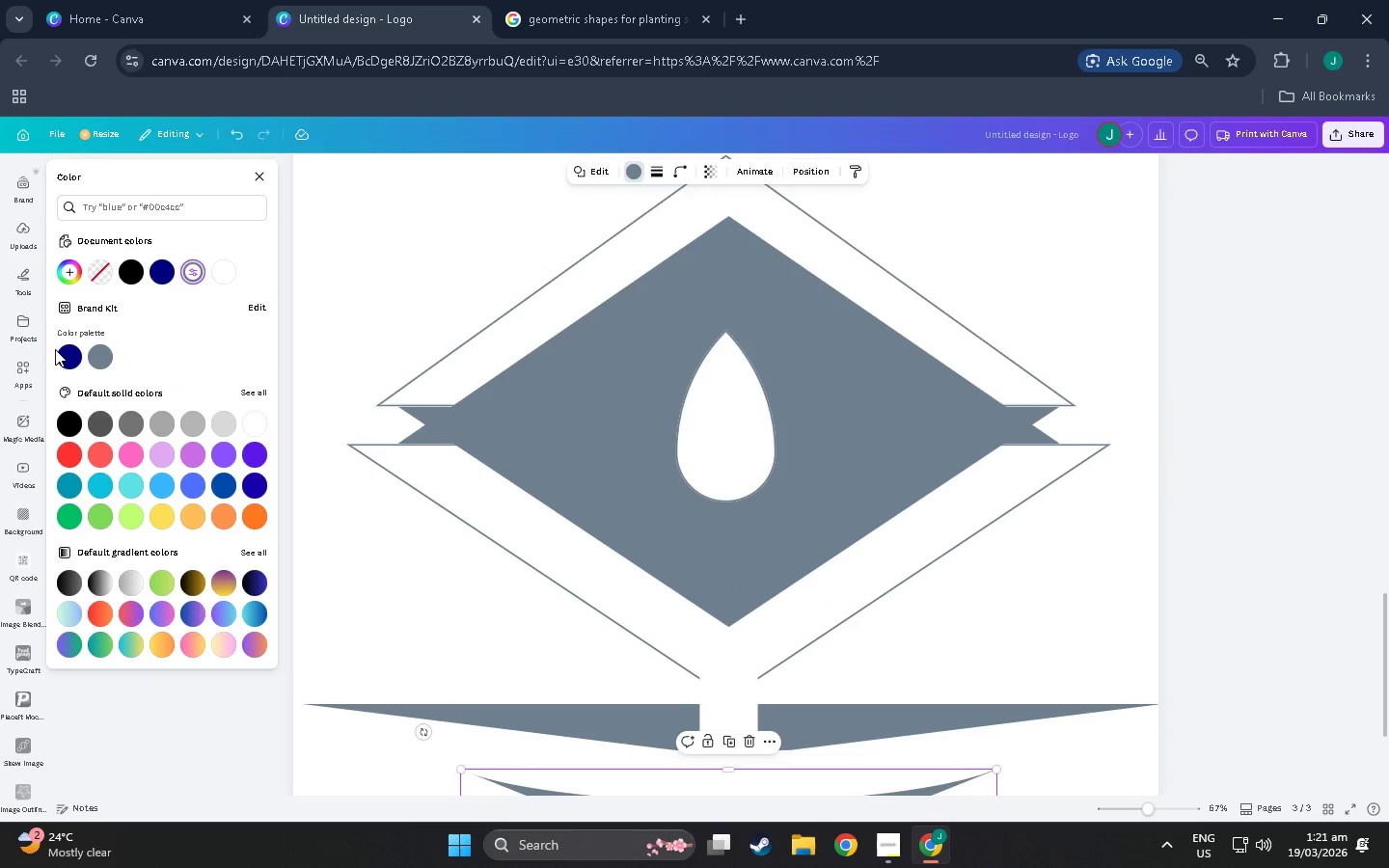 
left_click([62, 354])
 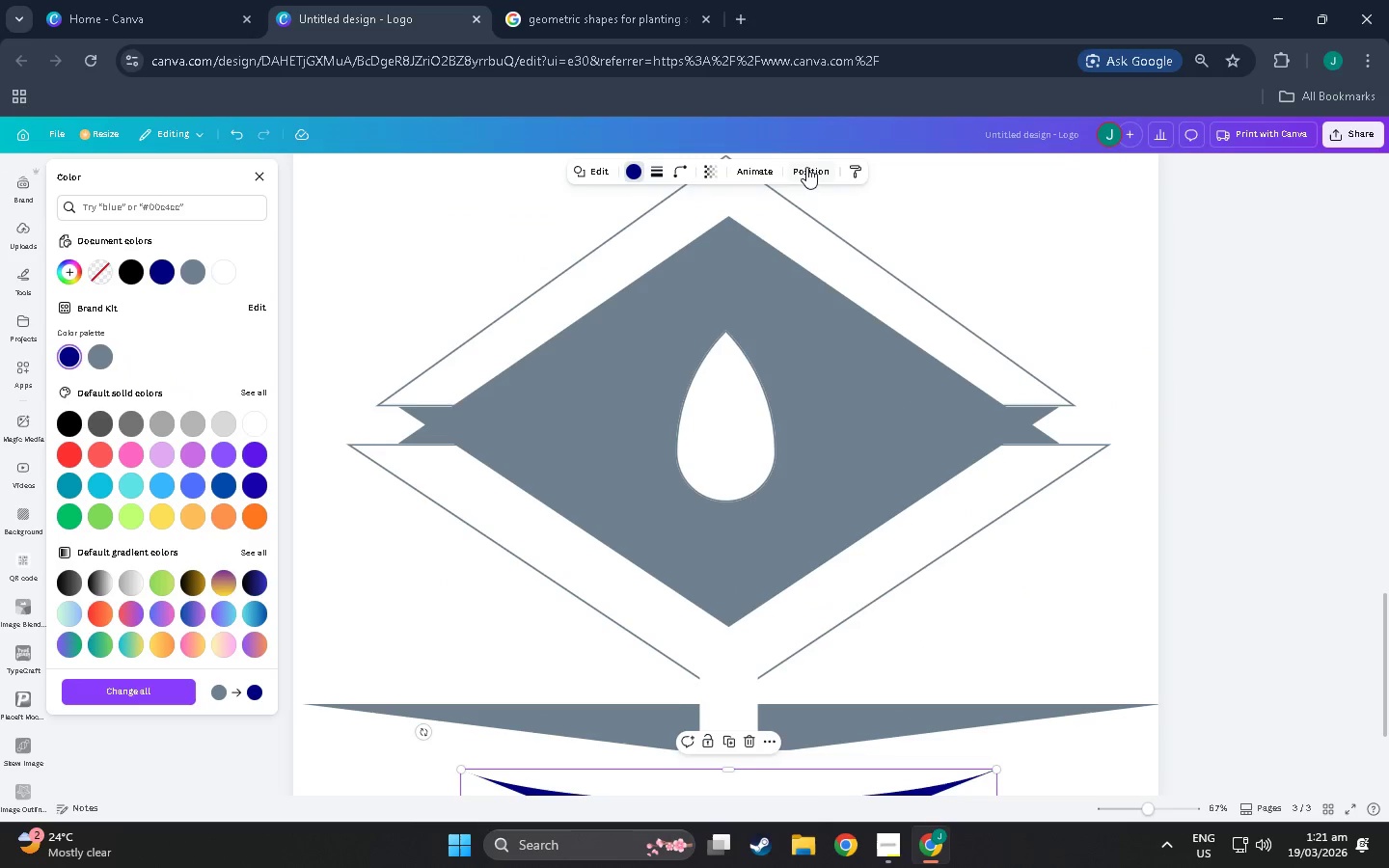 
left_click([806, 167])
 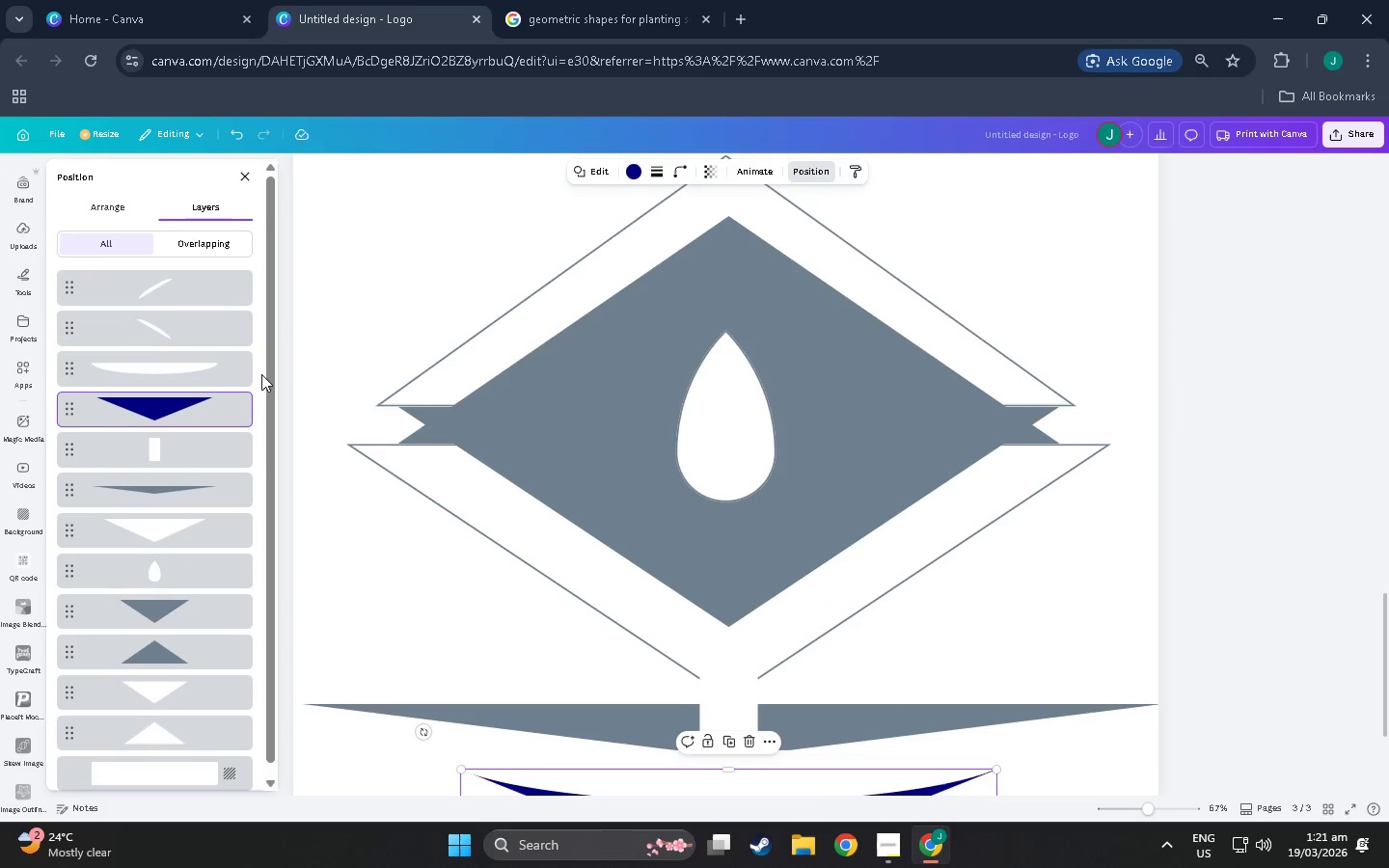 
left_click([158, 477])
 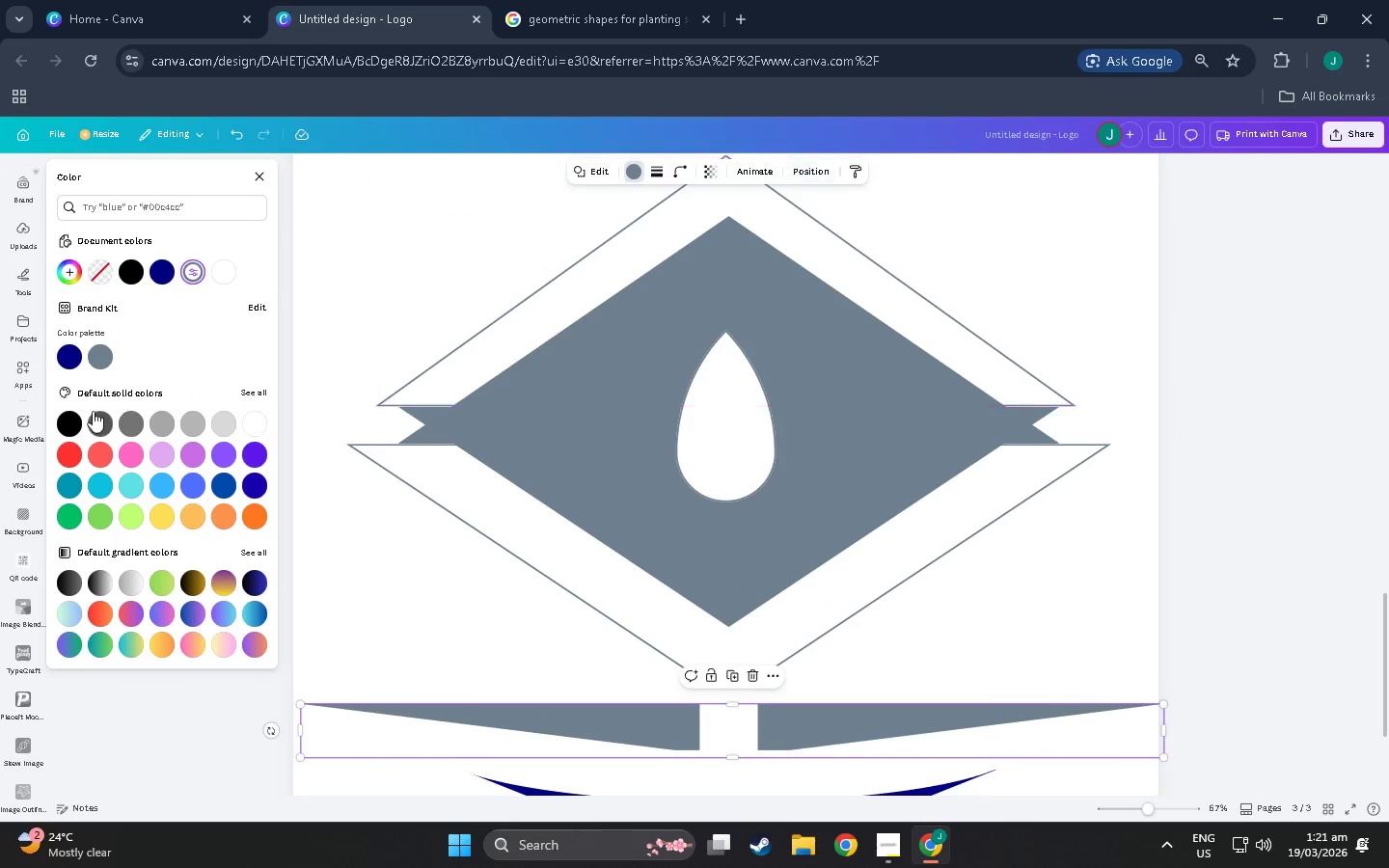 
scroll: coordinate [245, 382], scroll_direction: down, amount: 3.0
 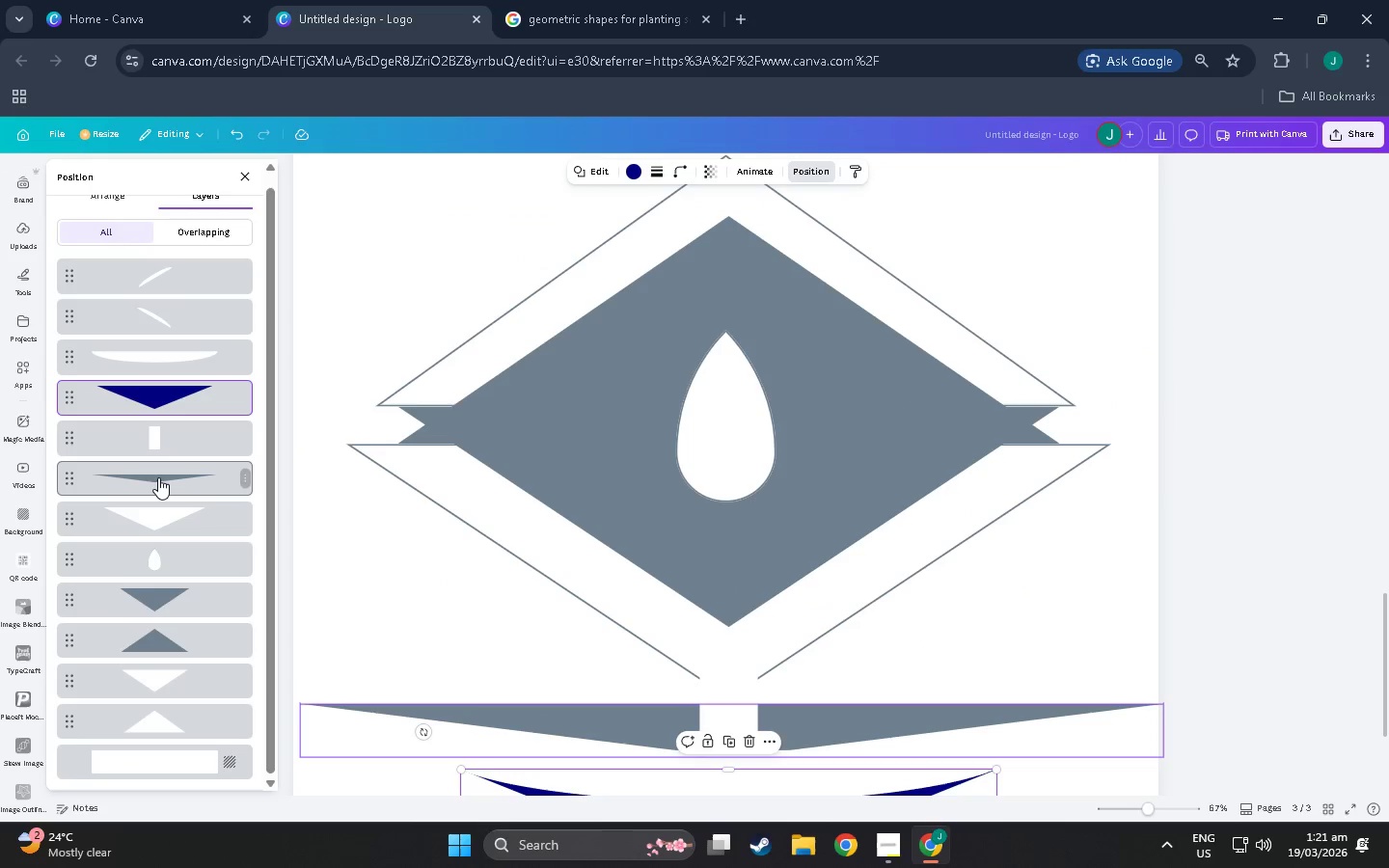 
left_click([75, 359])
 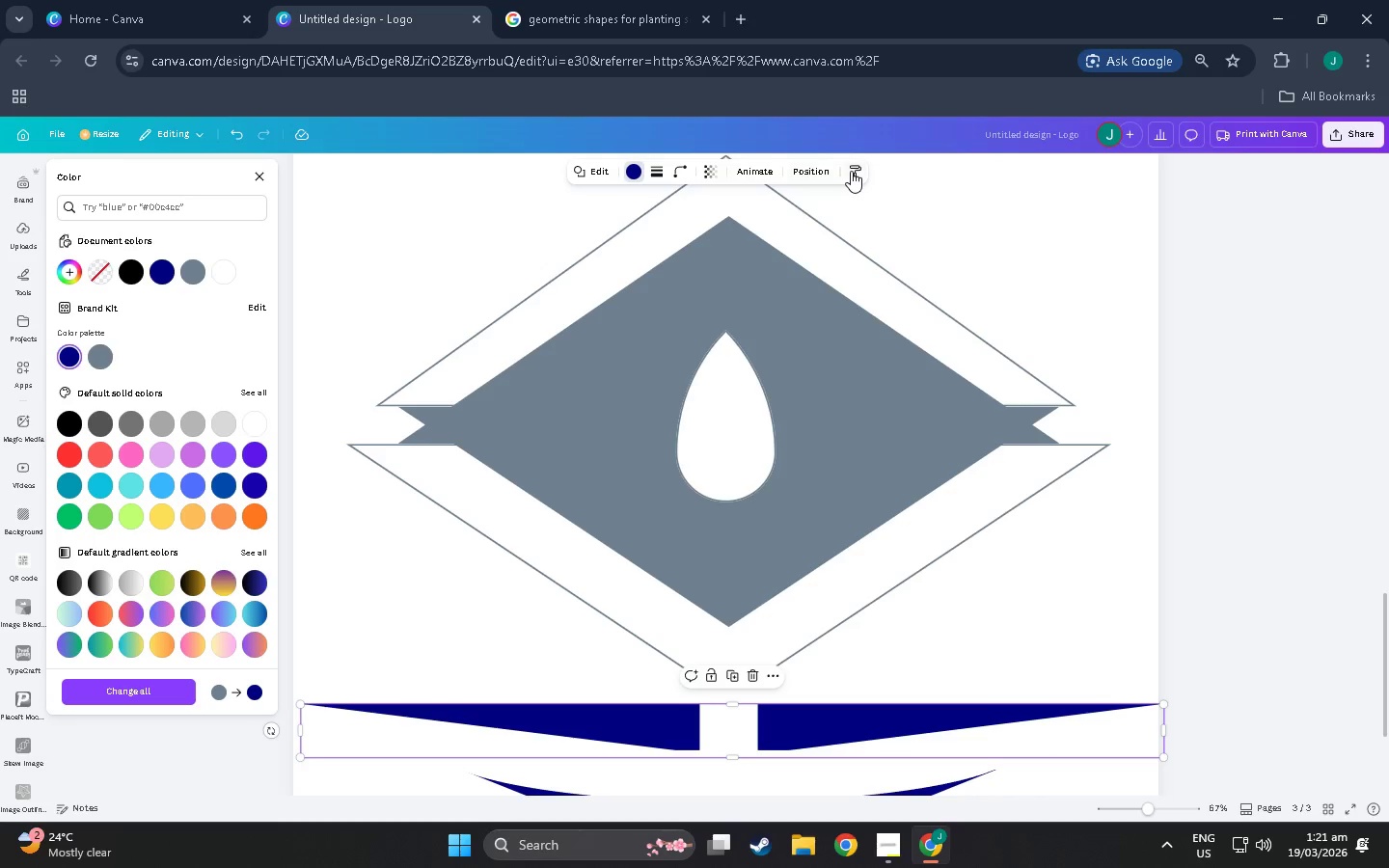 
left_click([818, 162])
 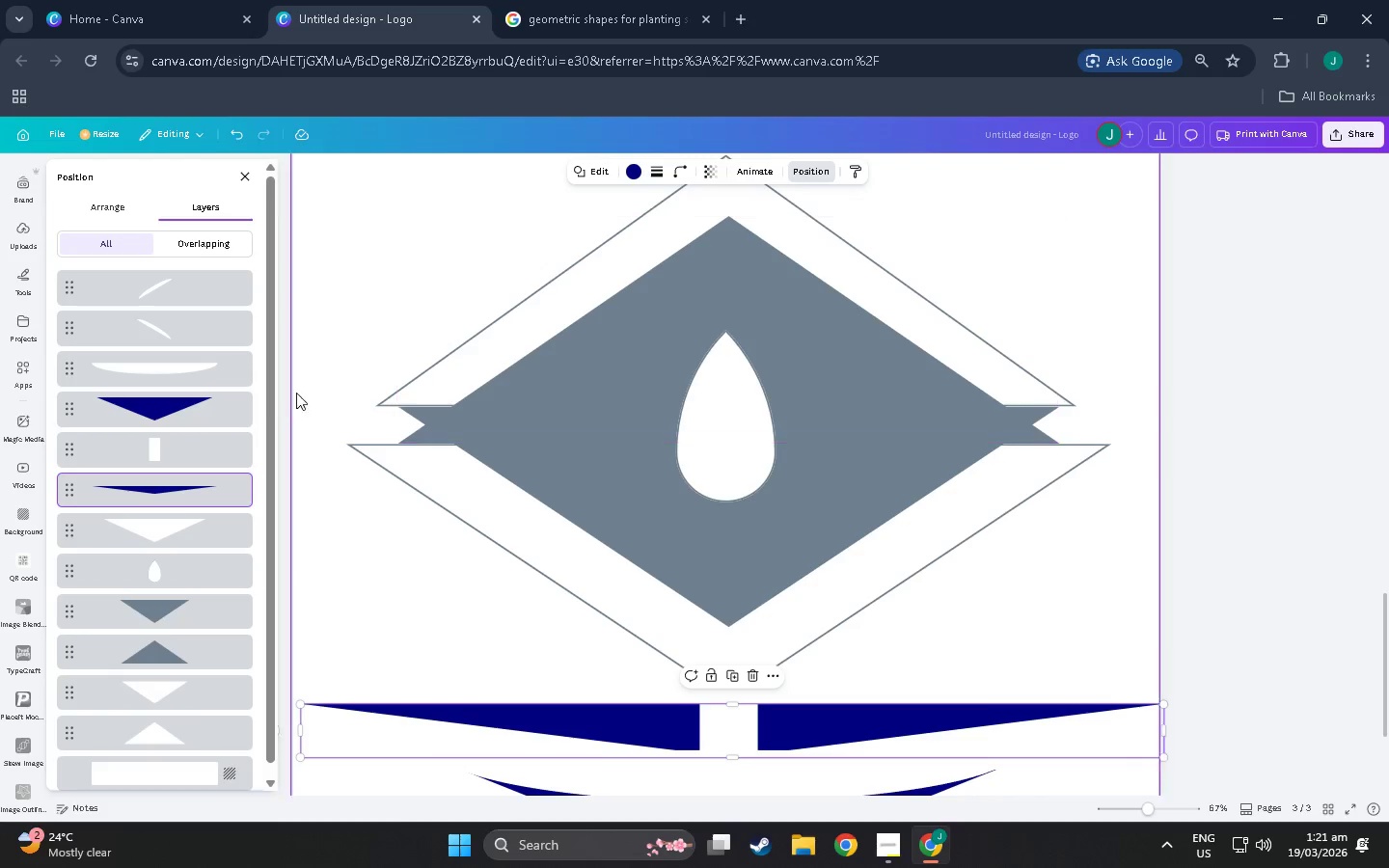 
scroll: coordinate [217, 423], scroll_direction: down, amount: 3.0
 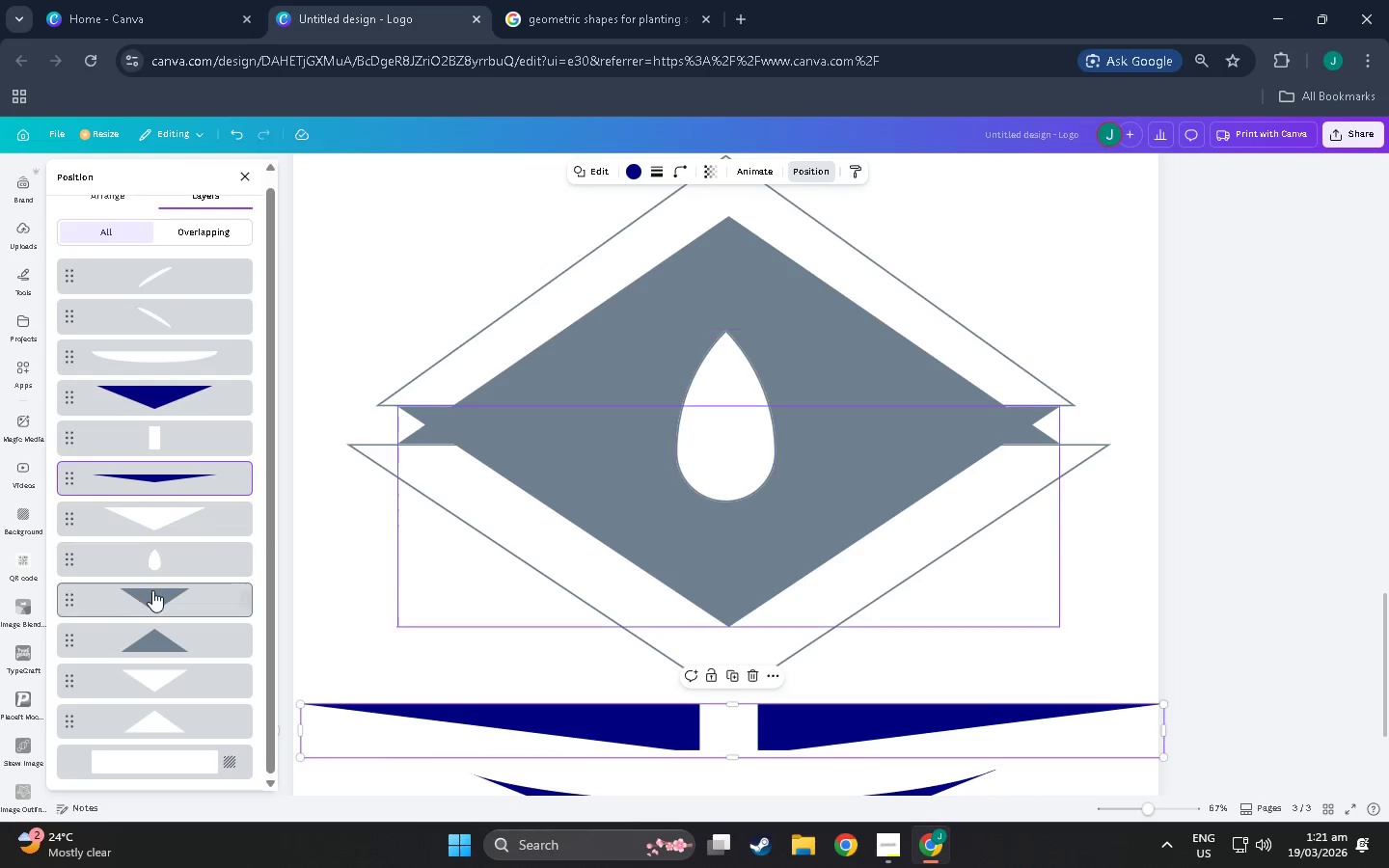 
left_click([152, 590])
 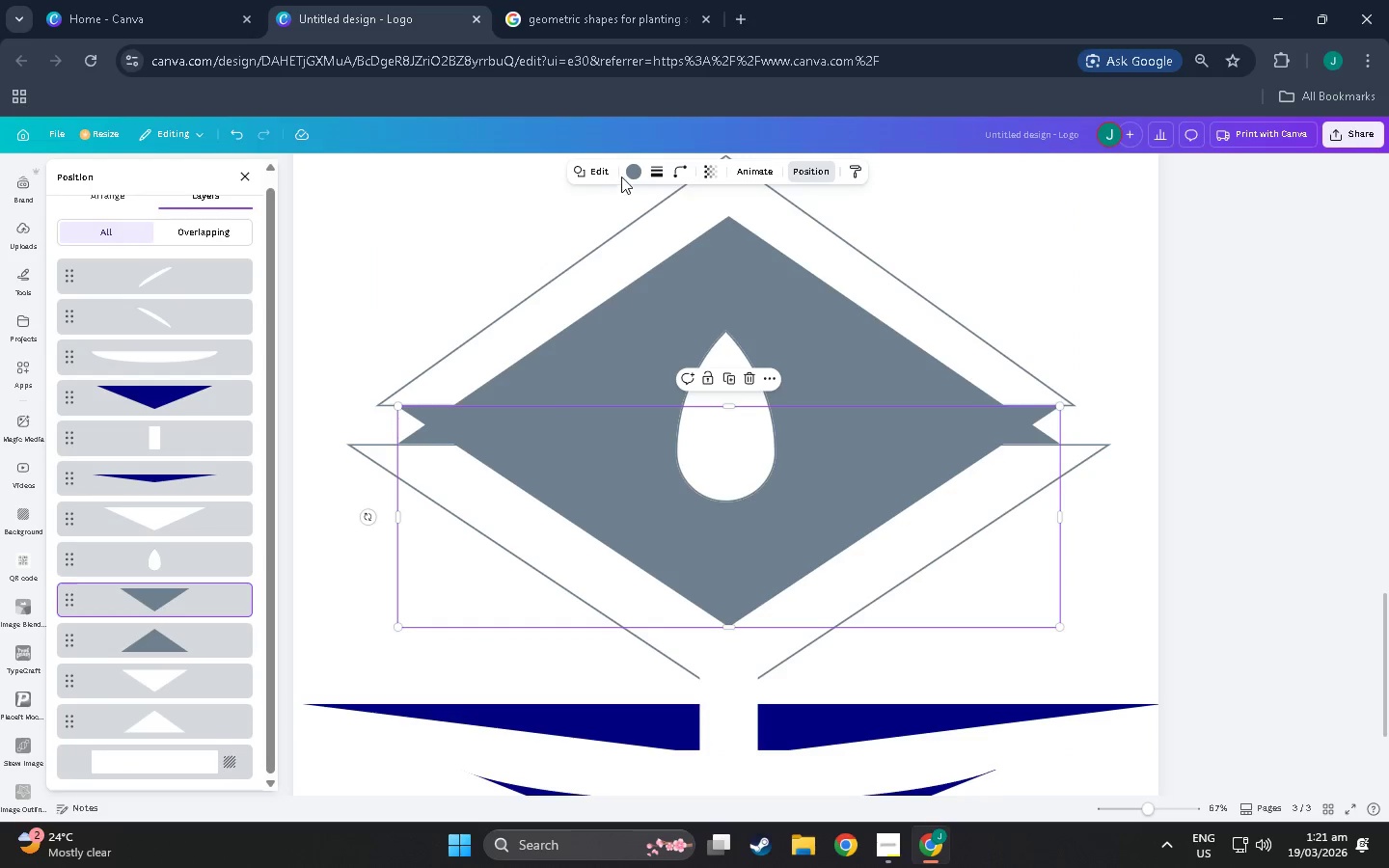 
left_click([640, 172])
 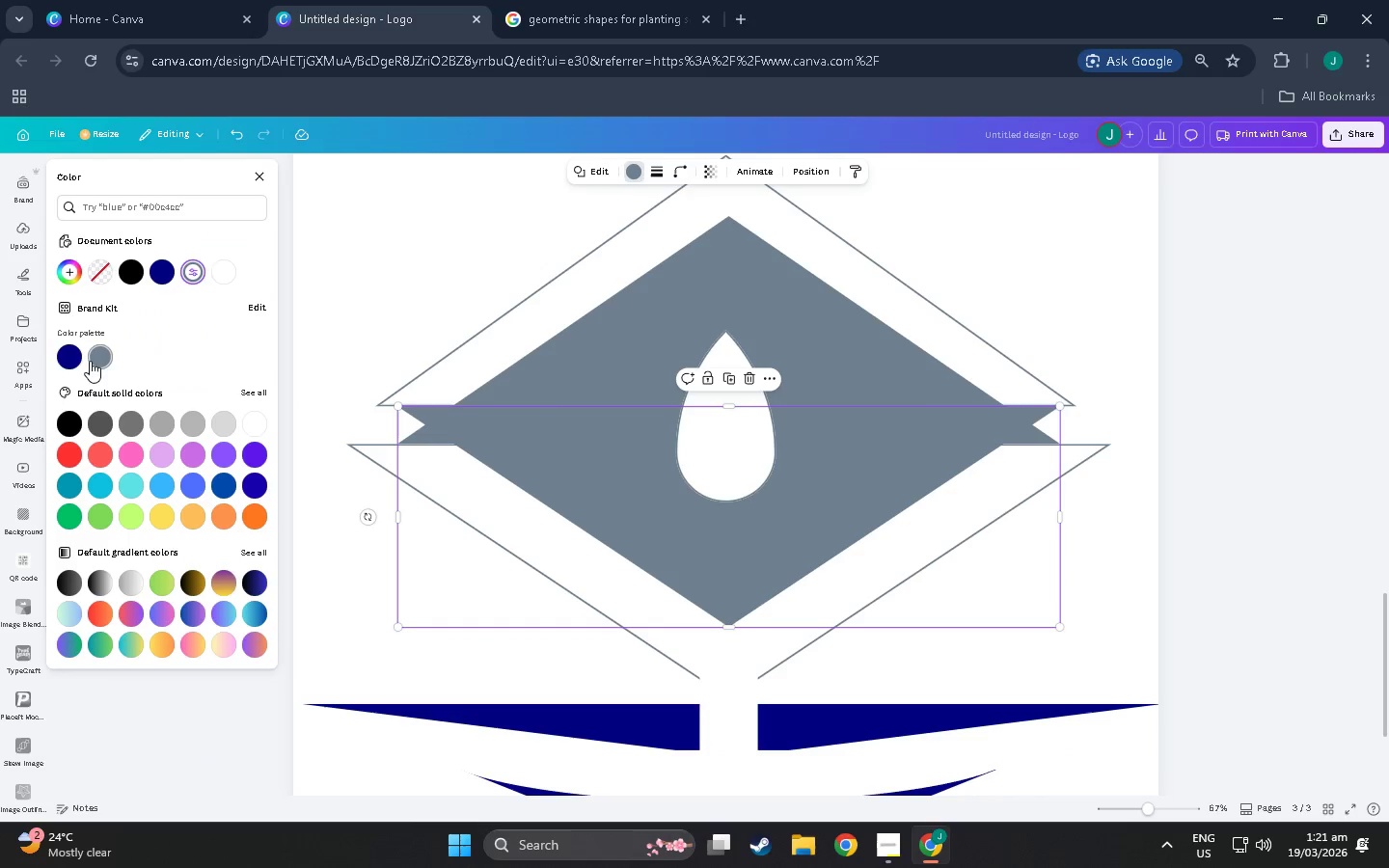 
left_click([69, 360])
 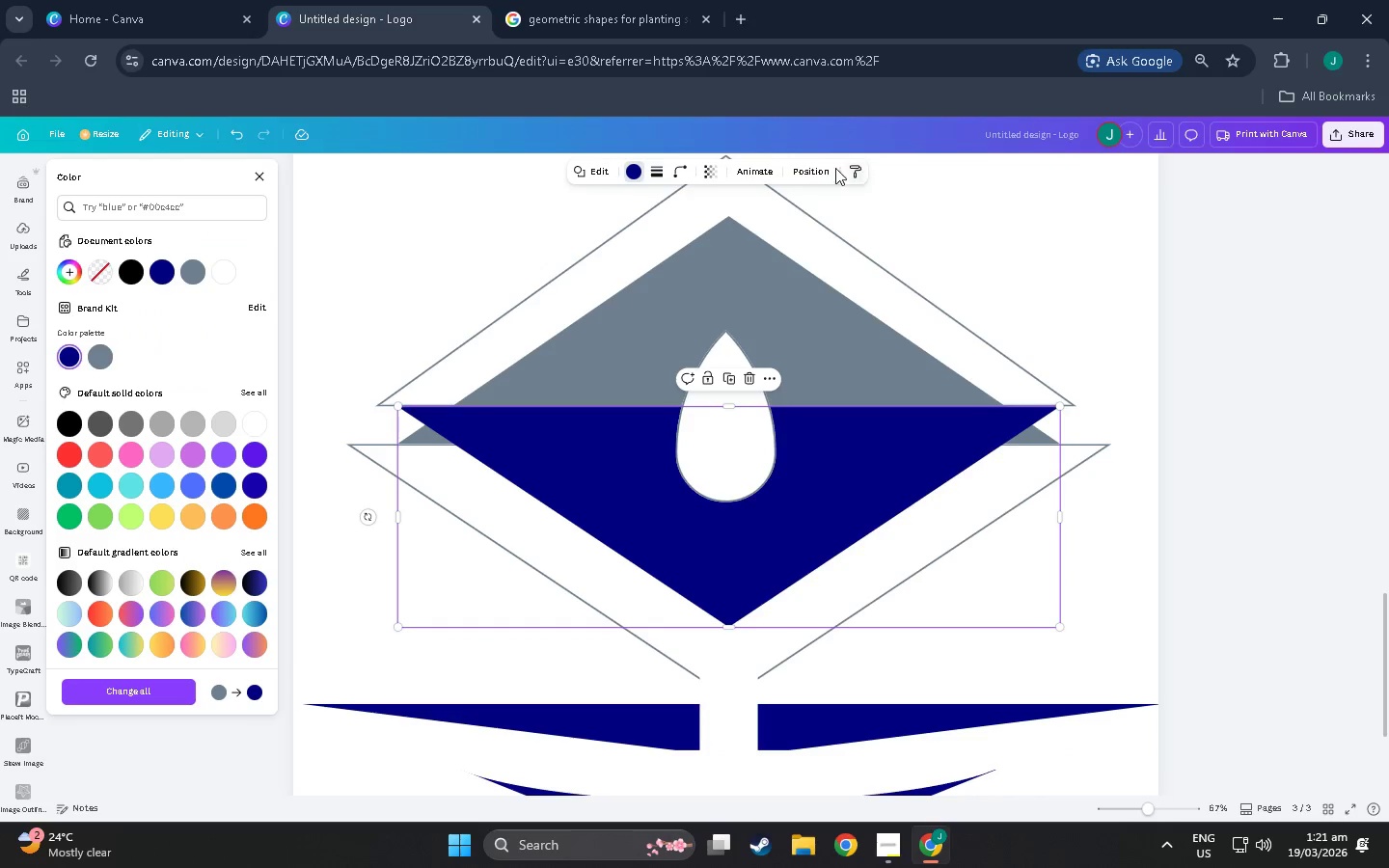 
left_click([817, 169])
 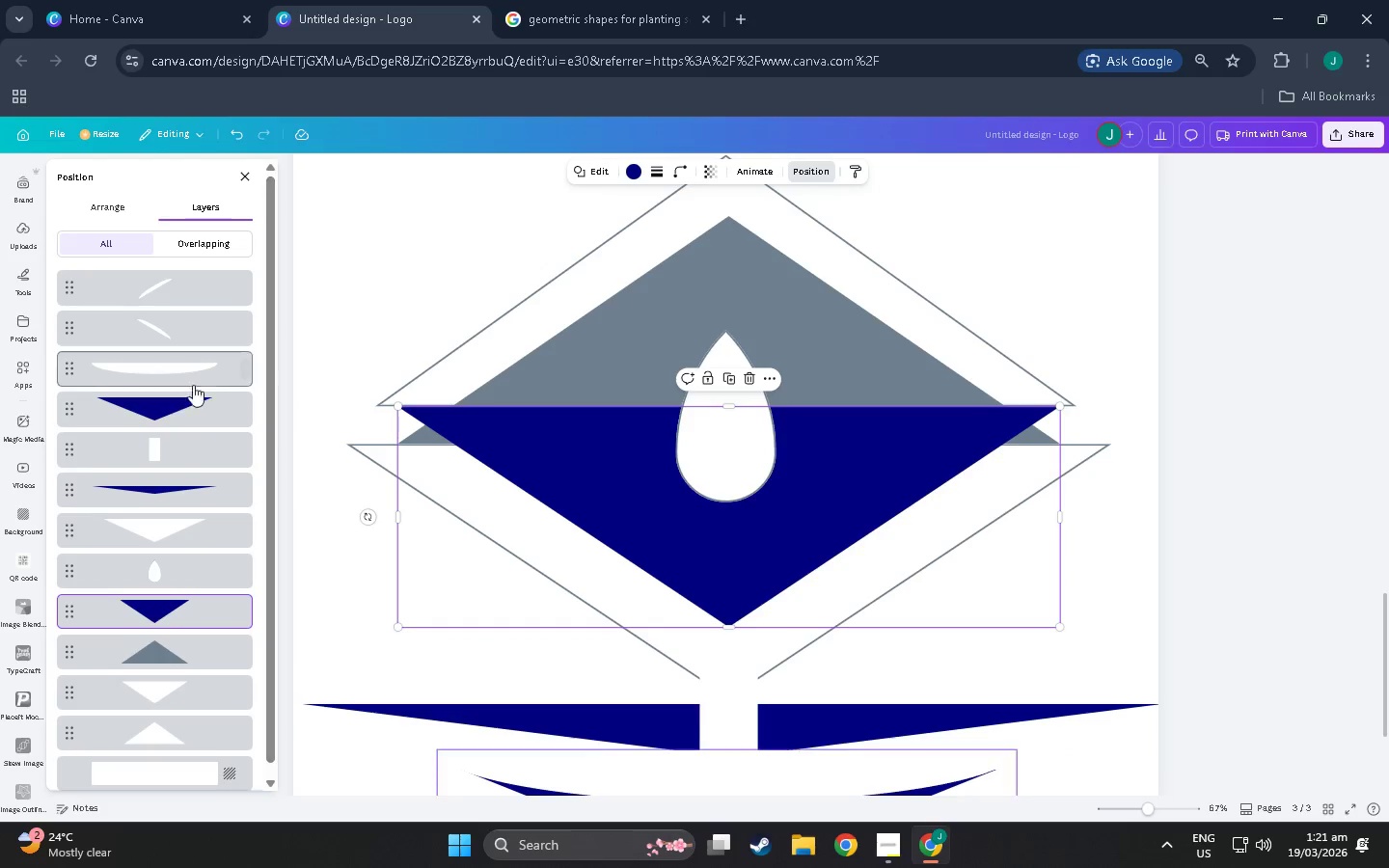 
left_click([174, 637])
 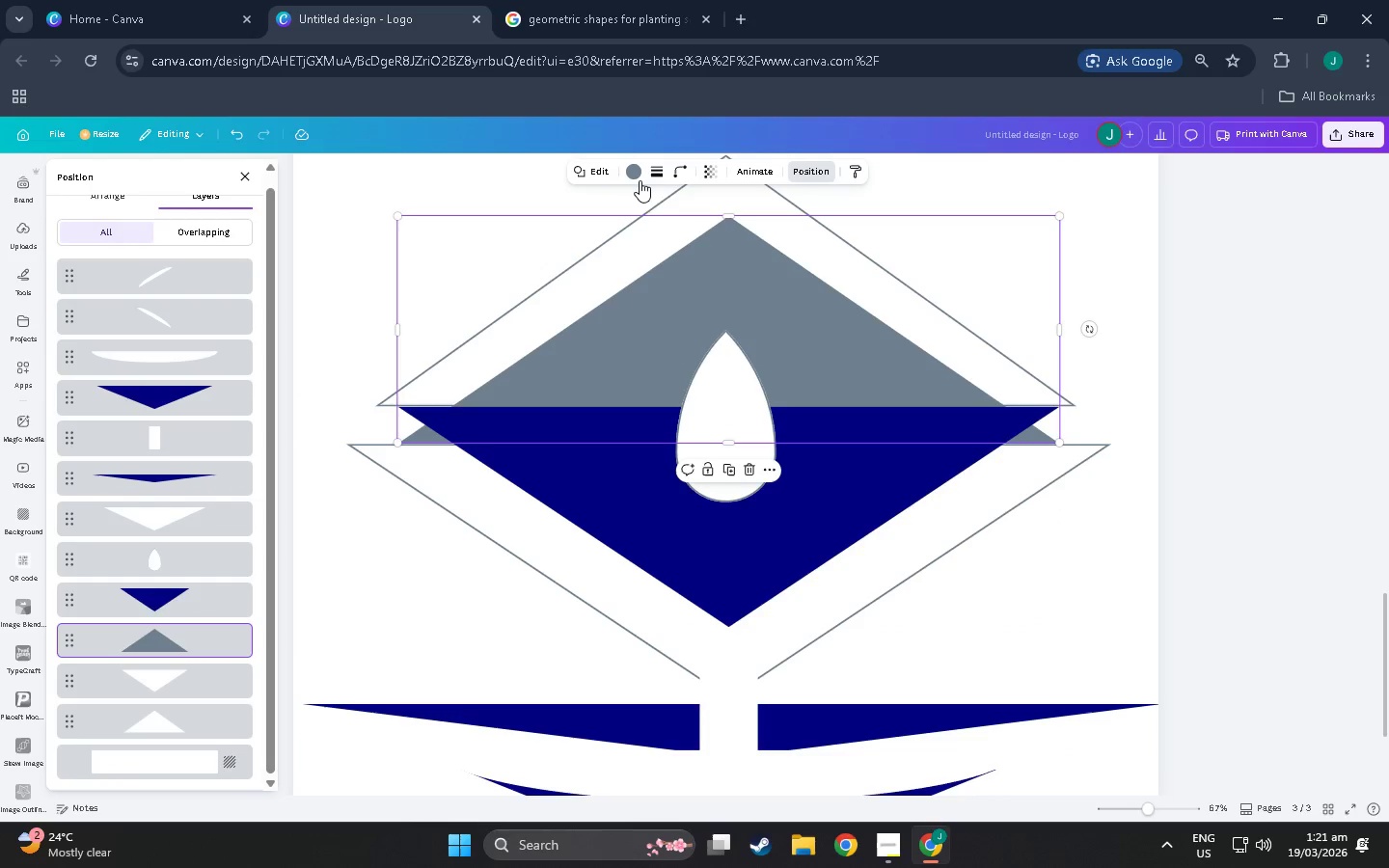 
scroll: coordinate [174, 637], scroll_direction: down, amount: 5.0
 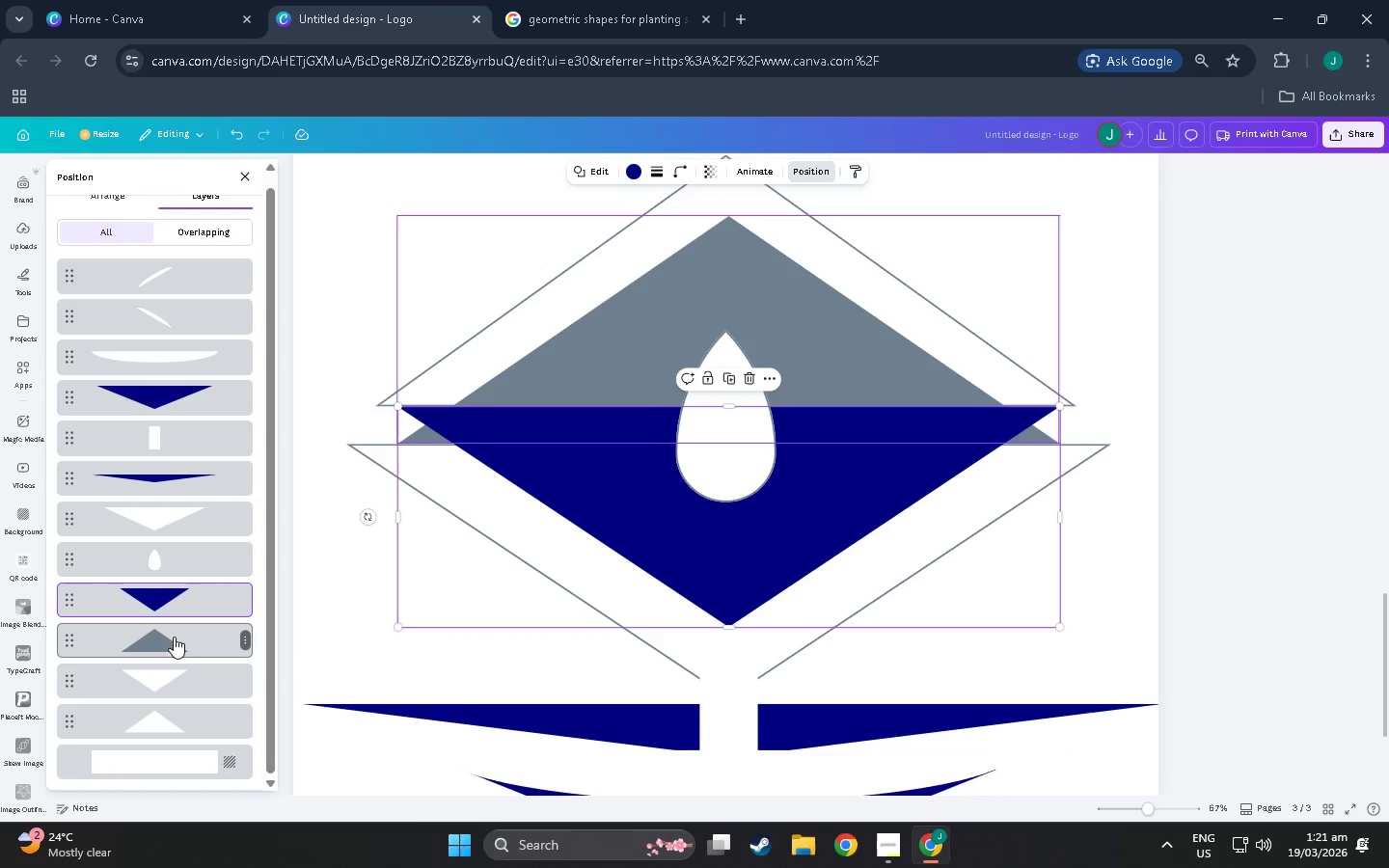 
left_click([640, 171])
 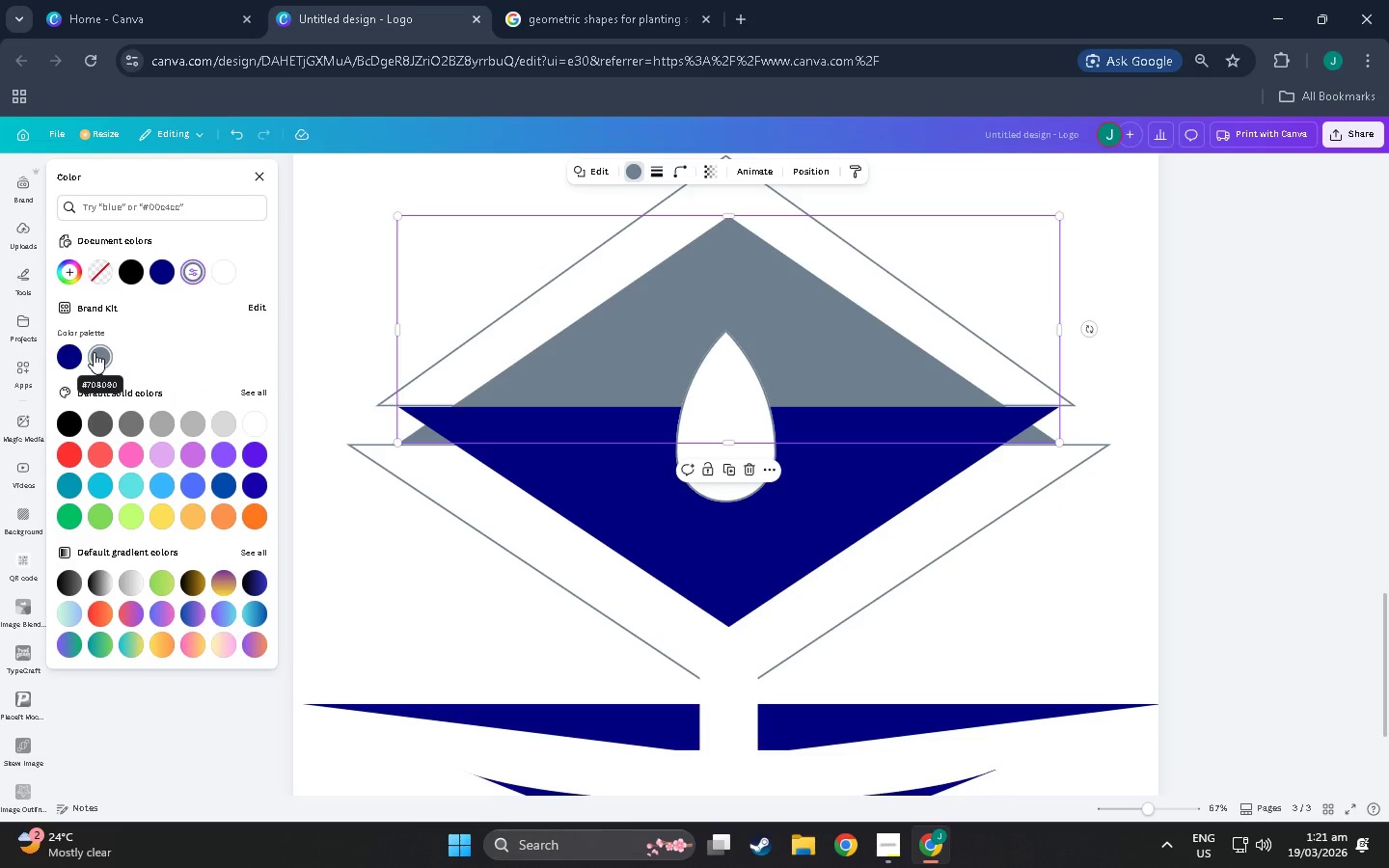 
left_click([61, 353])
 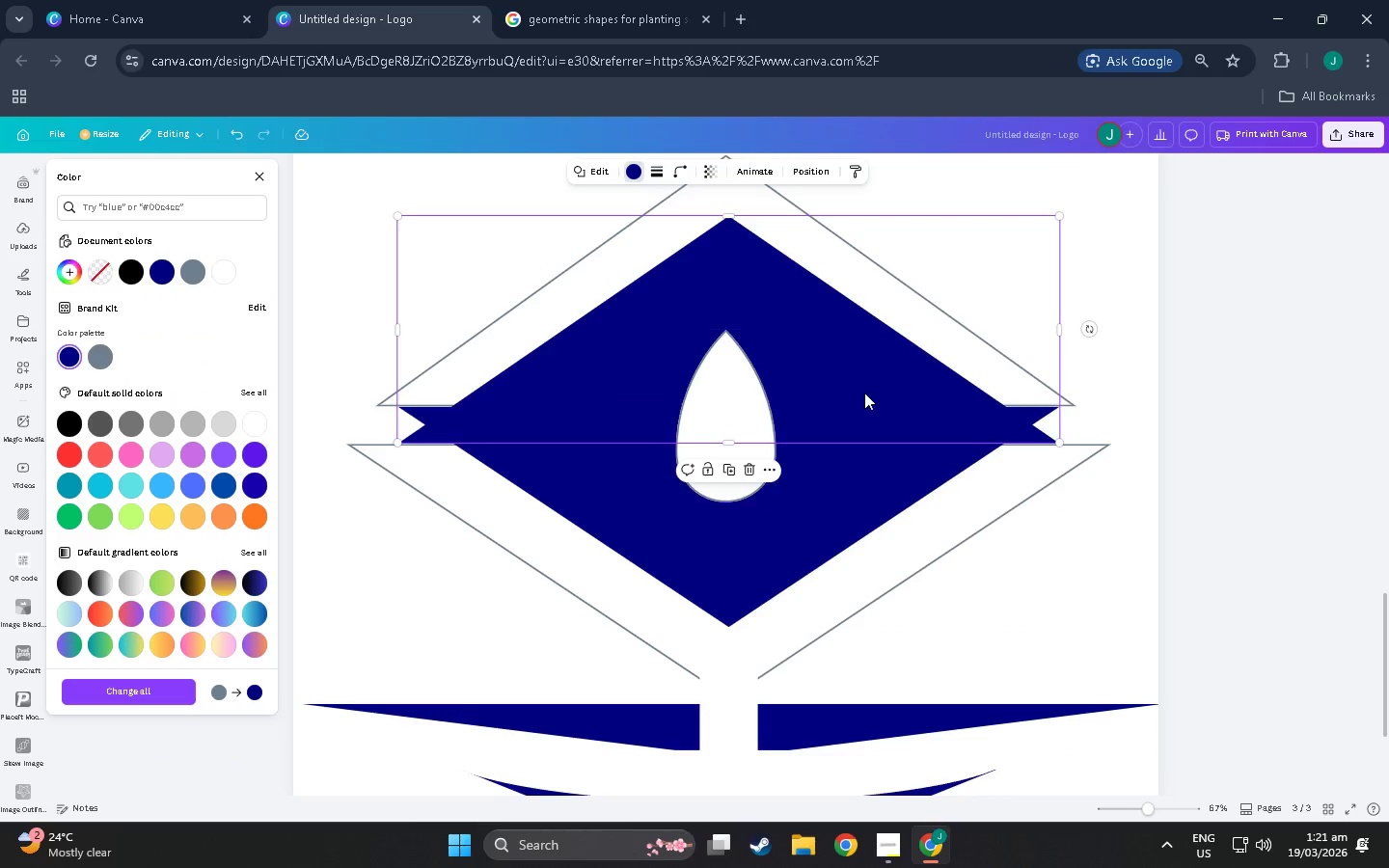 
scroll: coordinate [872, 396], scroll_direction: down, amount: 3.0
 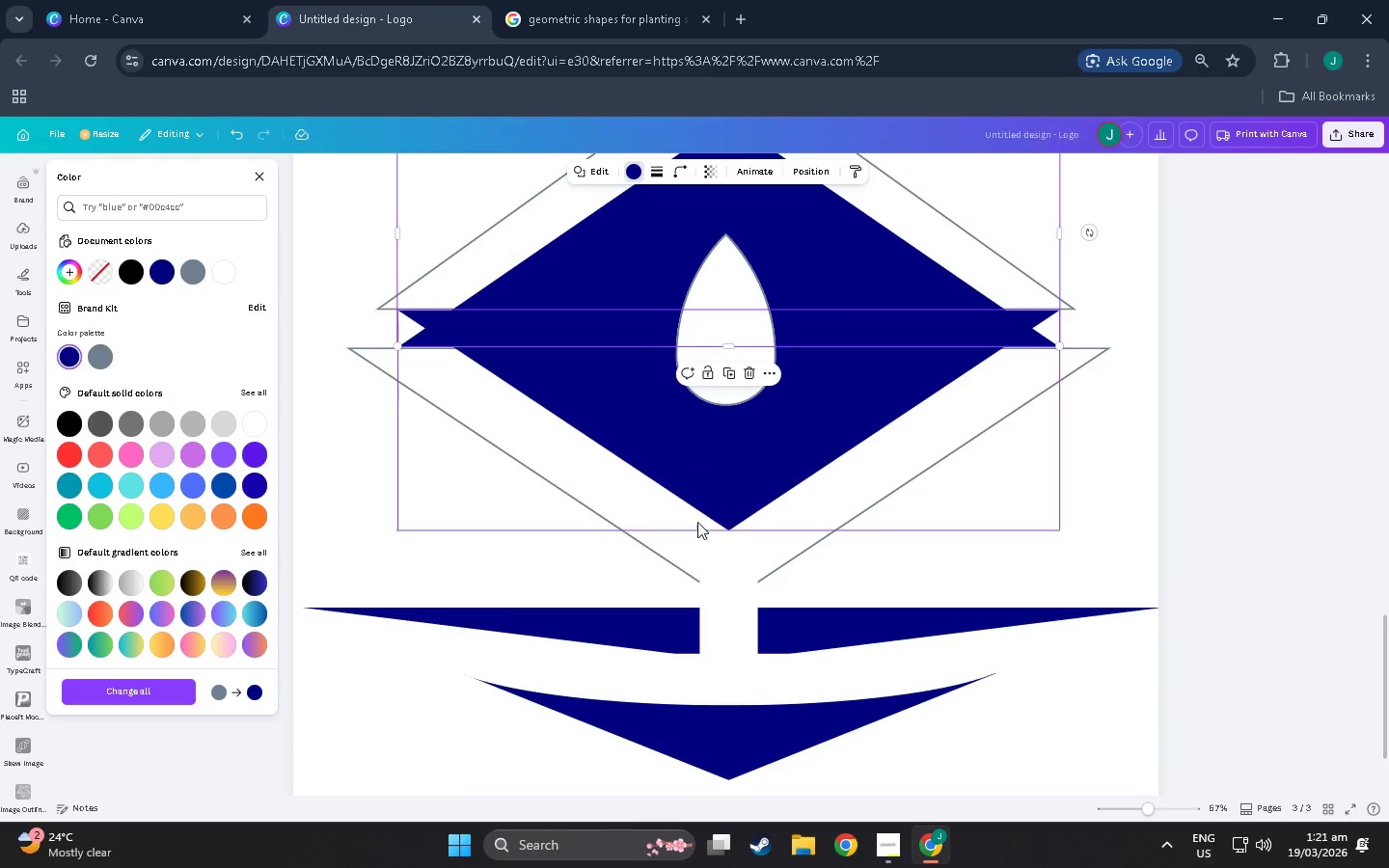 
hold_key(key=ControlLeft, duration=1.5)
scroll: coordinate [692, 522], scroll_direction: down, amount: 8.0
 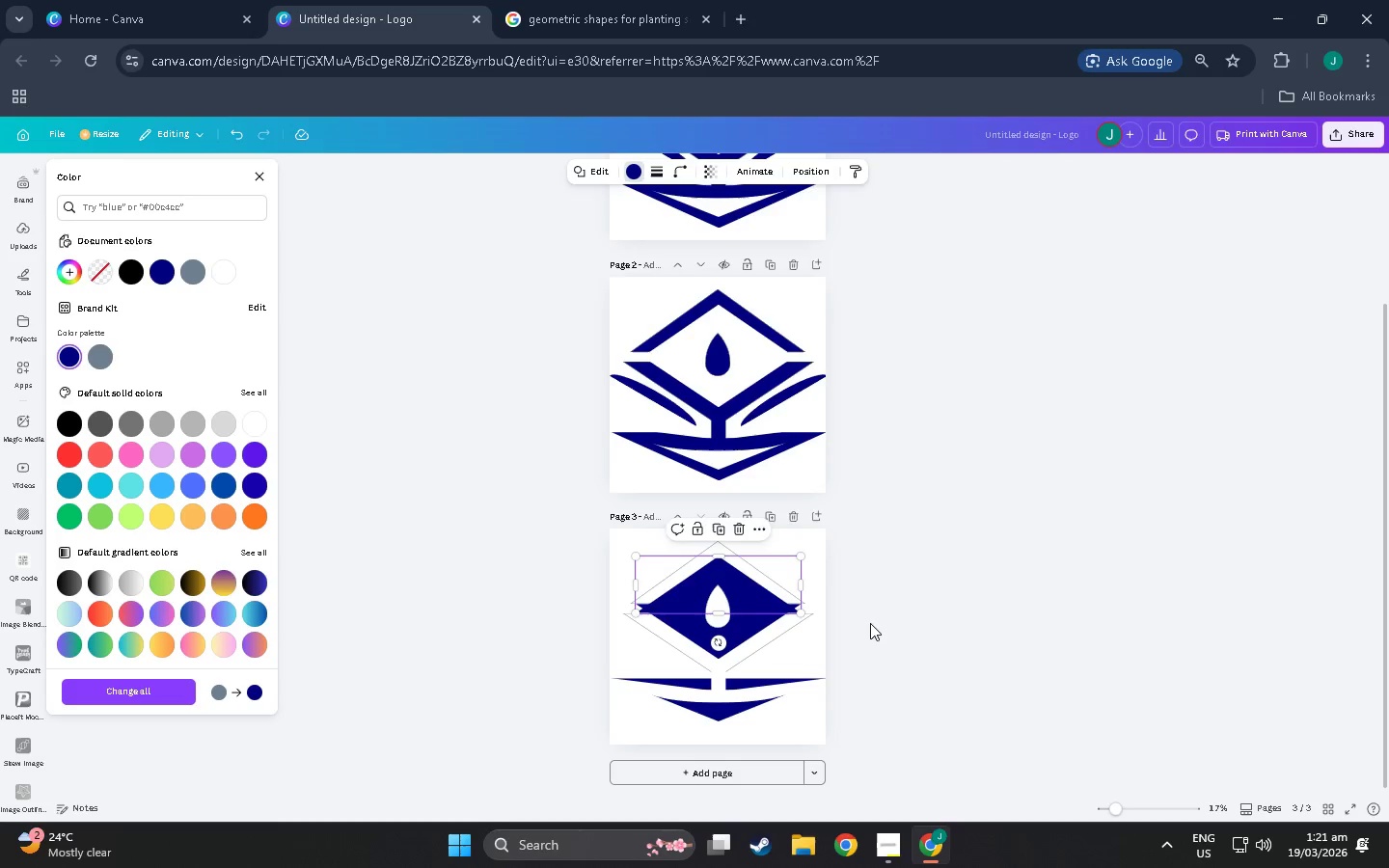 
key(Control+ControlLeft)
 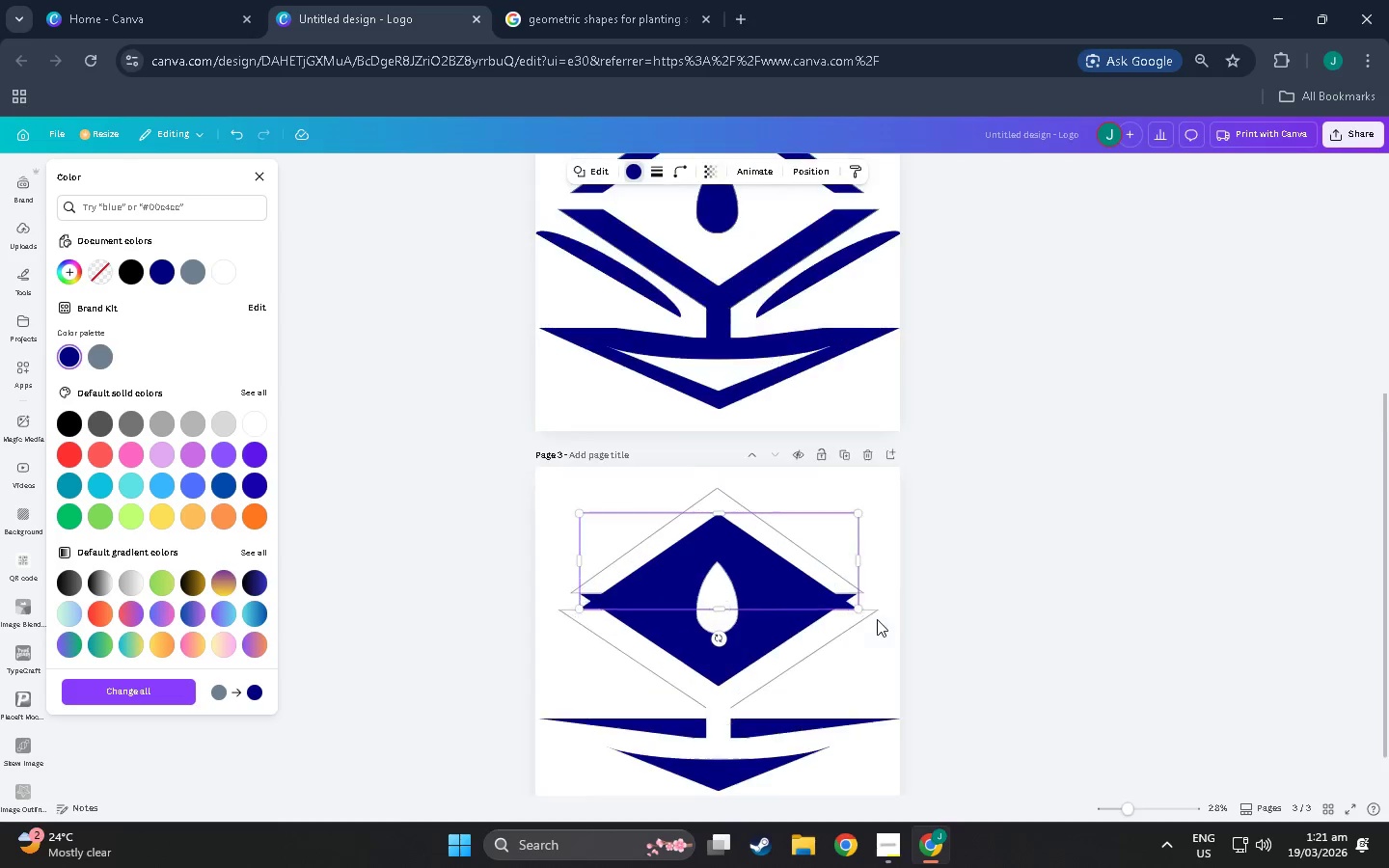 
key(Control+ControlLeft)
 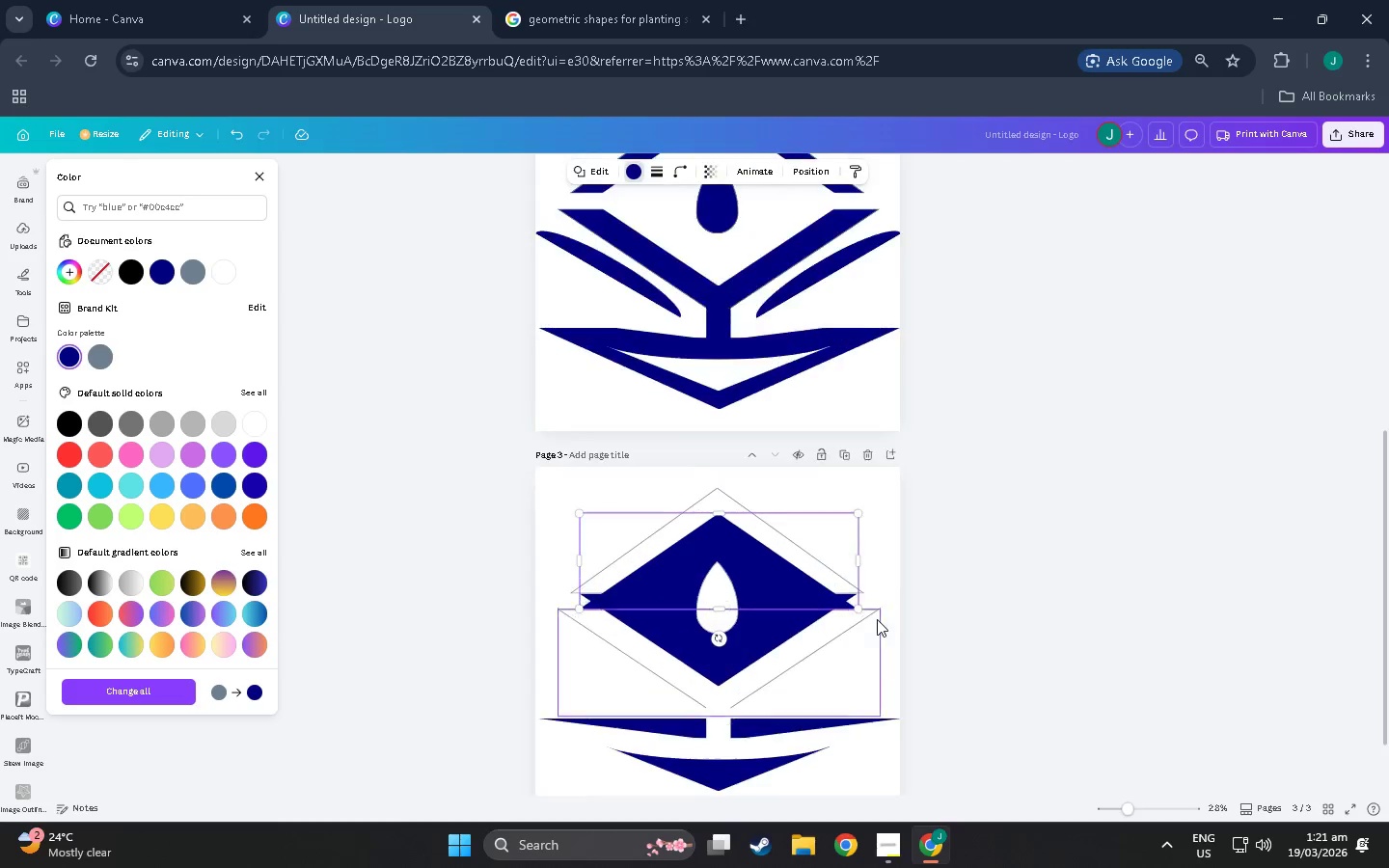 
key(Control+ControlLeft)
 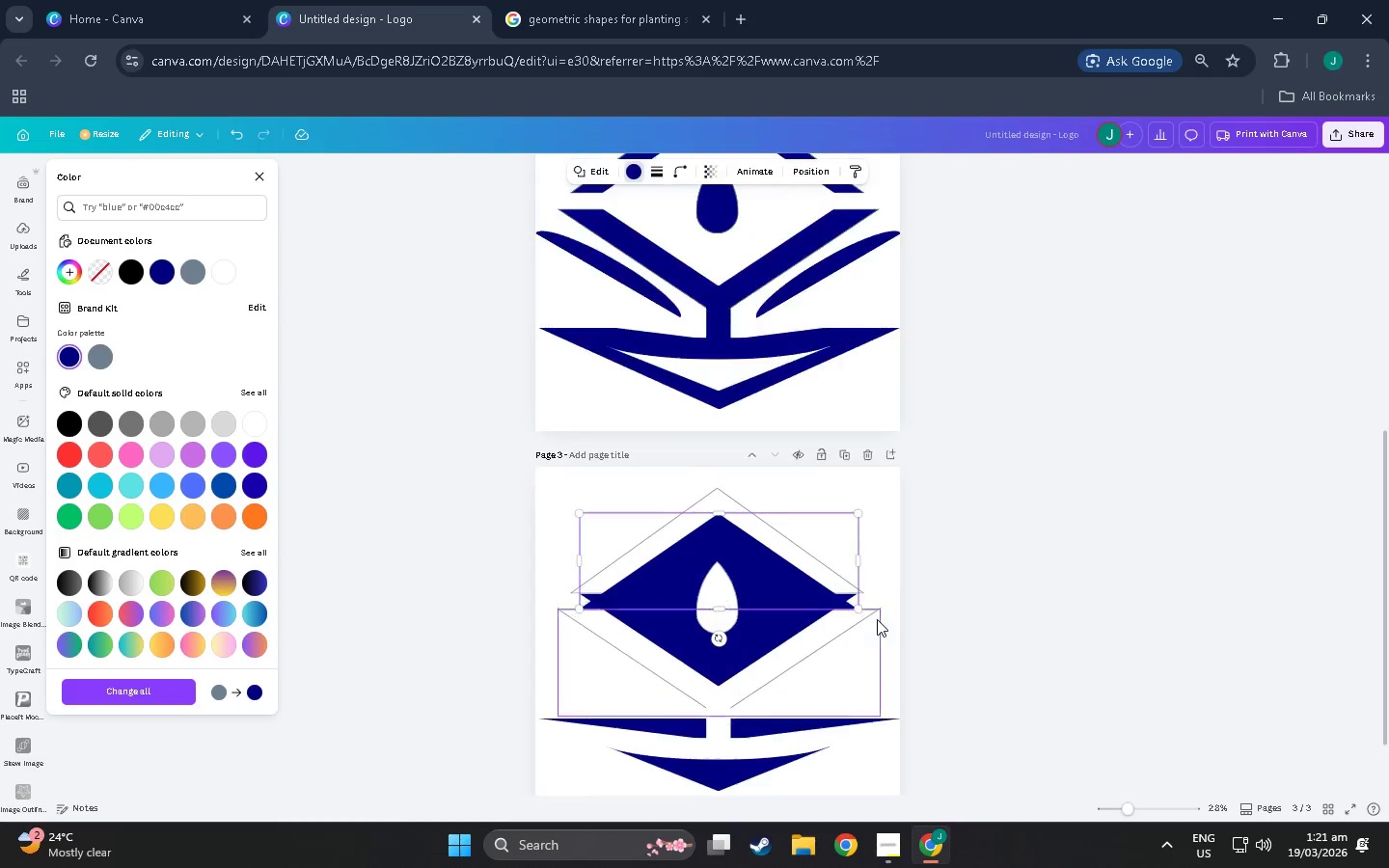 
key(Control+ControlLeft)
 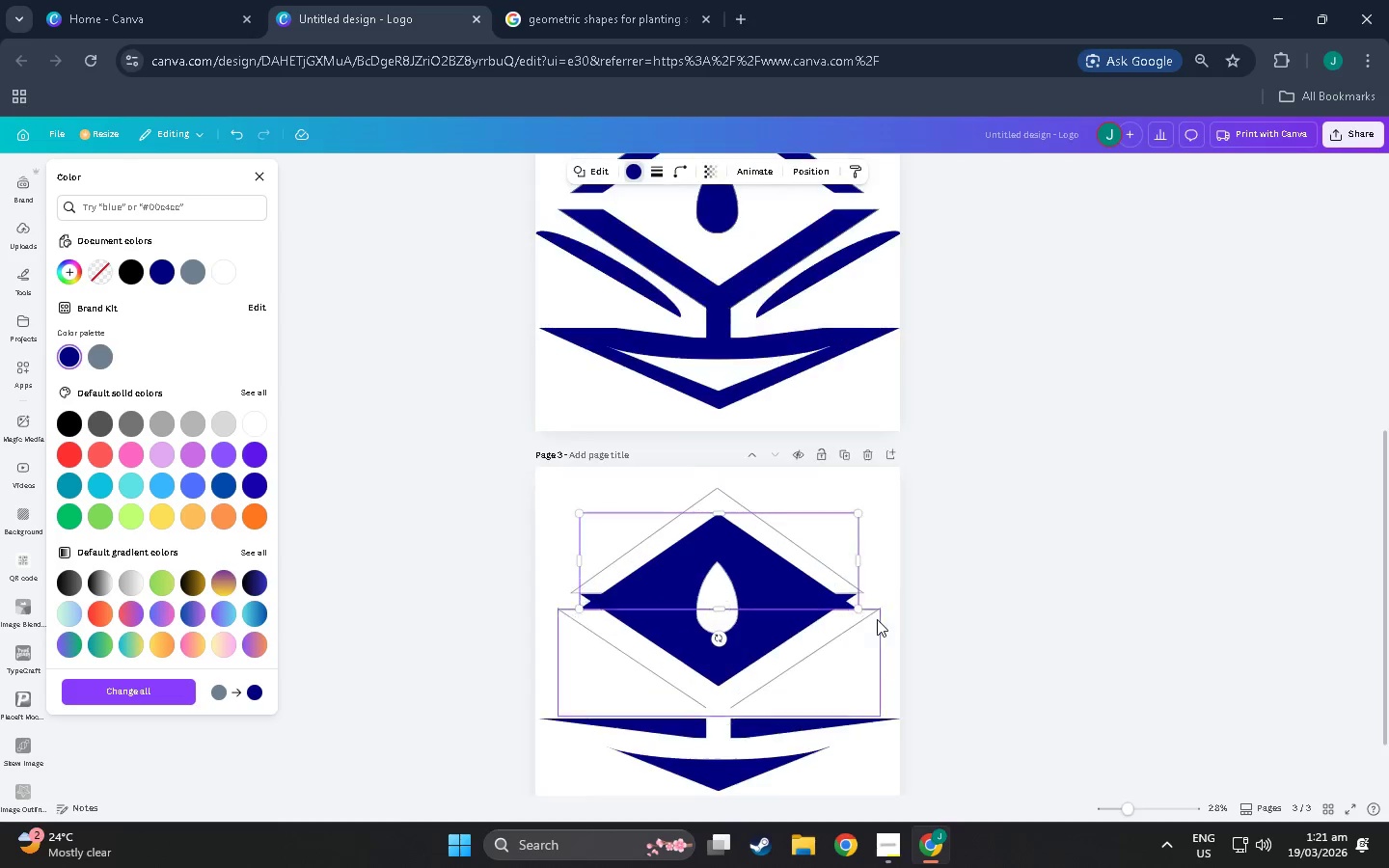 
key(Control+ControlLeft)
 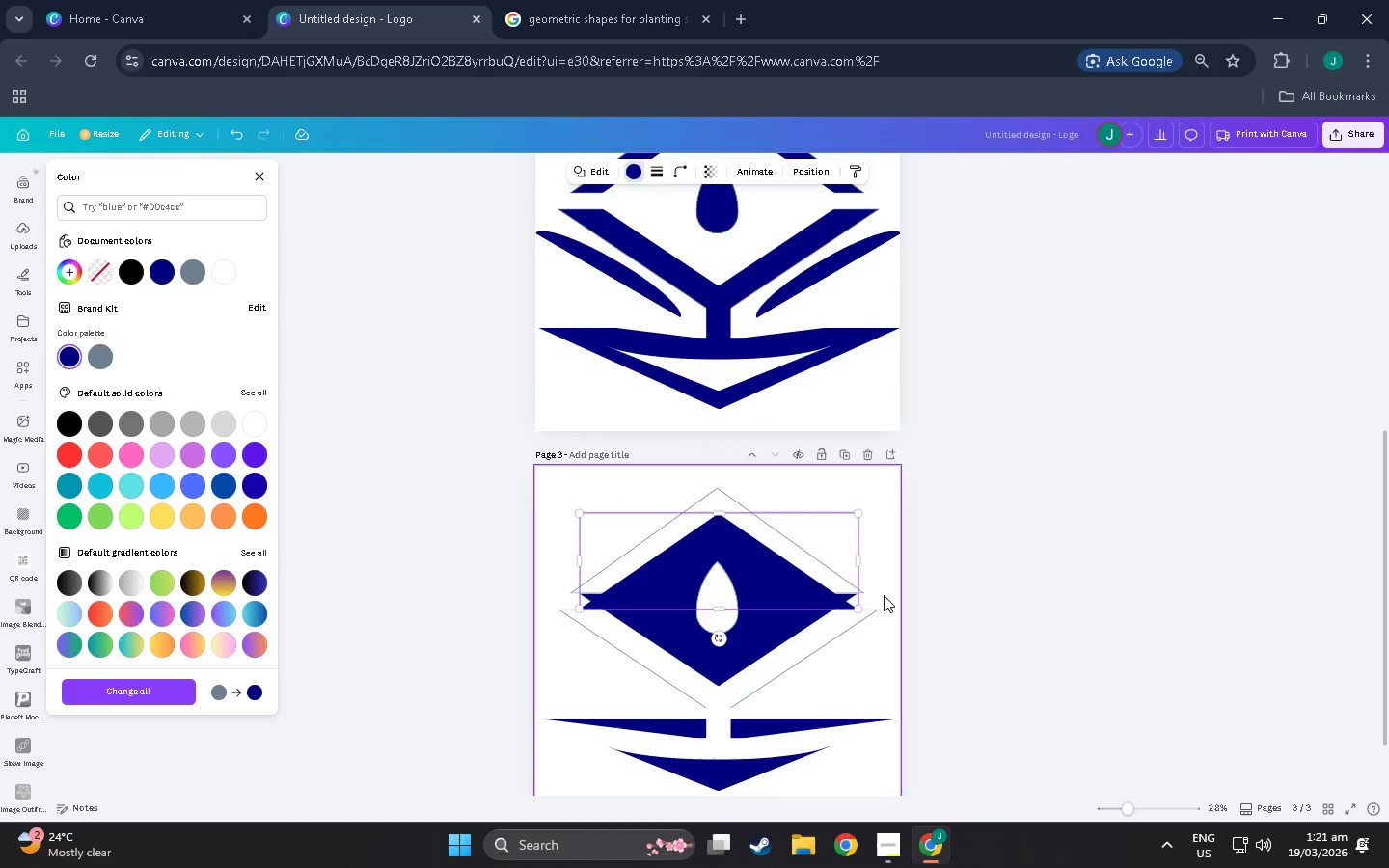 
key(Control+ControlLeft)
 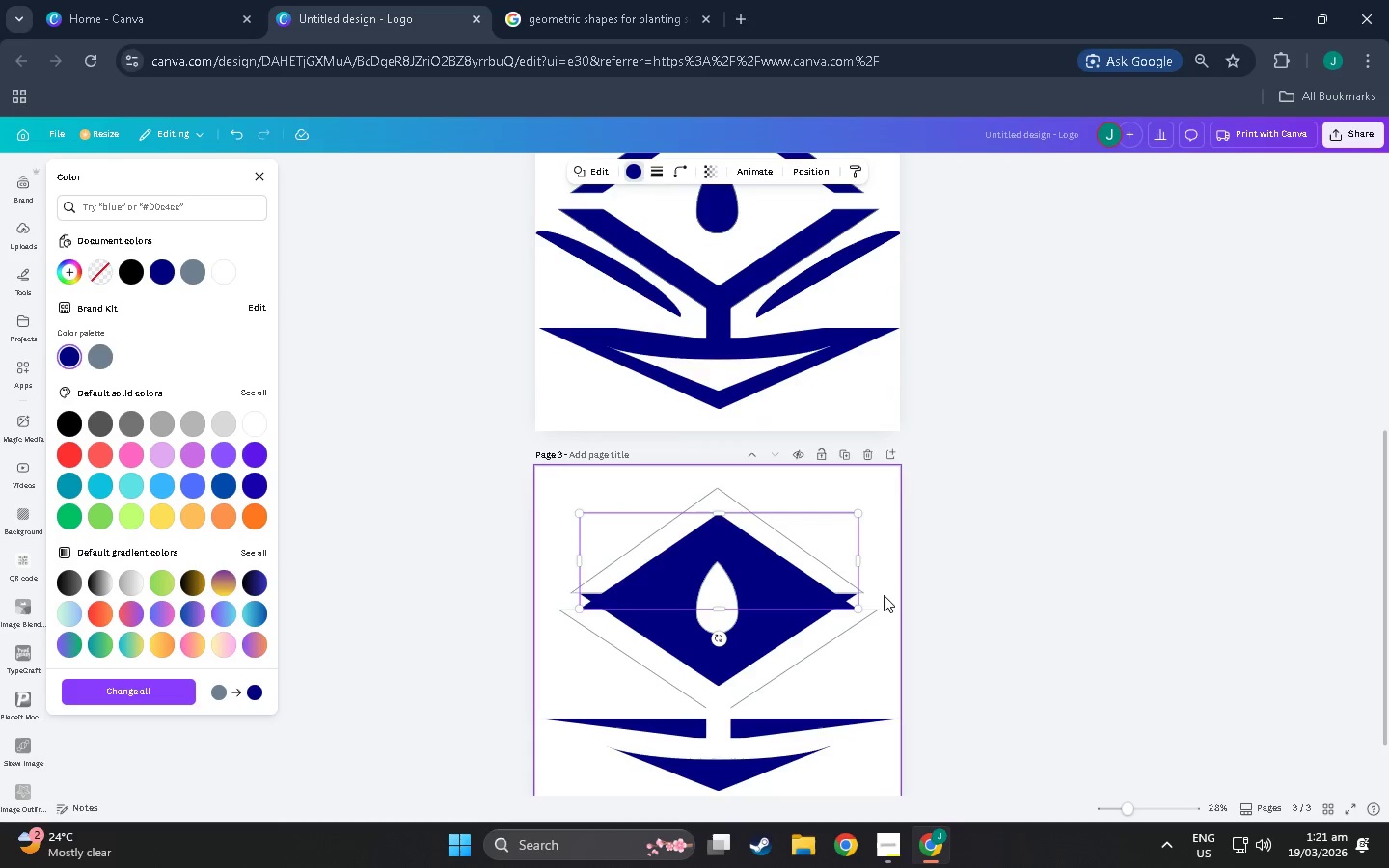 
key(Control+ControlLeft)
 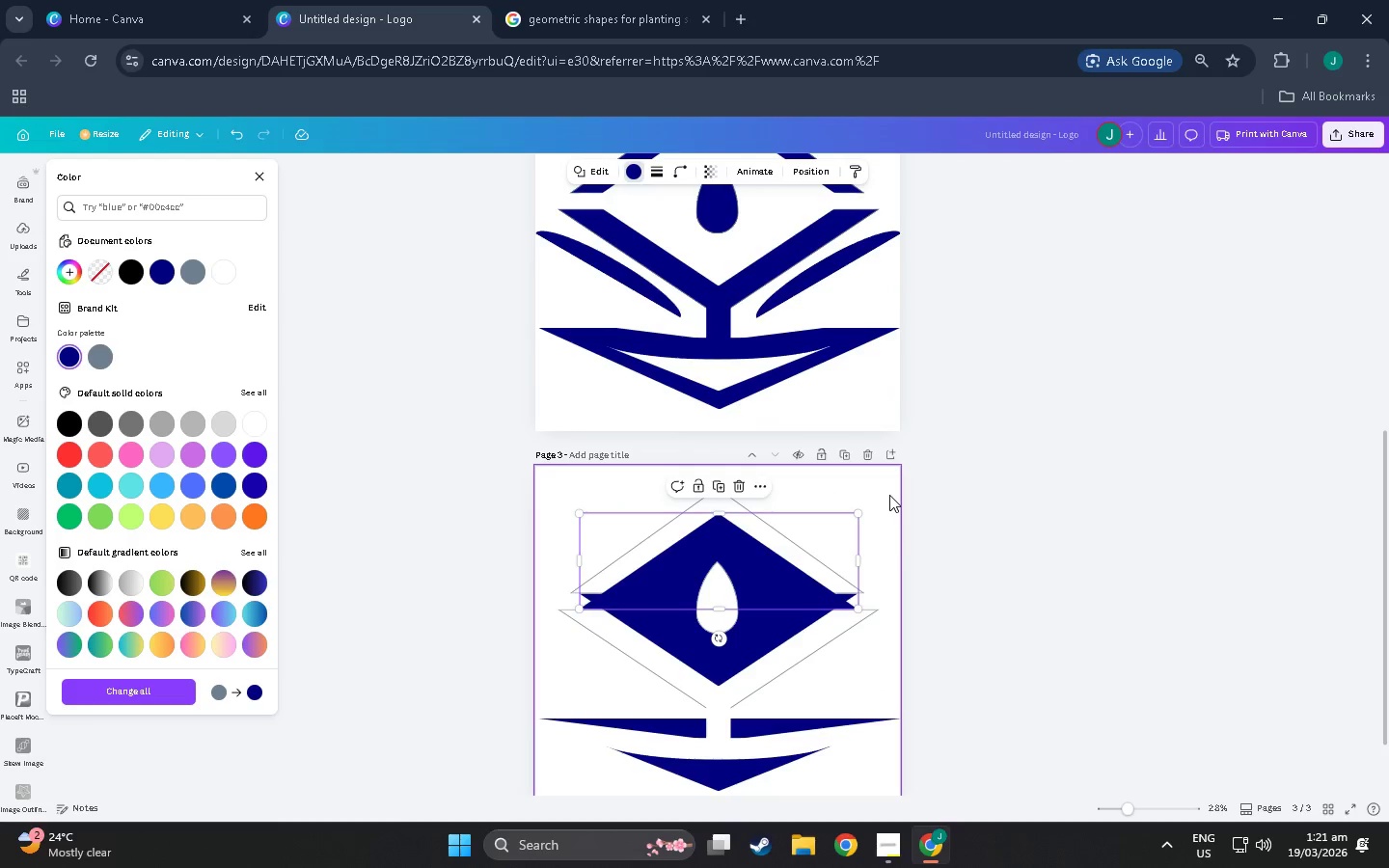 
scroll: coordinate [877, 619], scroll_direction: up, amount: 3.0
 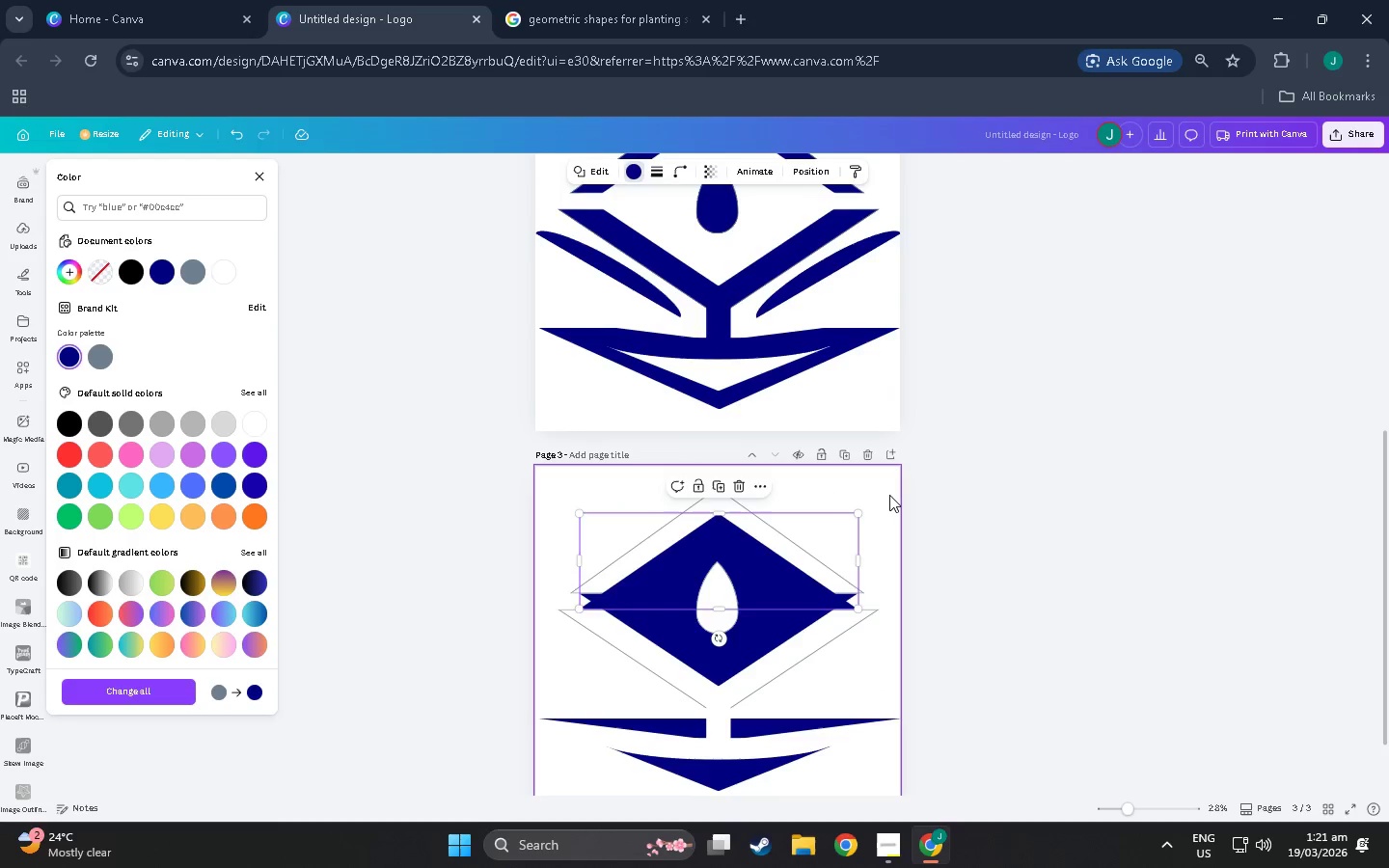 
left_click([889, 495])
 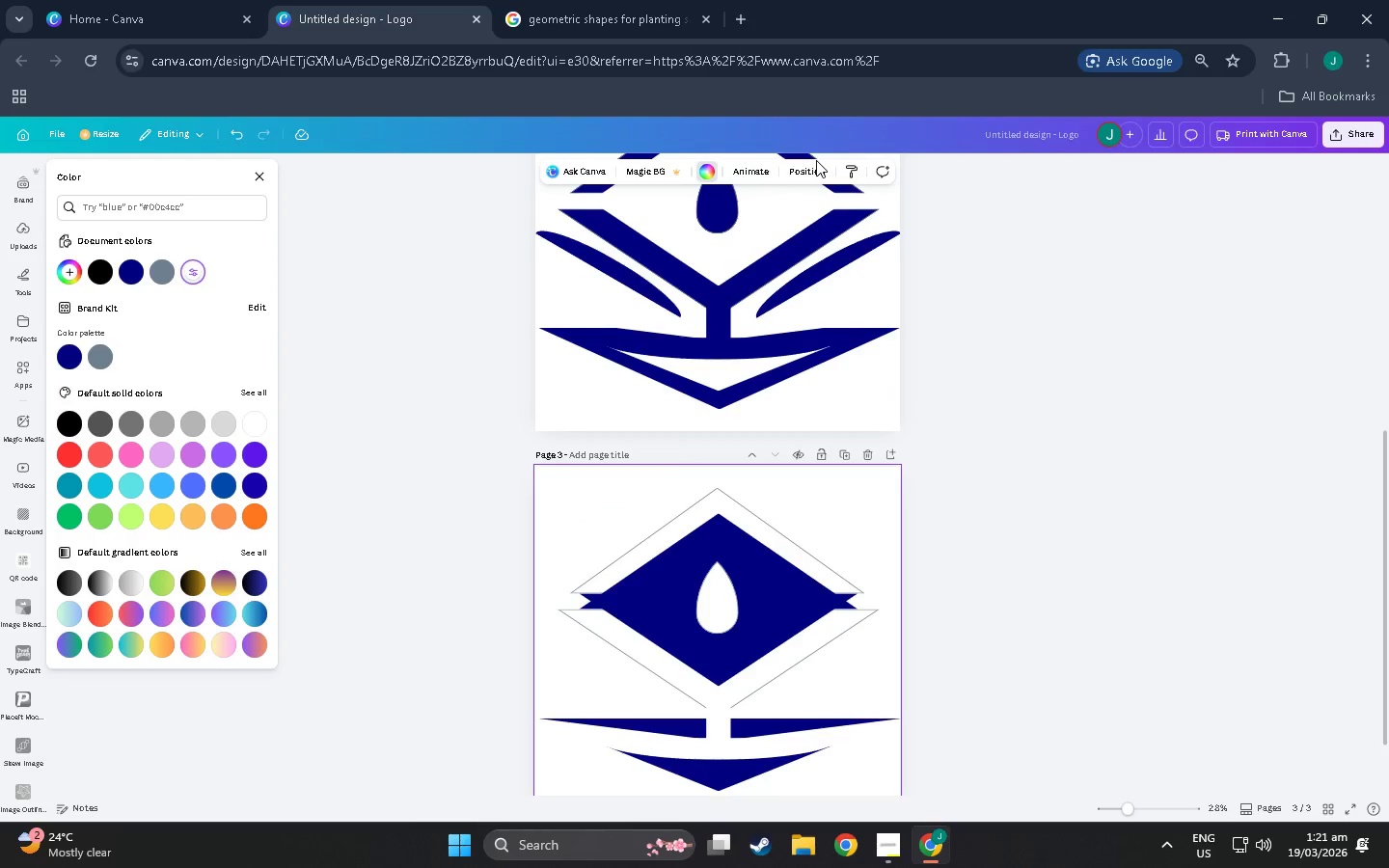 
left_click([814, 174])
 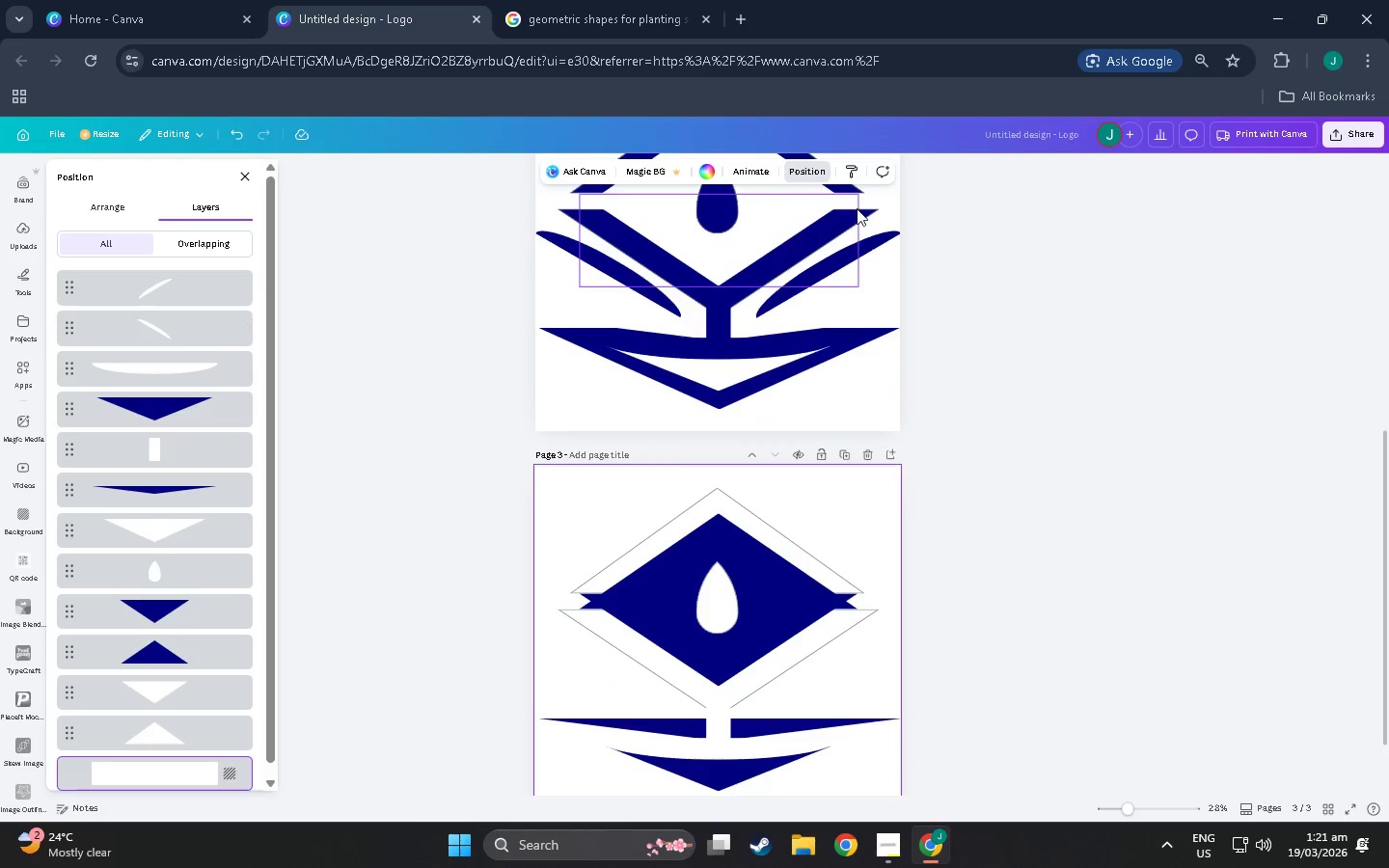 
left_click([169, 764])
 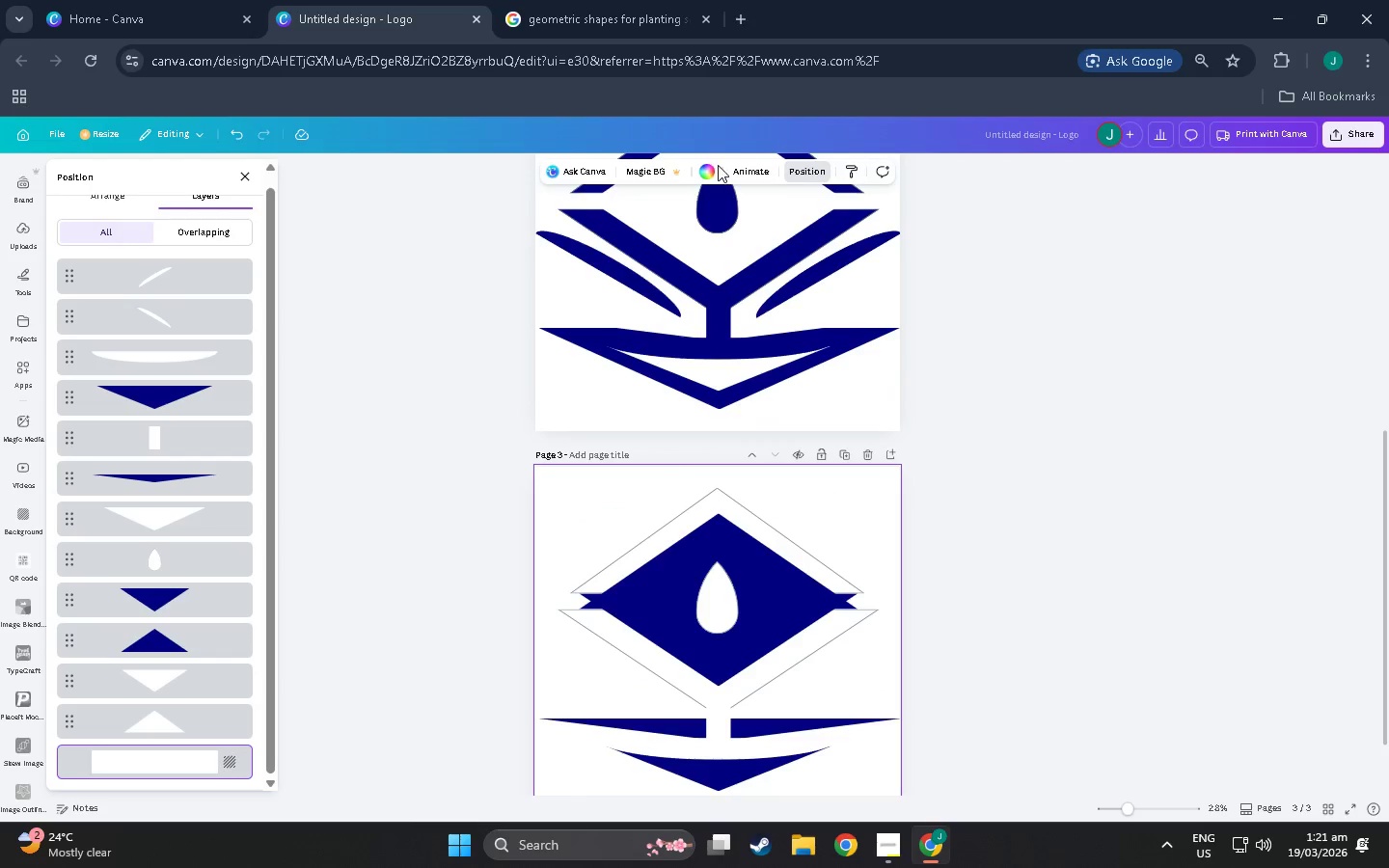 
scroll: coordinate [178, 648], scroll_direction: down, amount: 4.0
 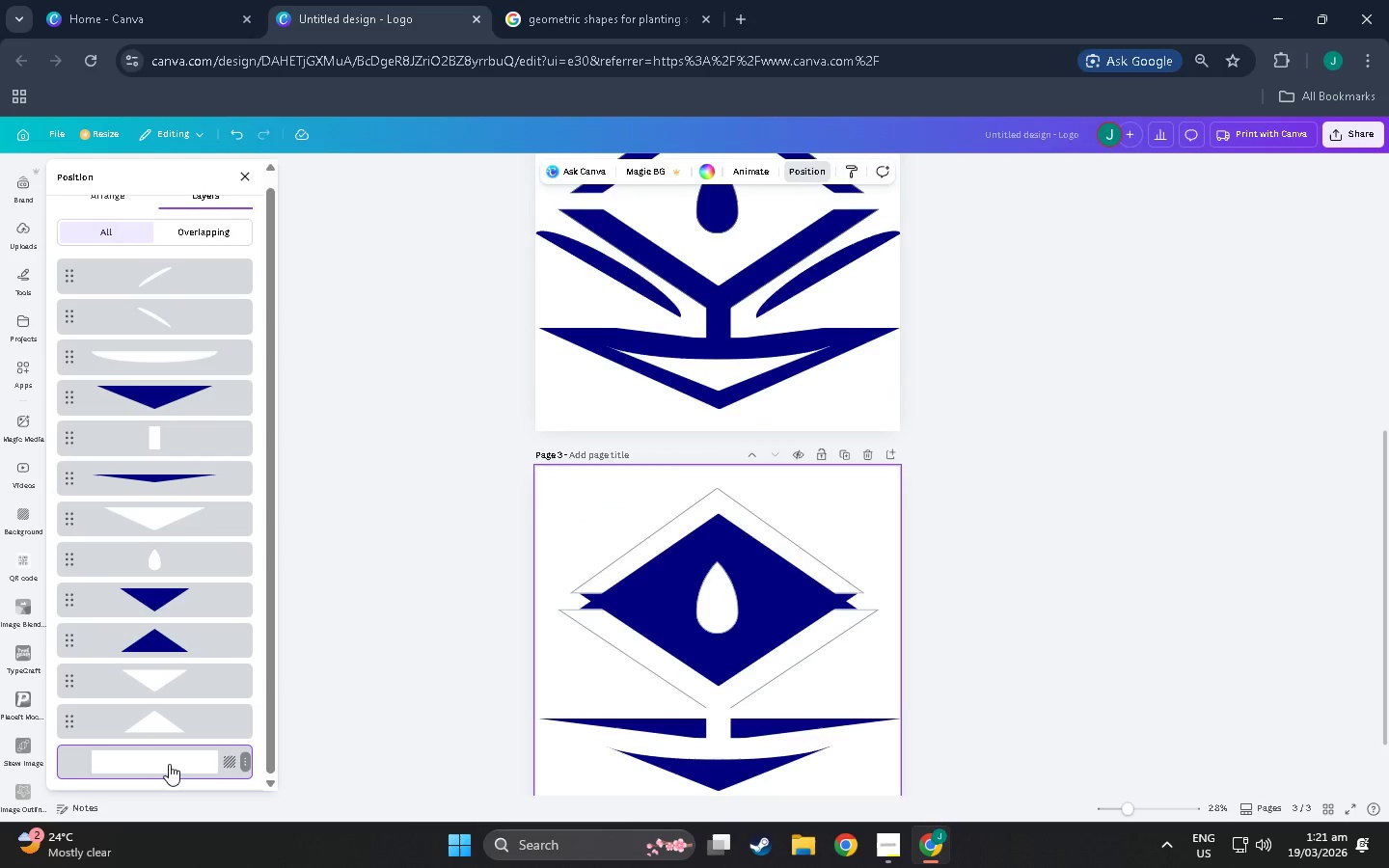 
left_click([711, 171])
 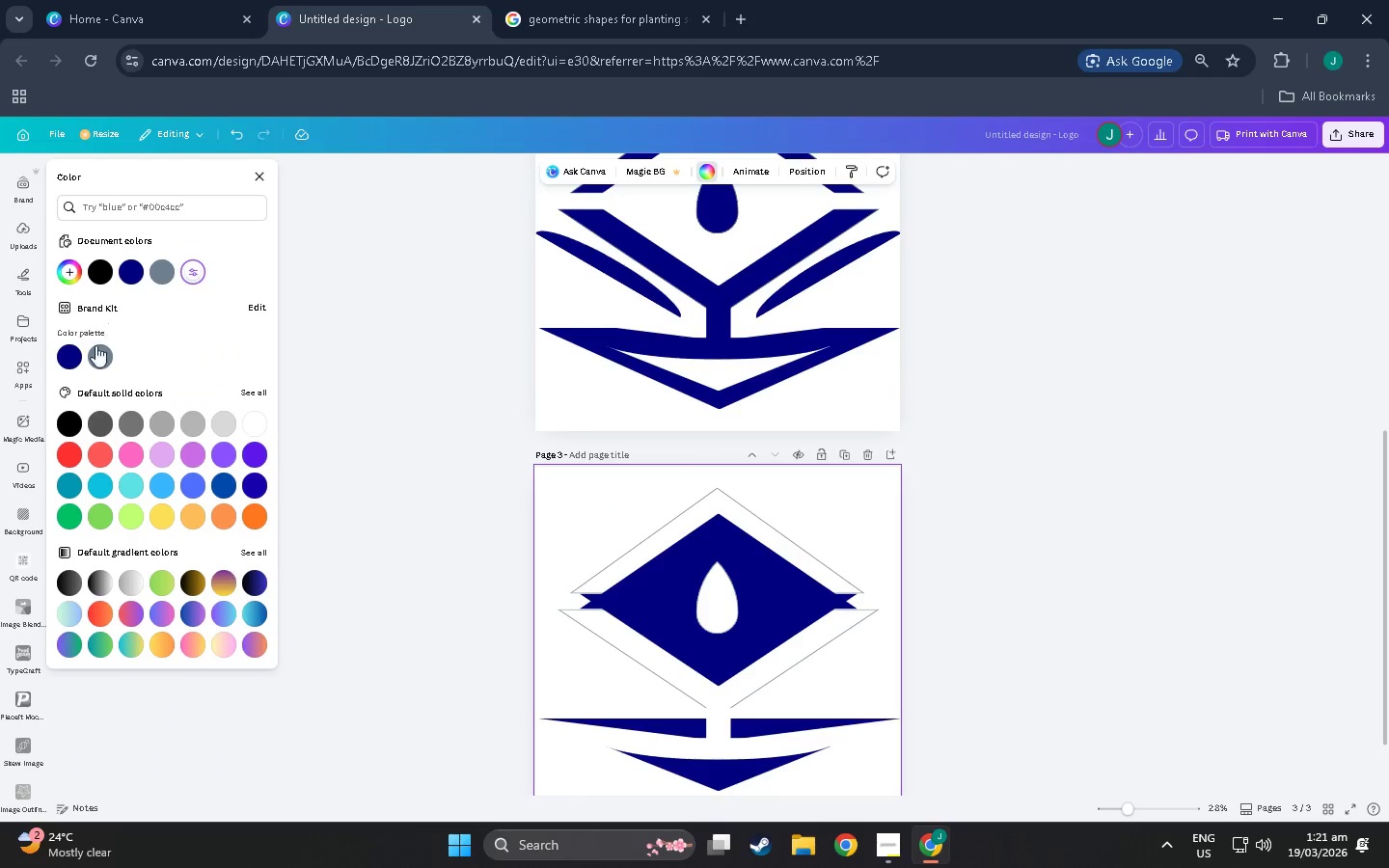 
left_click([68, 356])
 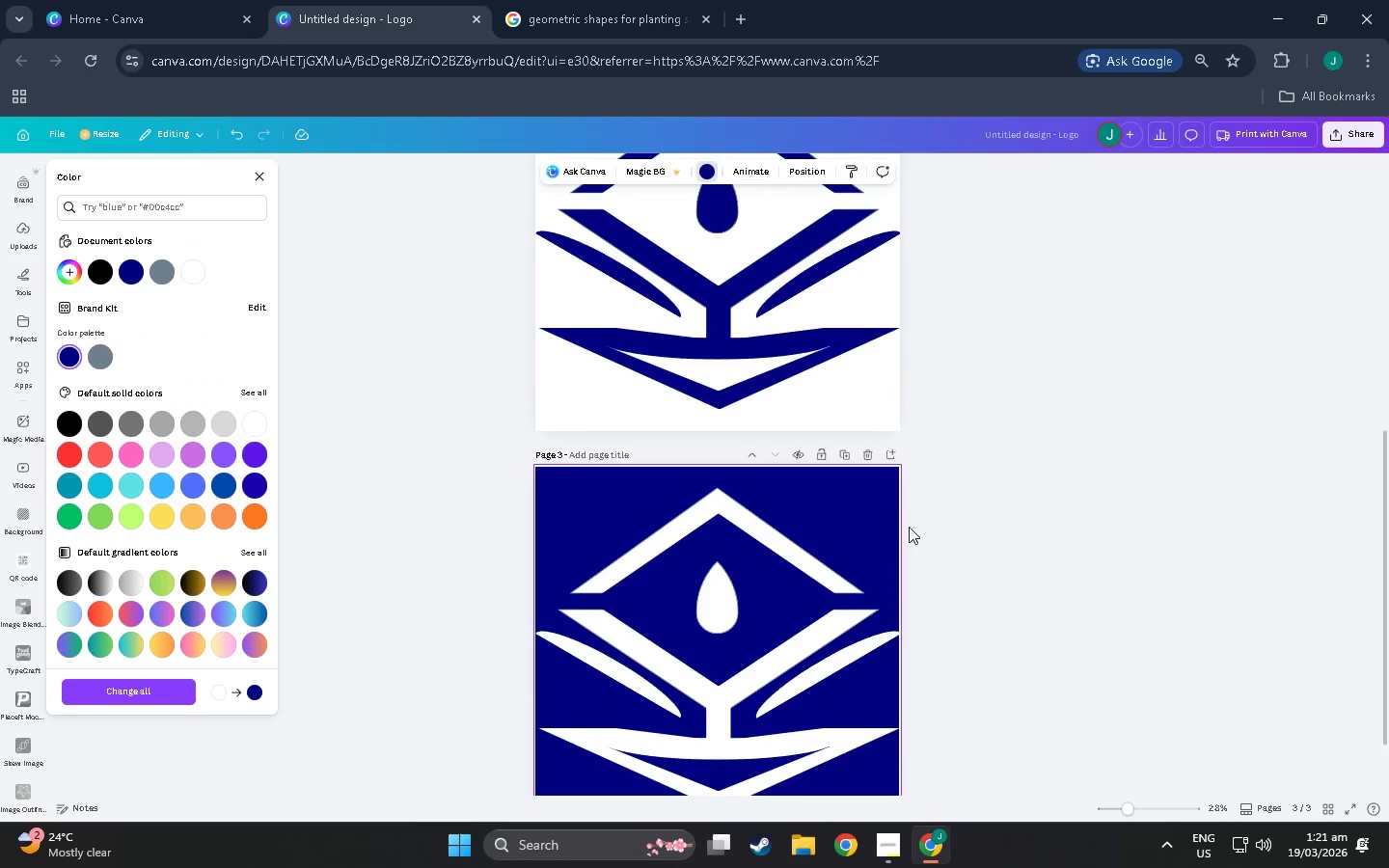 
left_click([997, 545])
 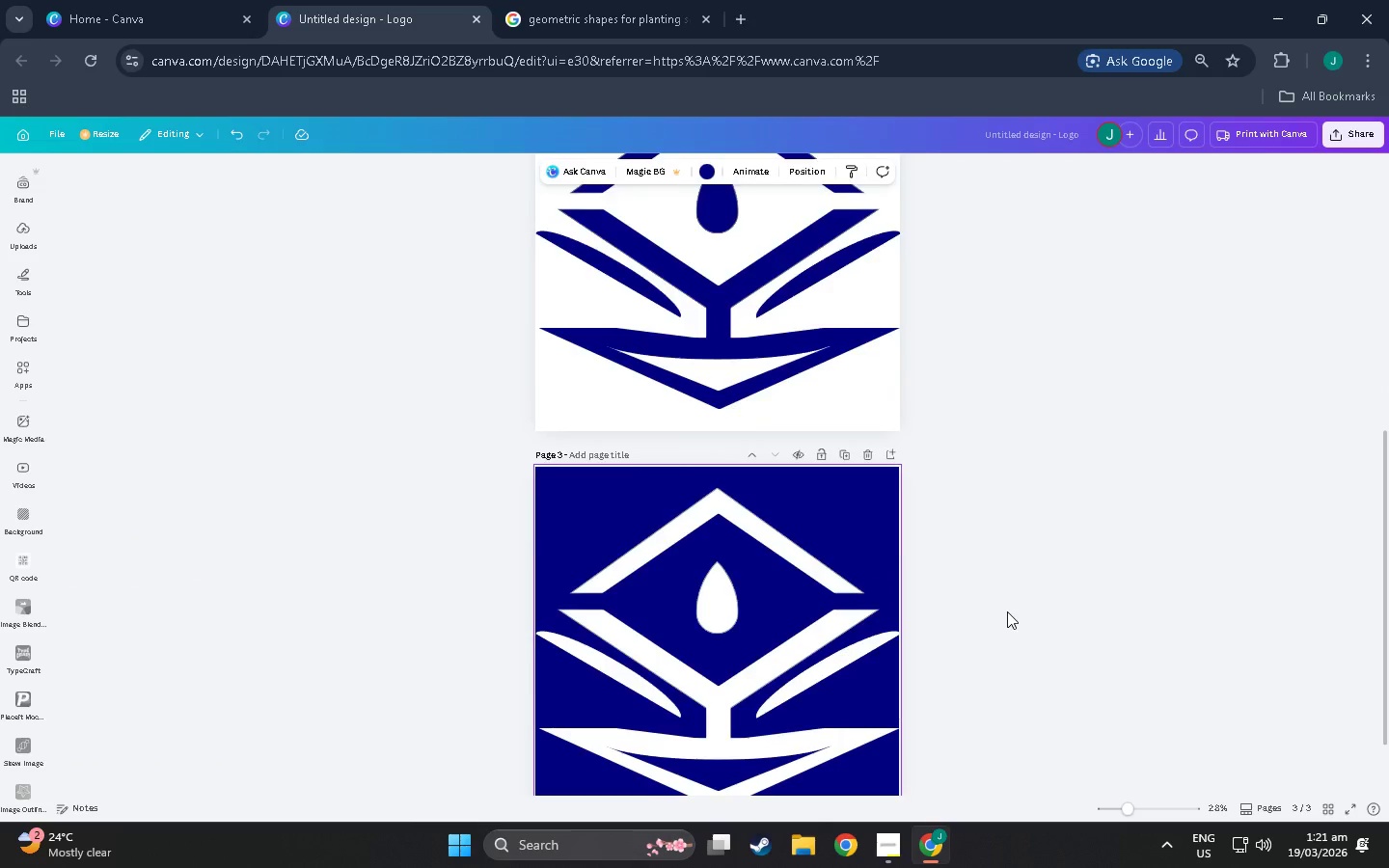 
scroll: coordinate [946, 607], scroll_direction: up, amount: 9.0
 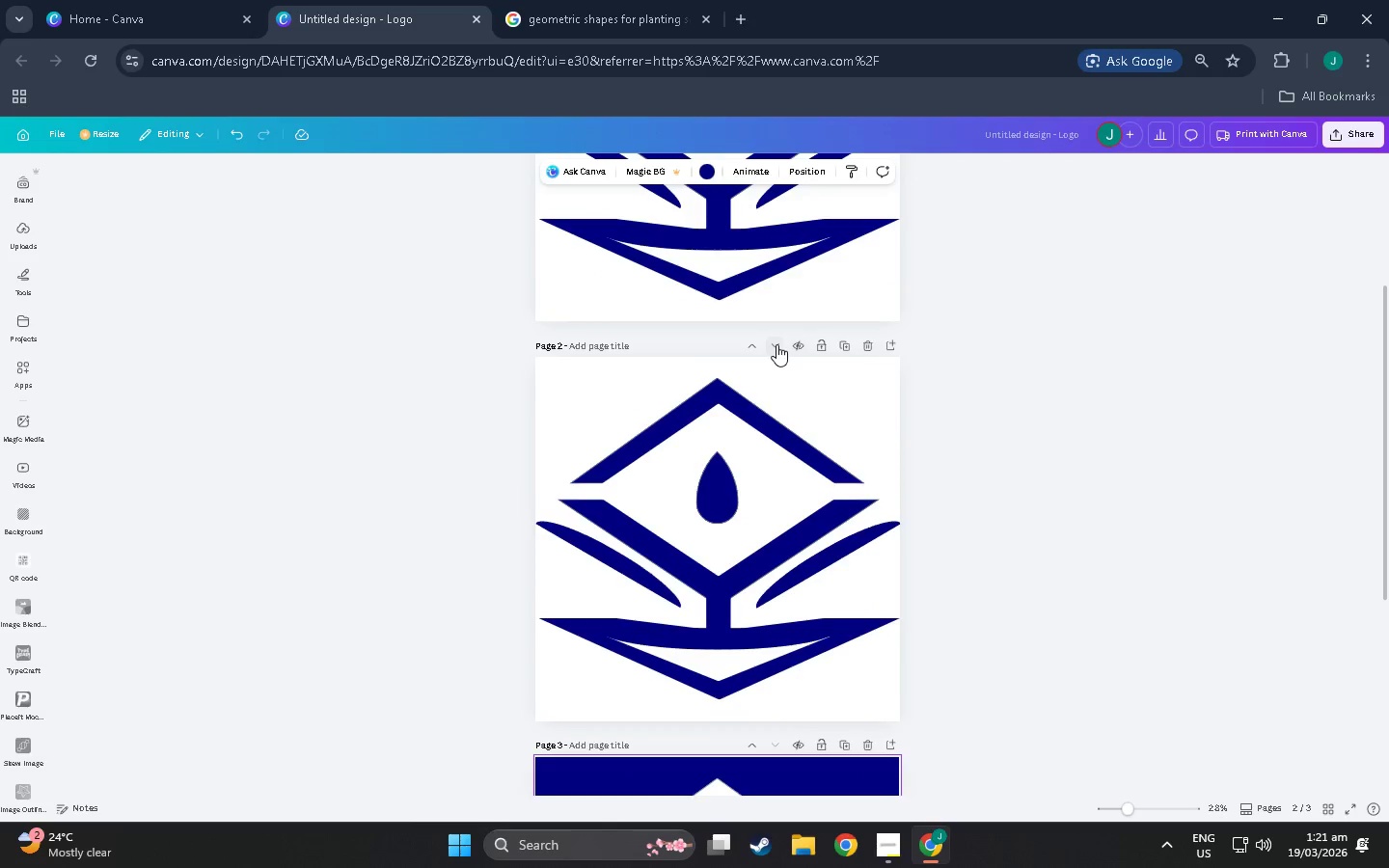 
left_click([776, 344])
 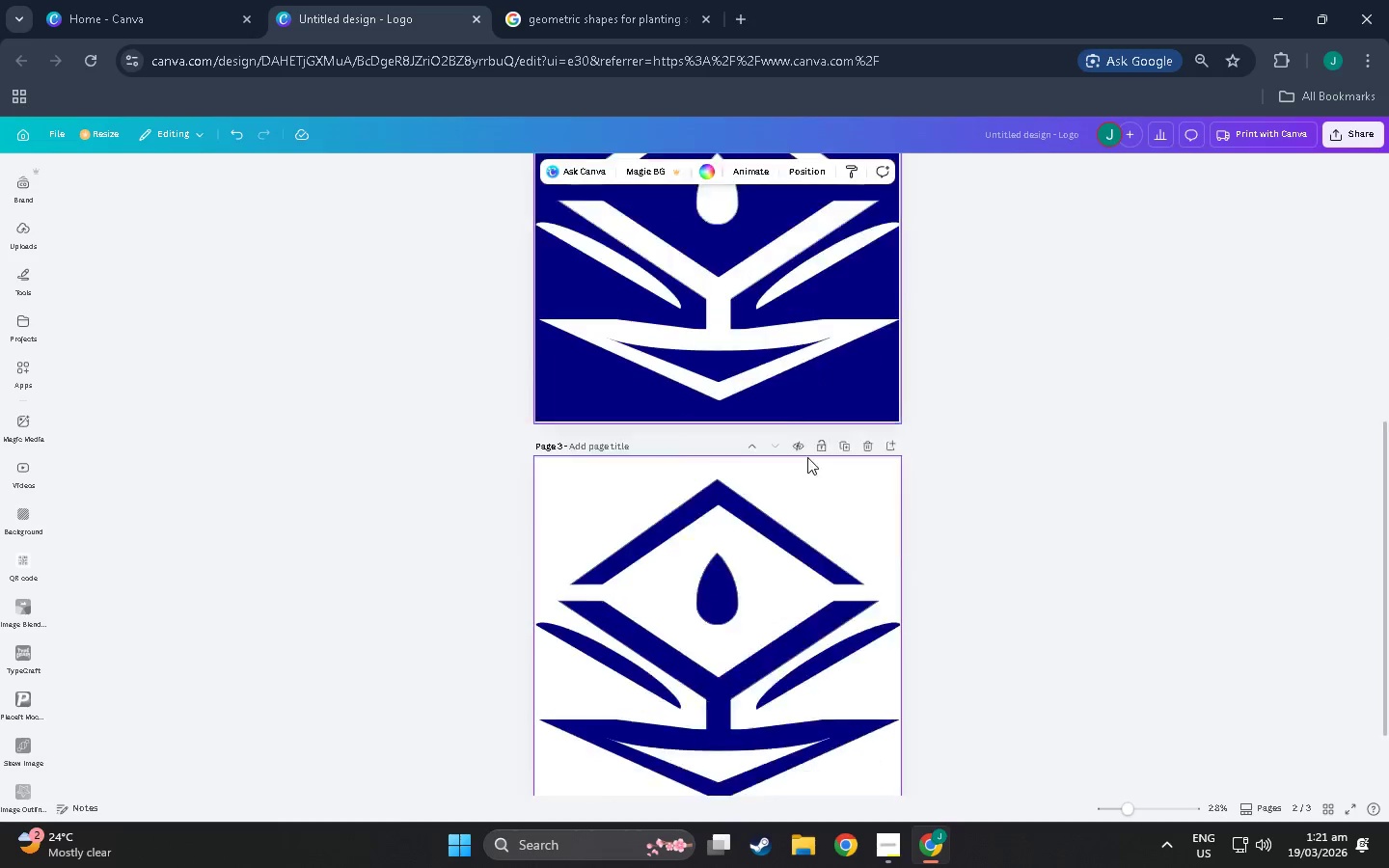 
scroll: coordinate [808, 478], scroll_direction: down, amount: 4.0
 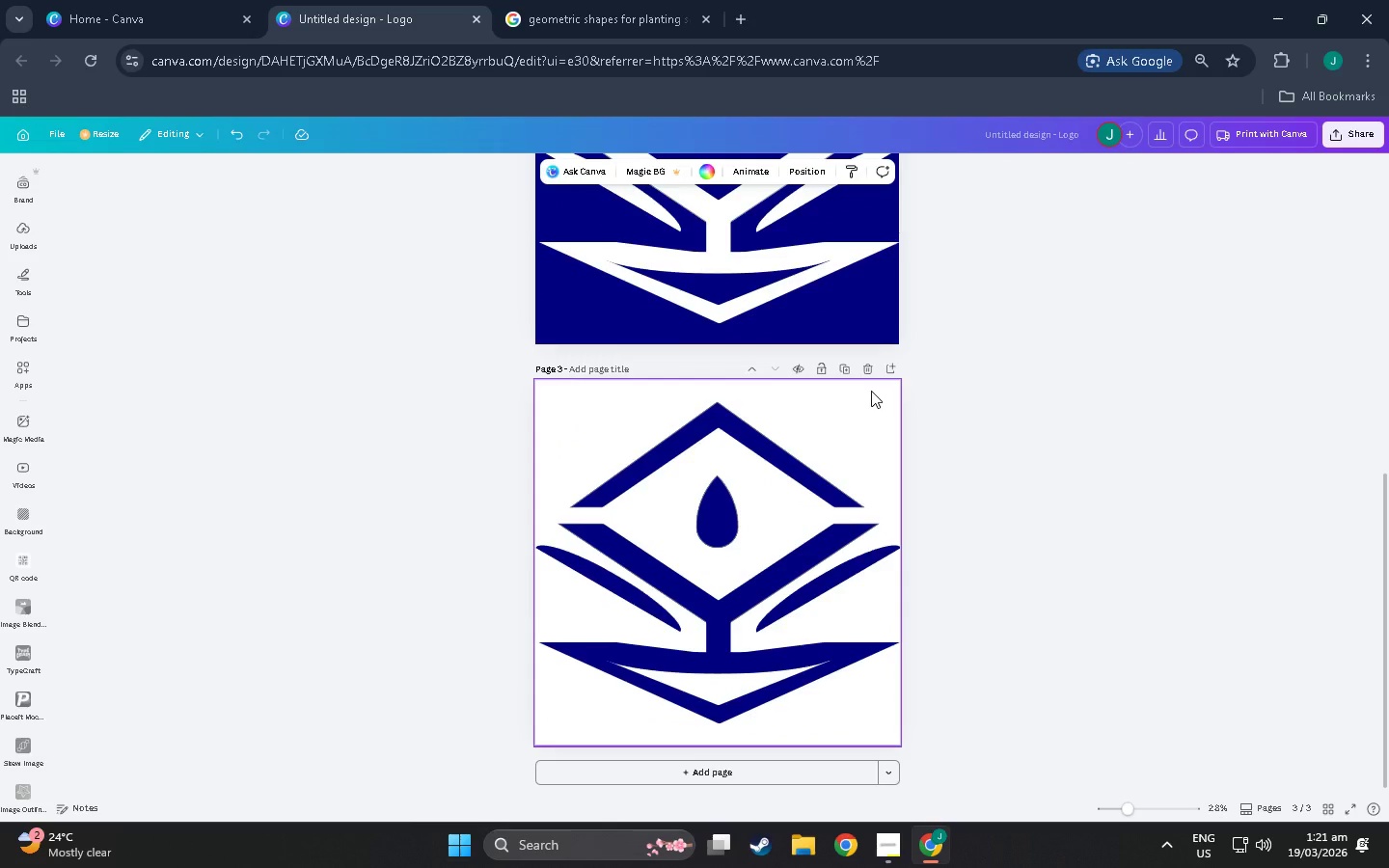 
key(Alt+AltLeft)
 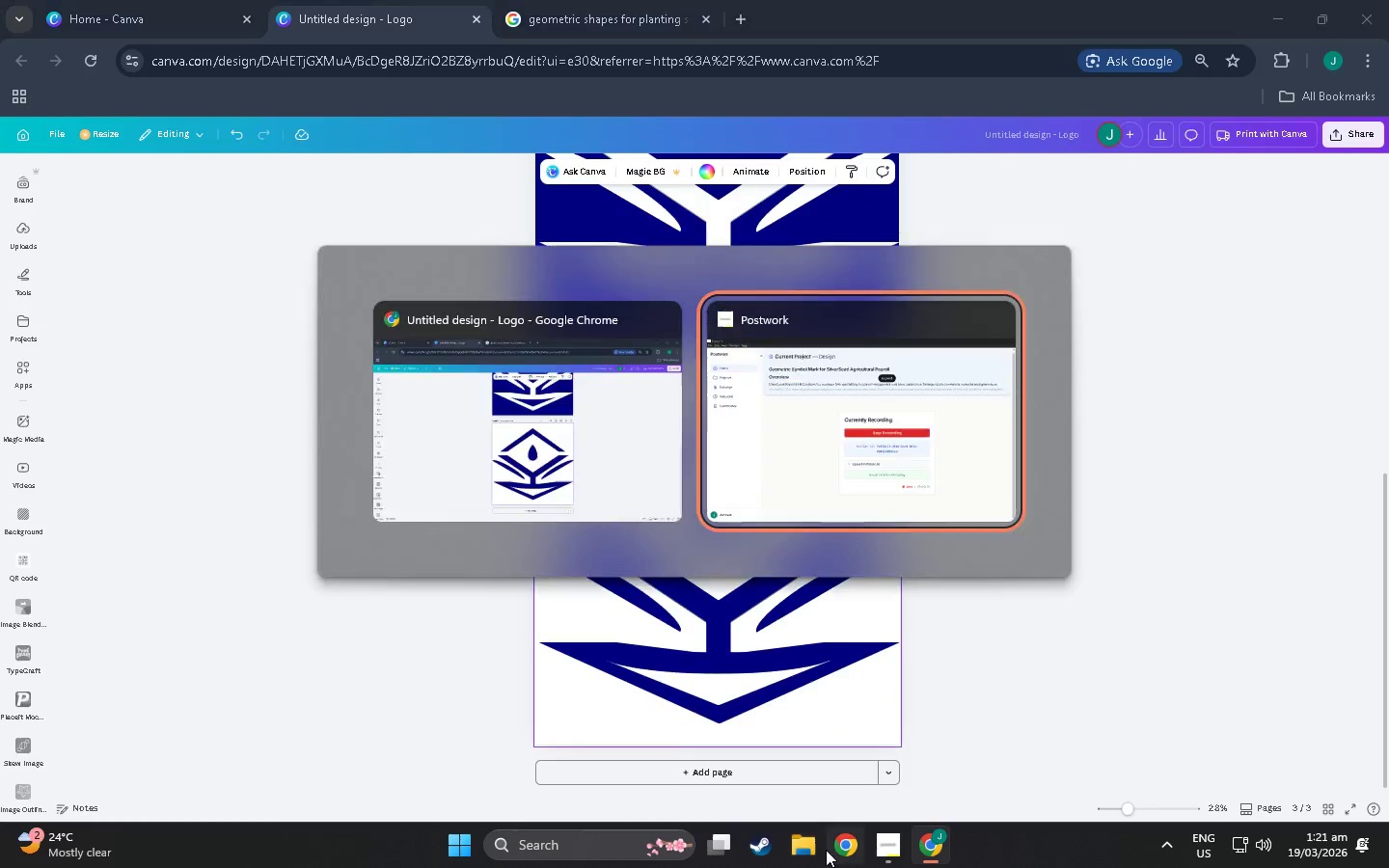 
key(Alt+Tab)